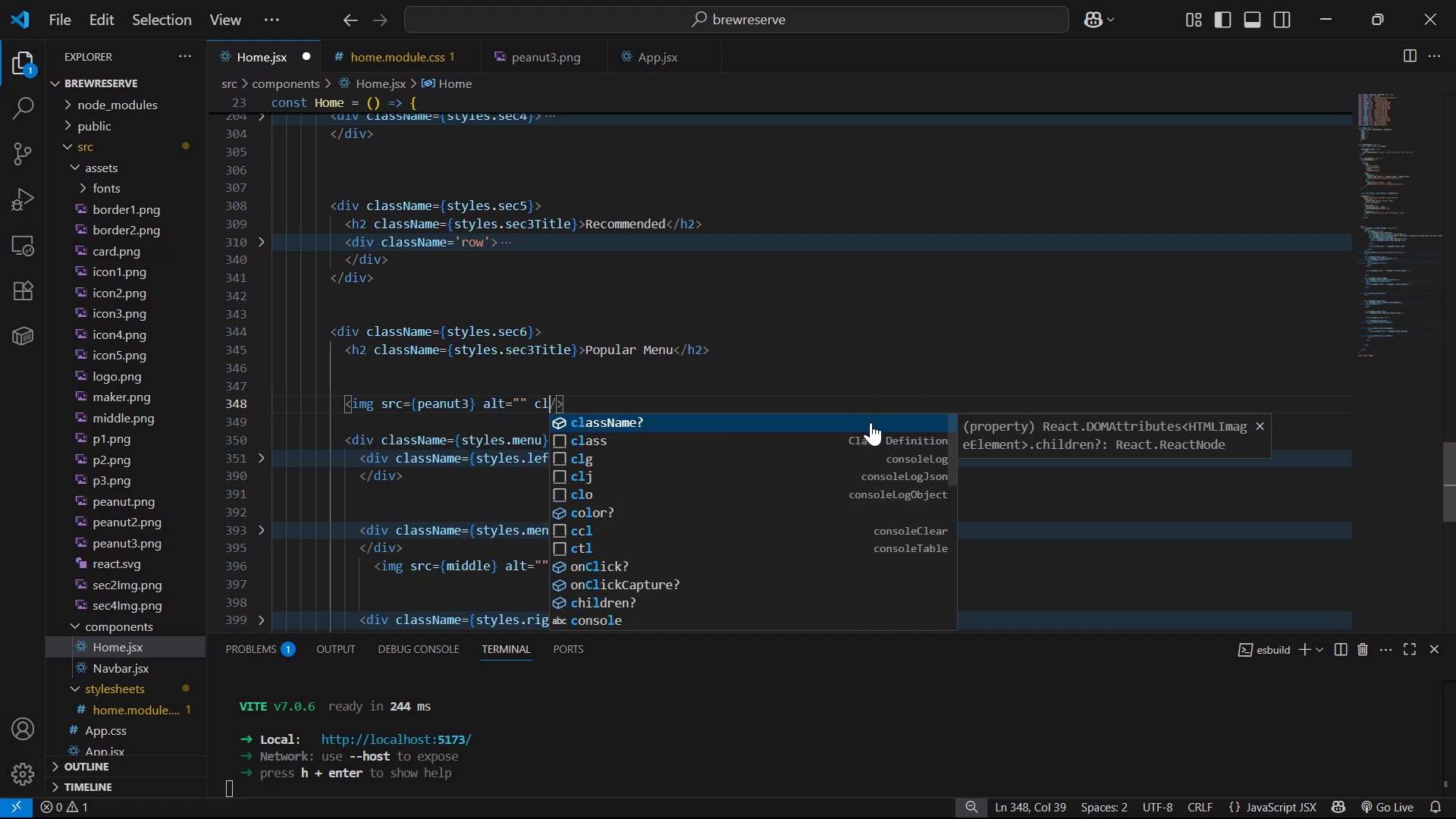 
key(Enter)
 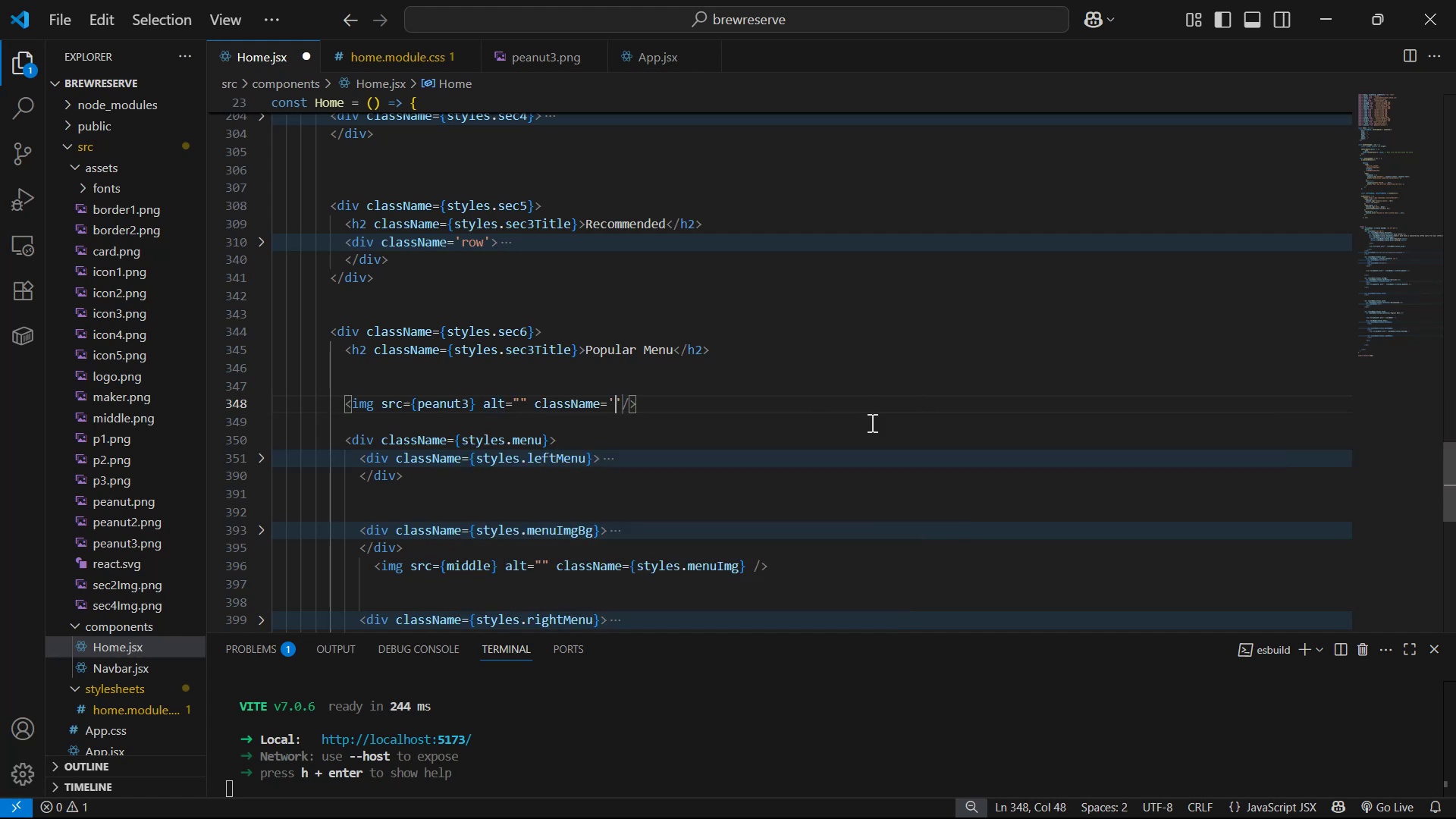 
key(ArrowRight)
 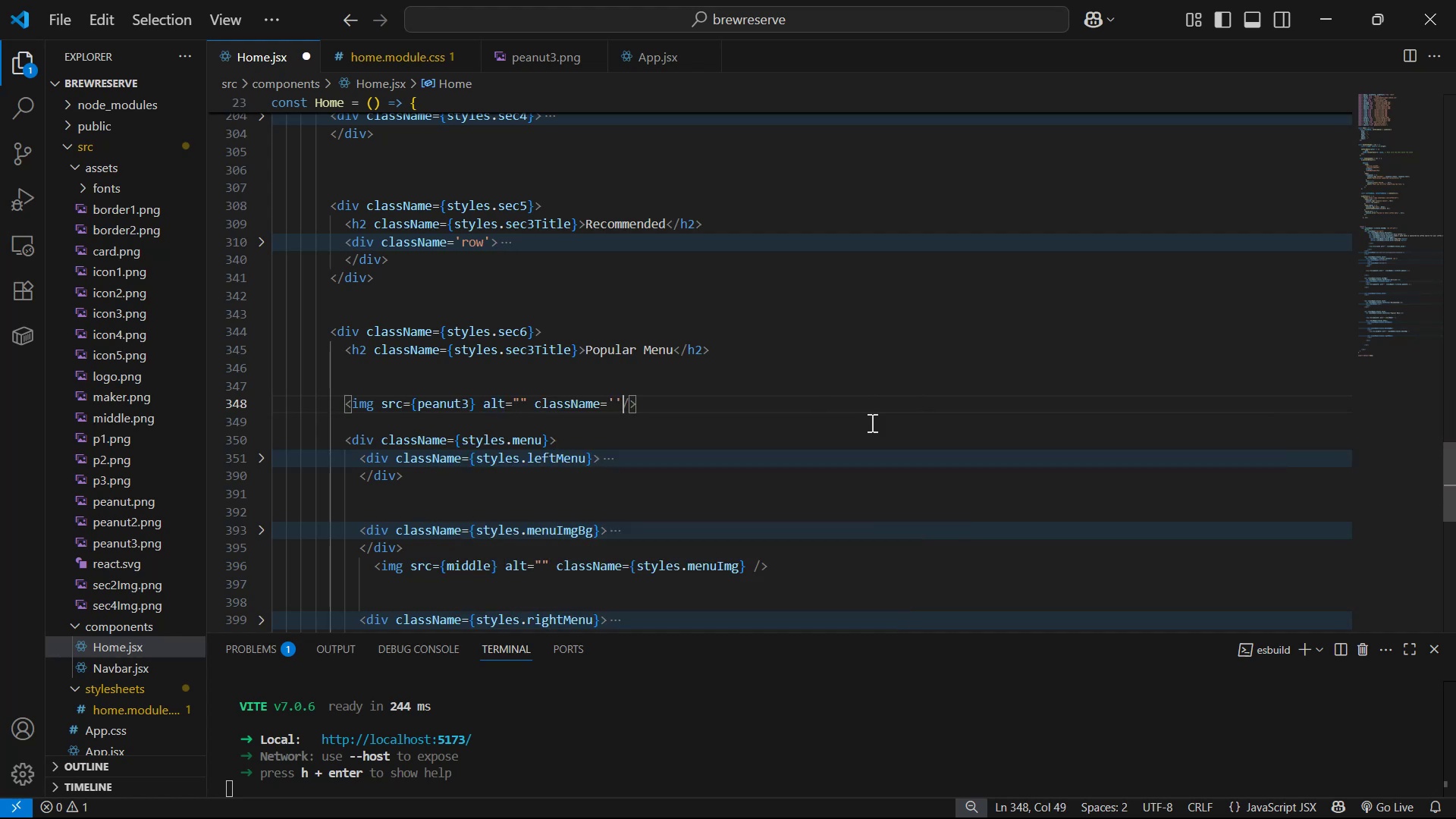 
key(Backspace)
 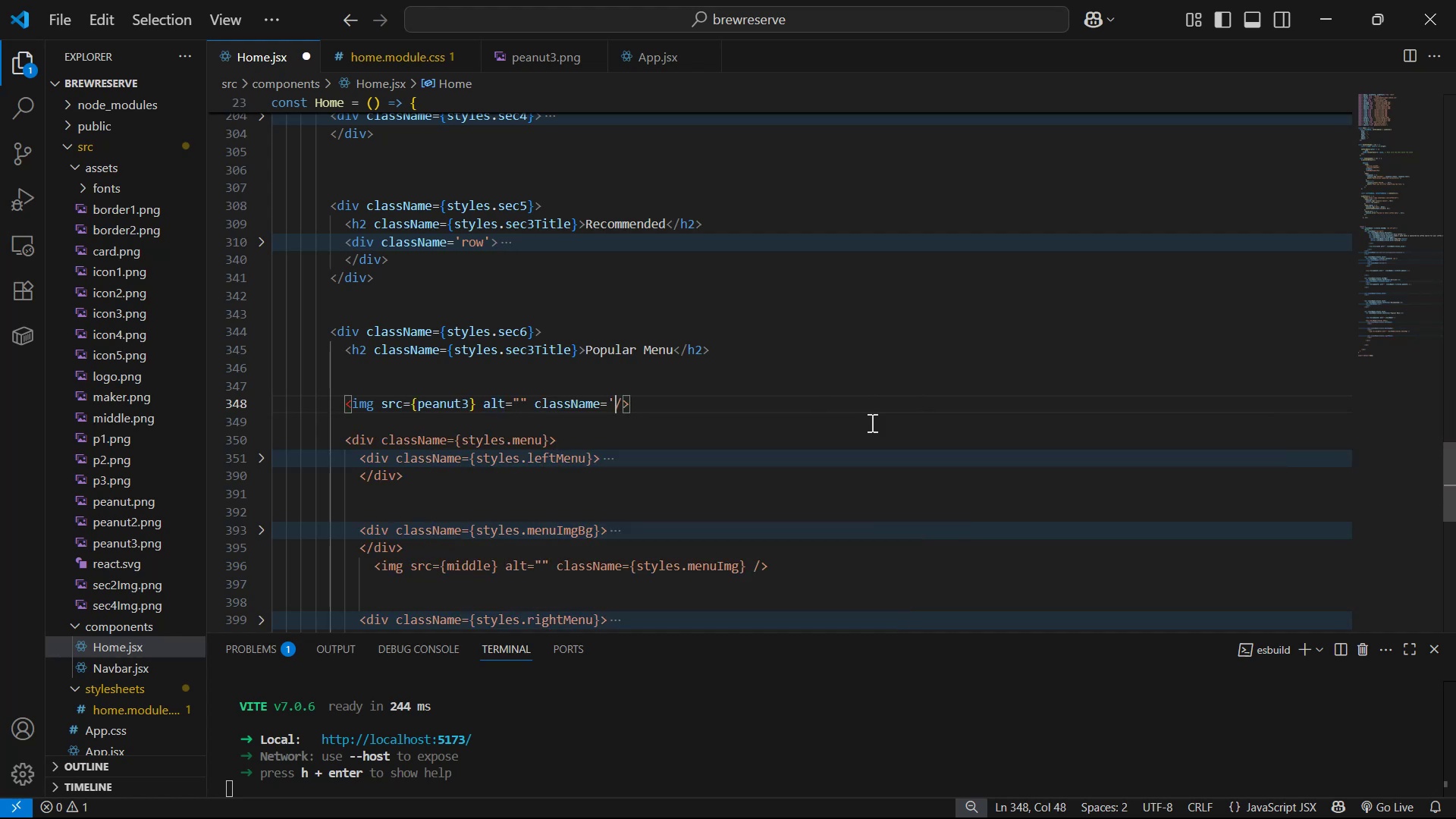 
key(Backspace)
 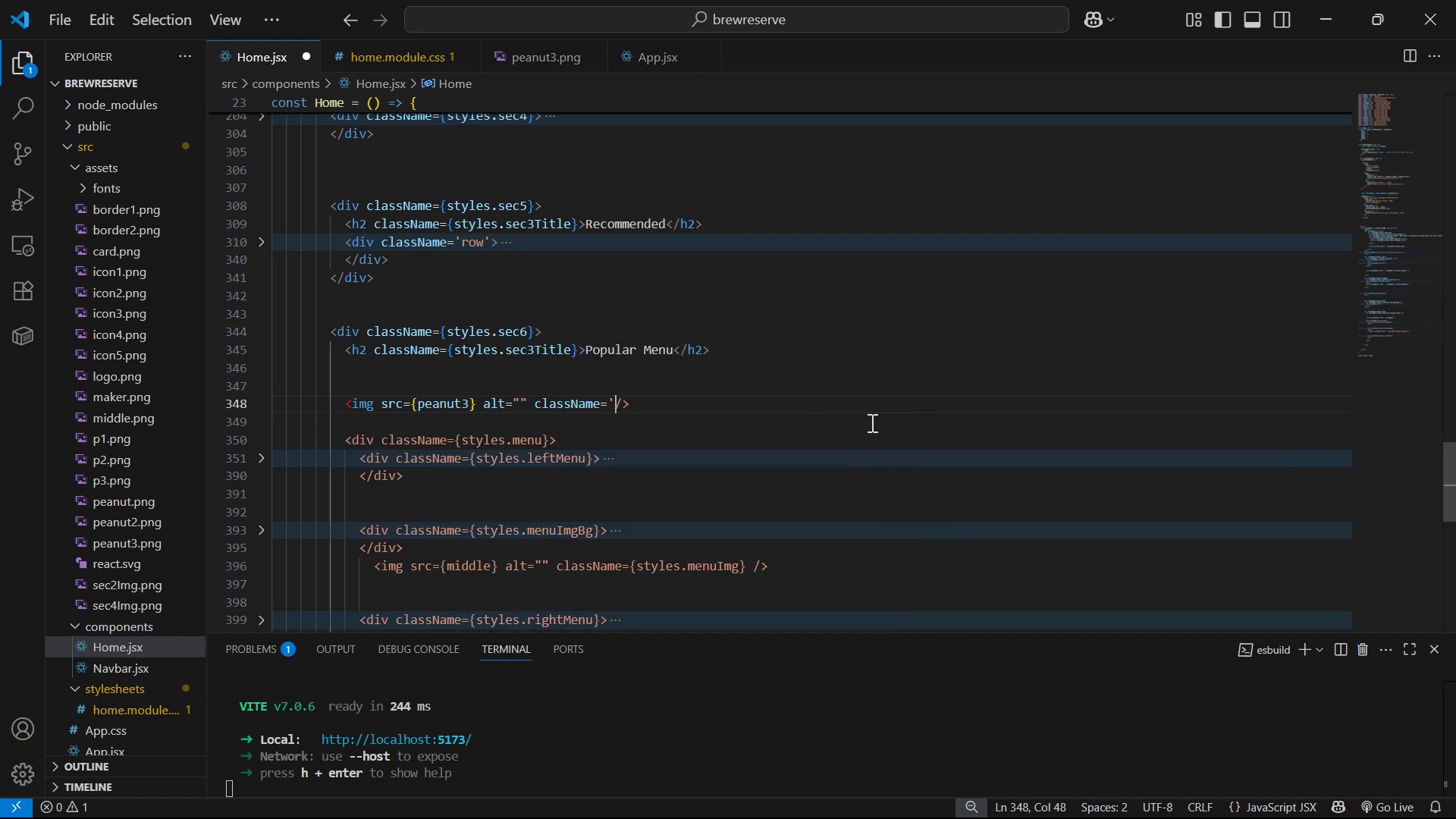 
key(Shift+ShiftLeft)
 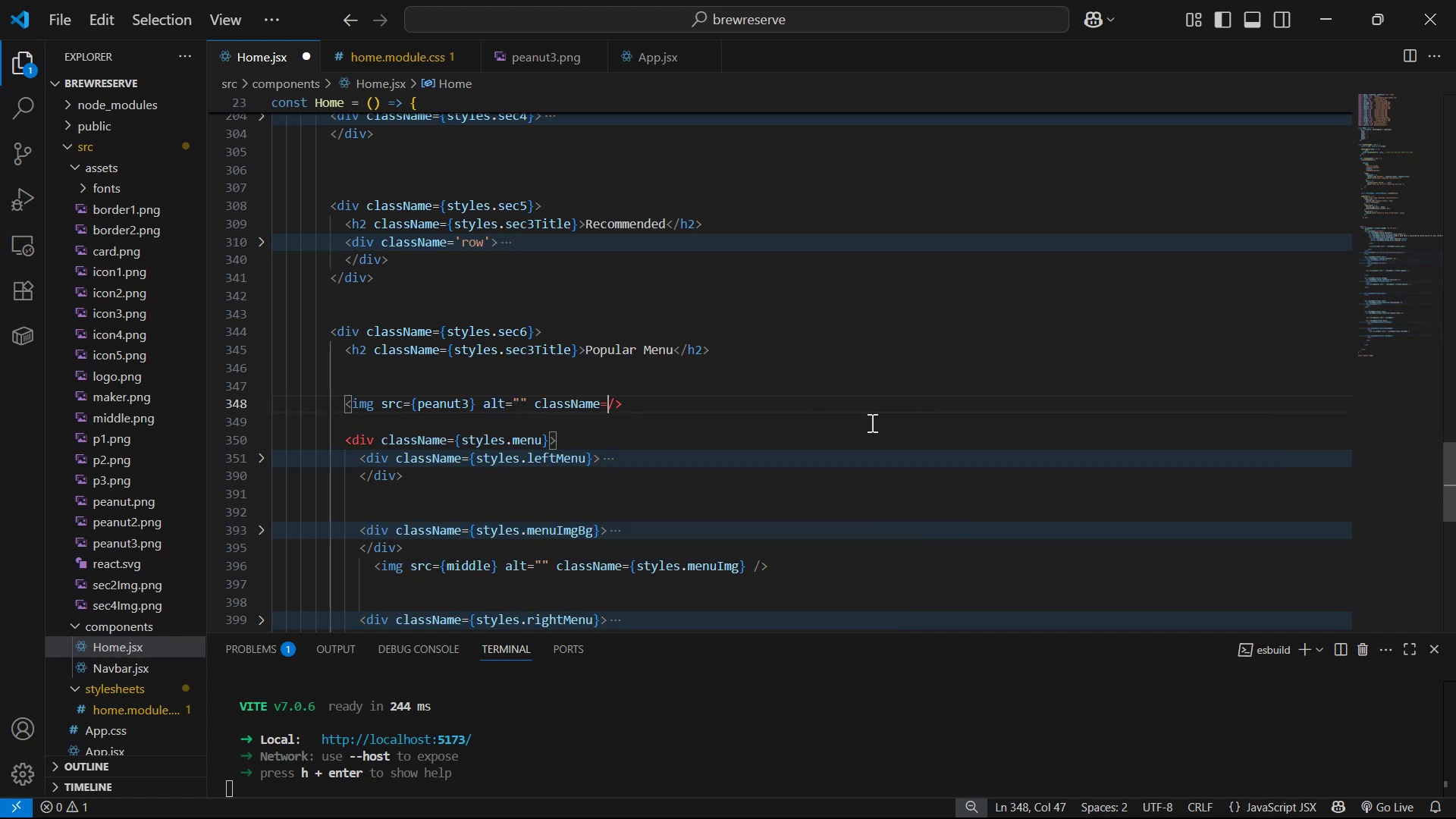 
key(Shift+BracketLeft)
 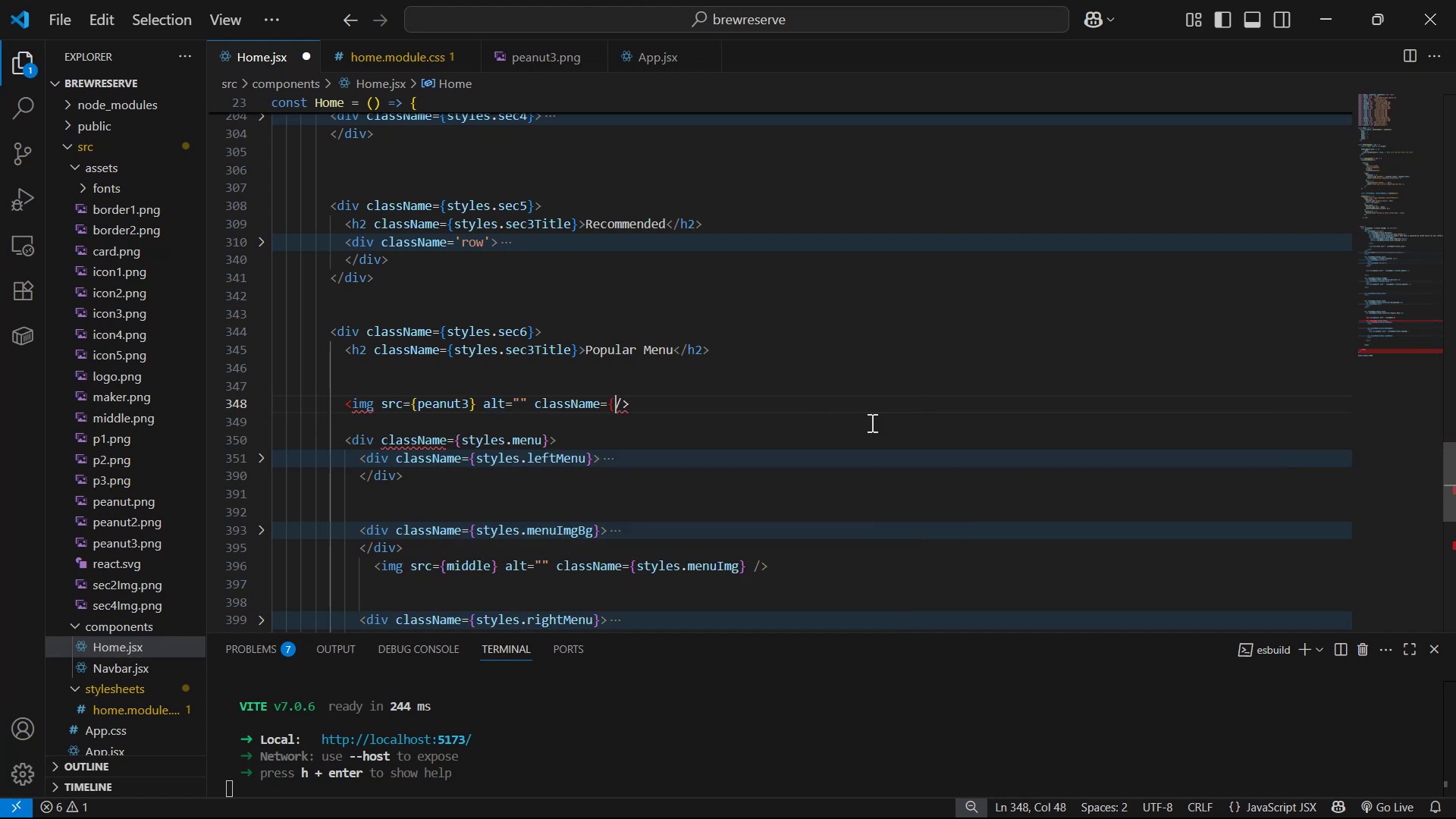 
key(Shift+BracketRight)
 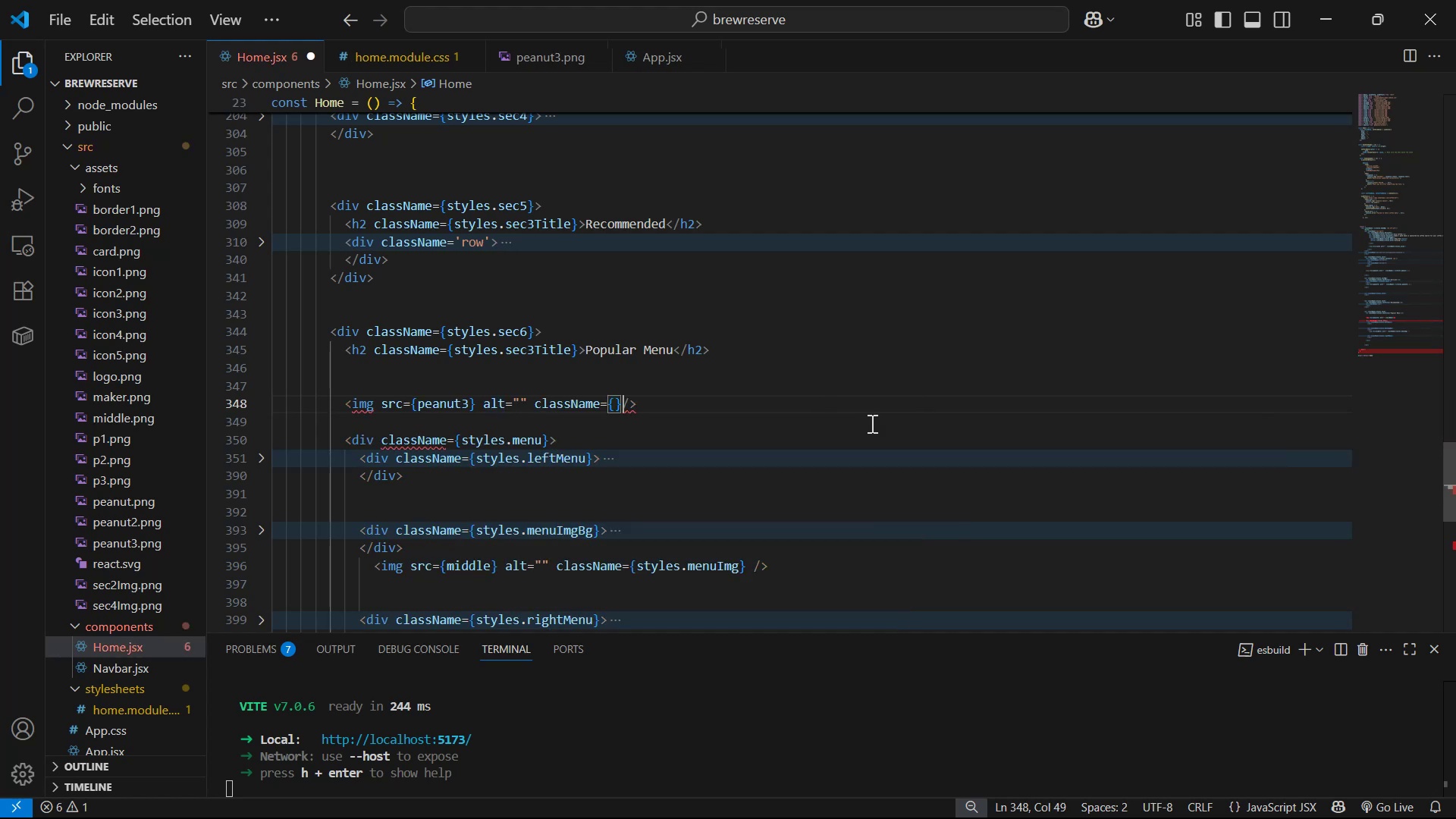 
key(ArrowLeft)
 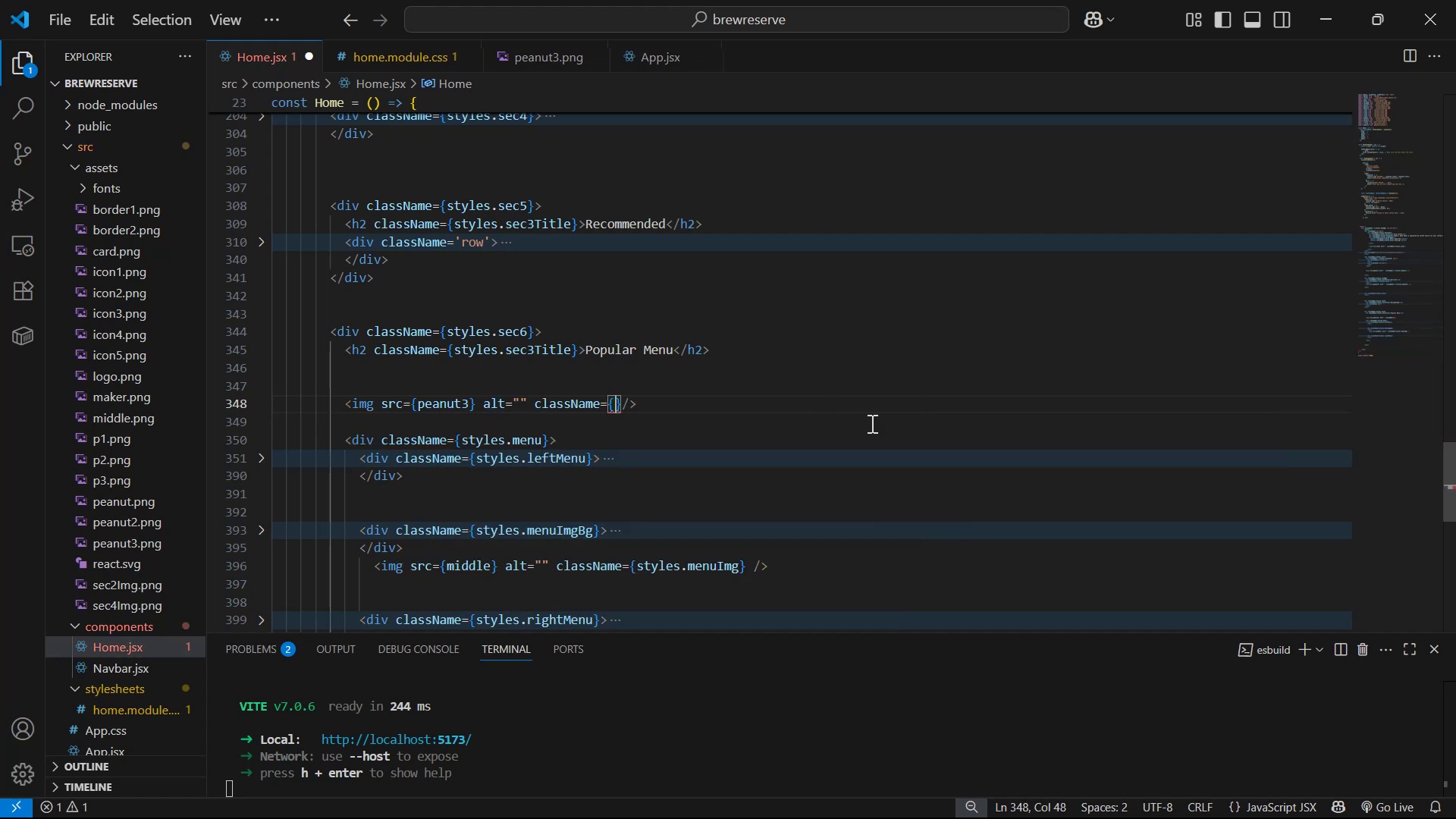 
type(sty)
 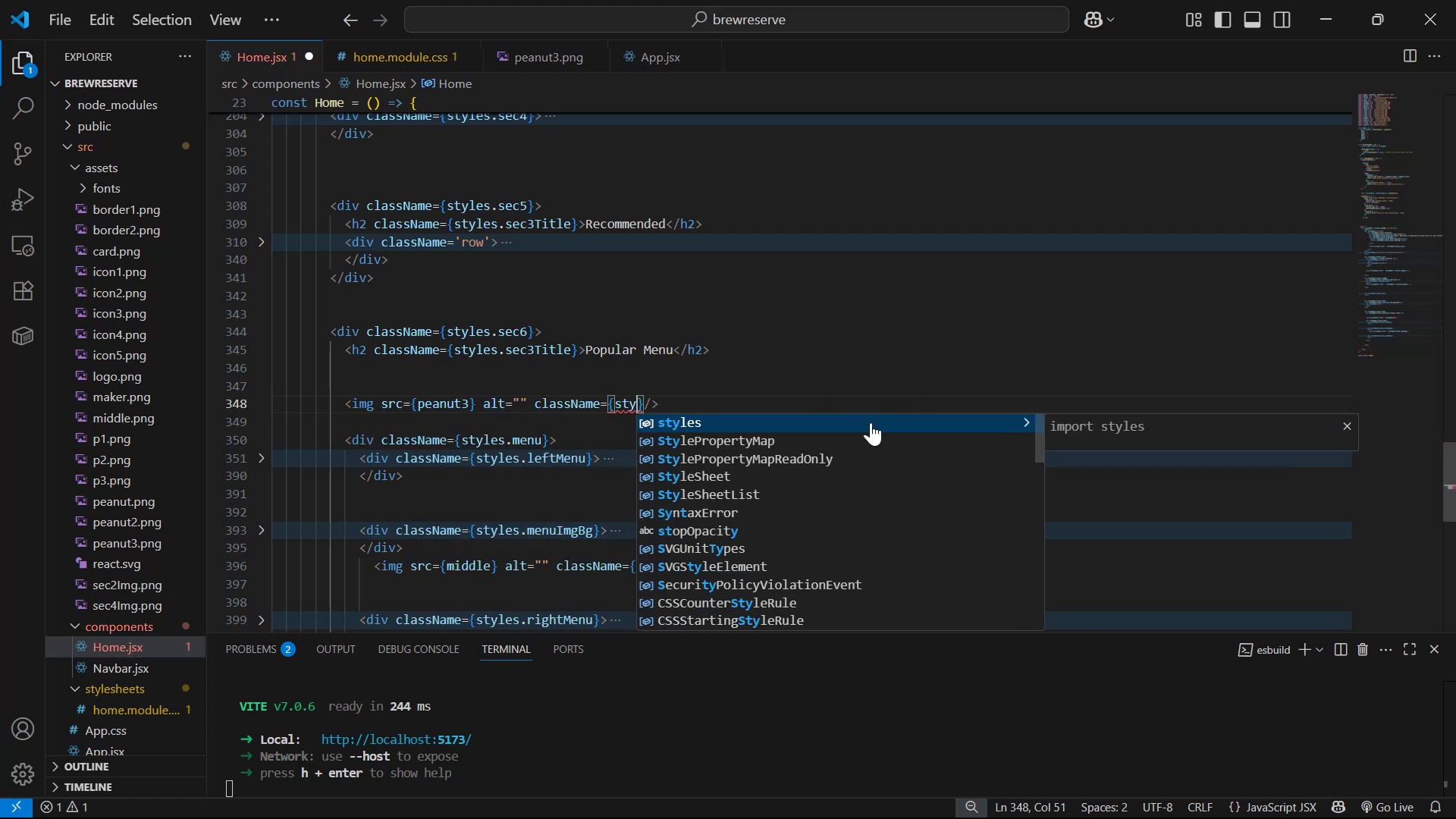 
key(Enter)
 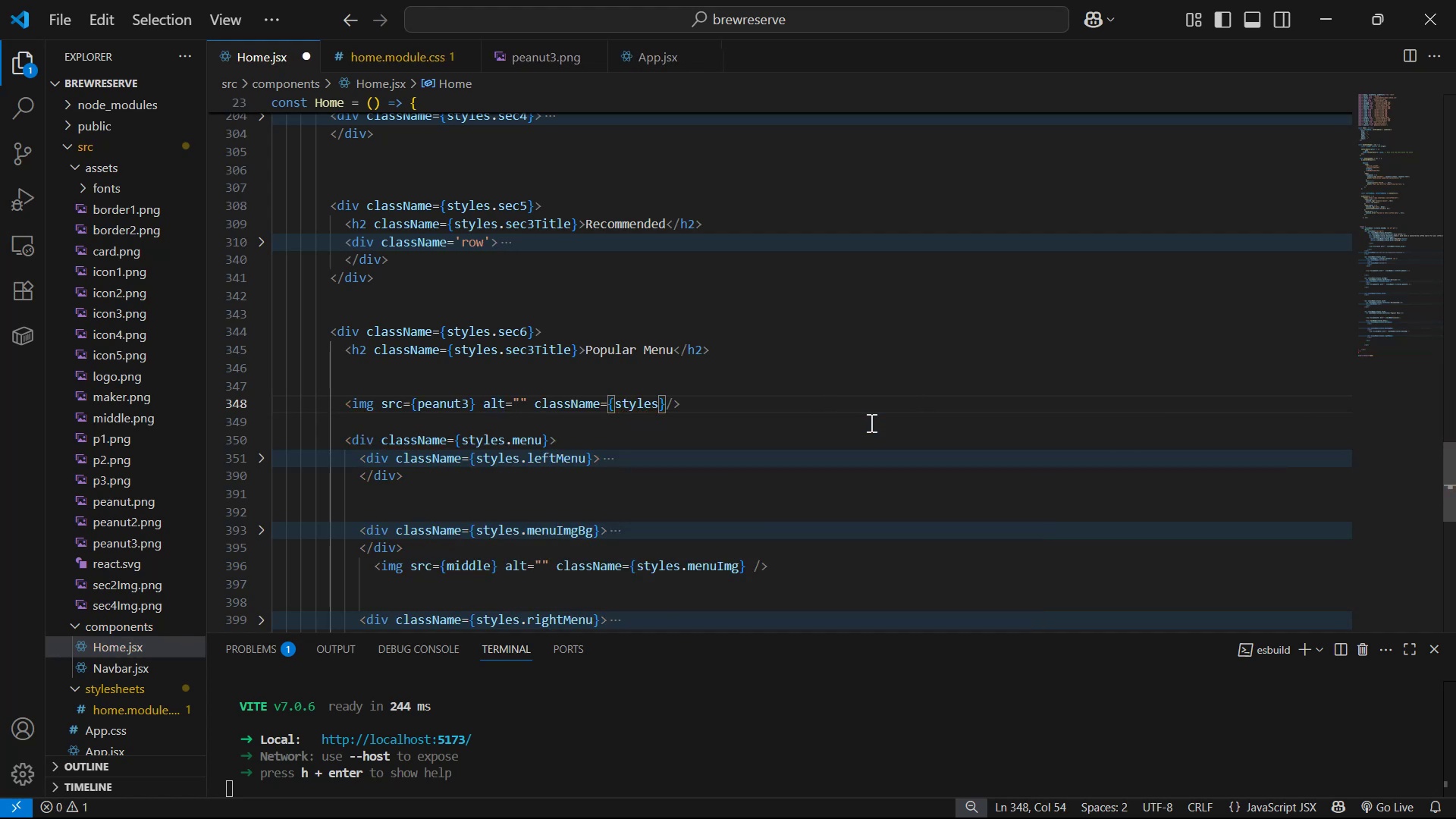 
type(.peanut )
key(Backspace)
type(3 )
key(Backspace)
 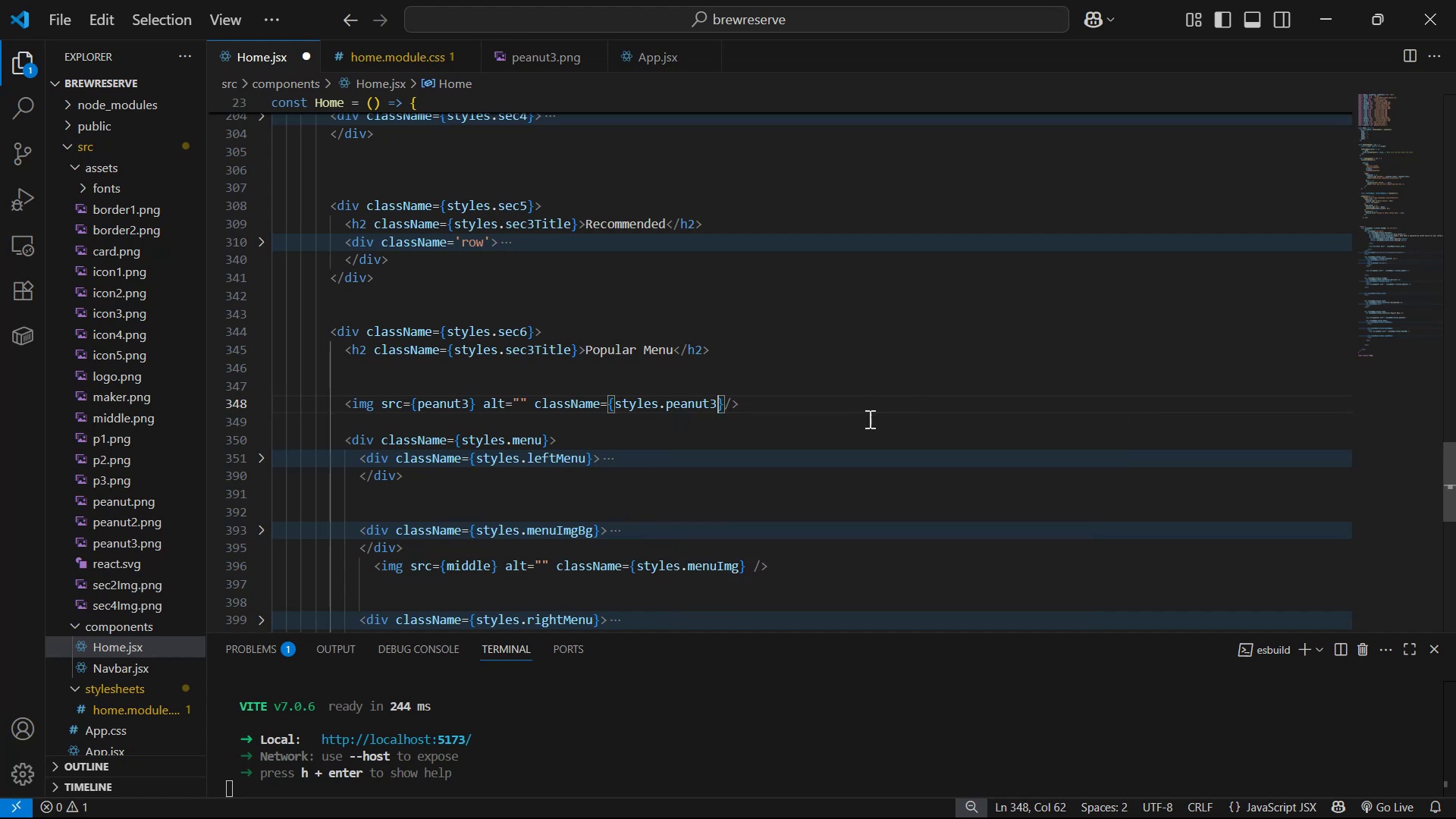 
key(Control+S)
 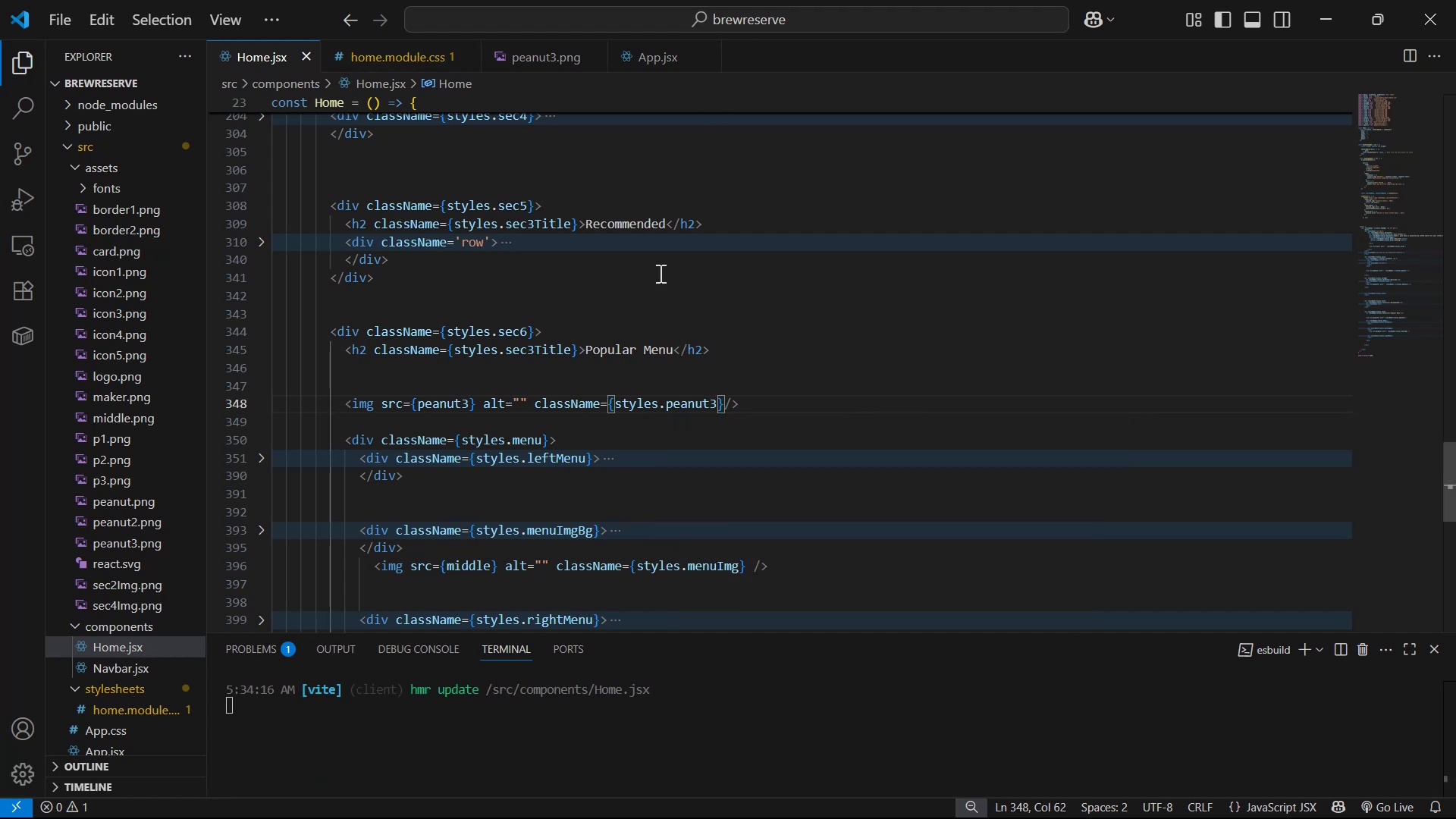 
left_click_drag(start_coordinate=[660, 407], to_coordinate=[715, 411])
 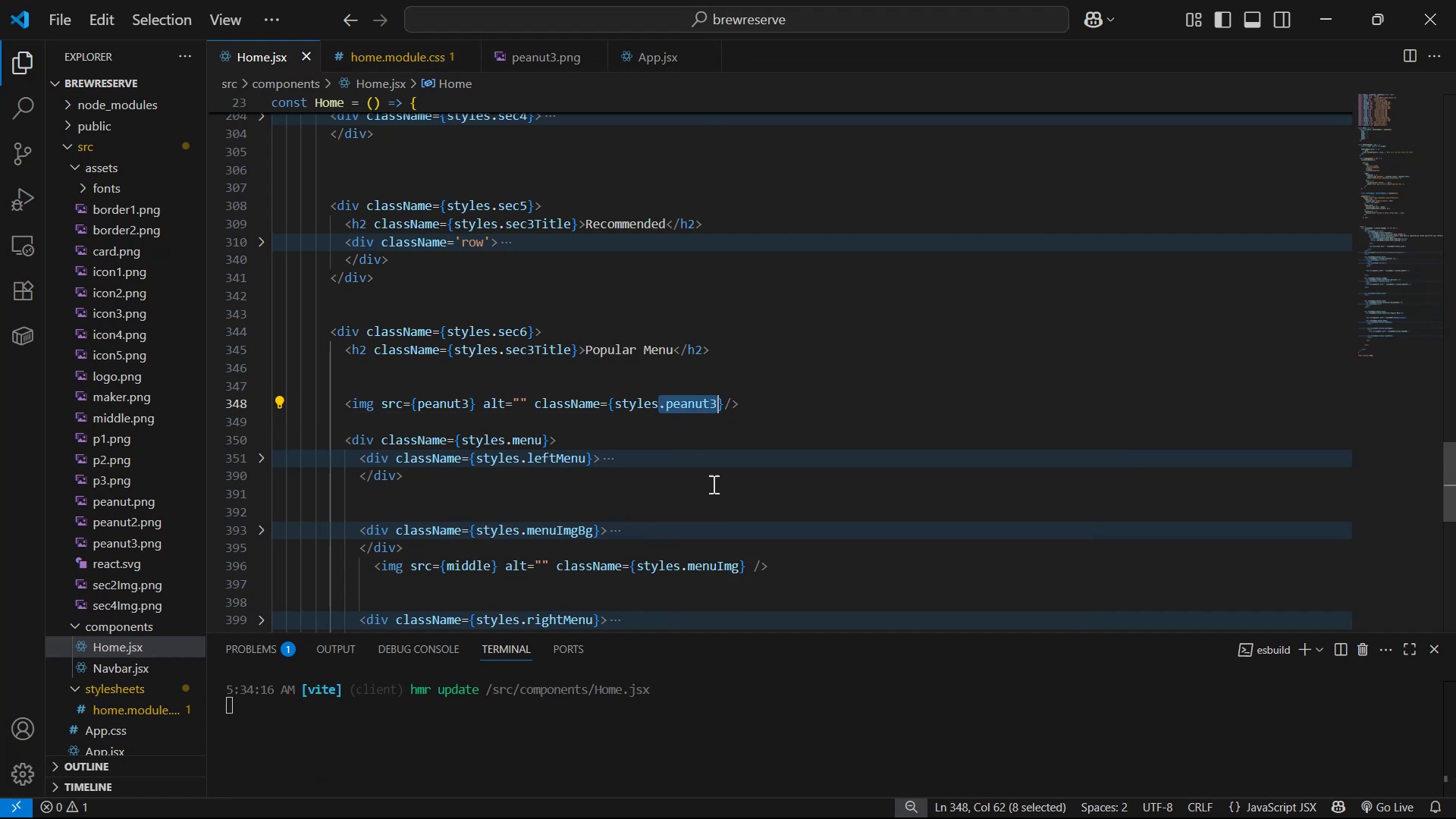 
key(Control+C)
 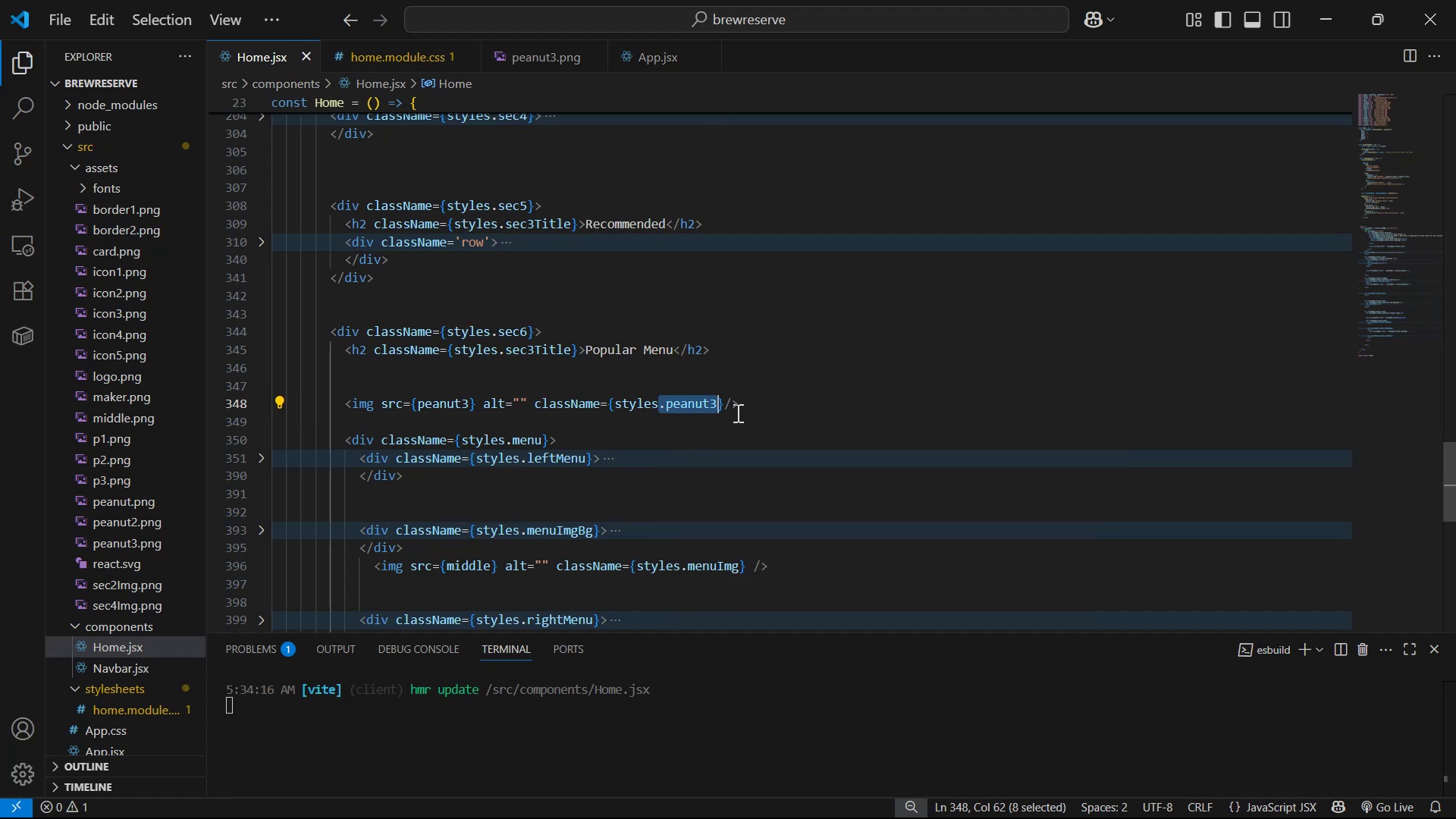 
key(Control+C)
 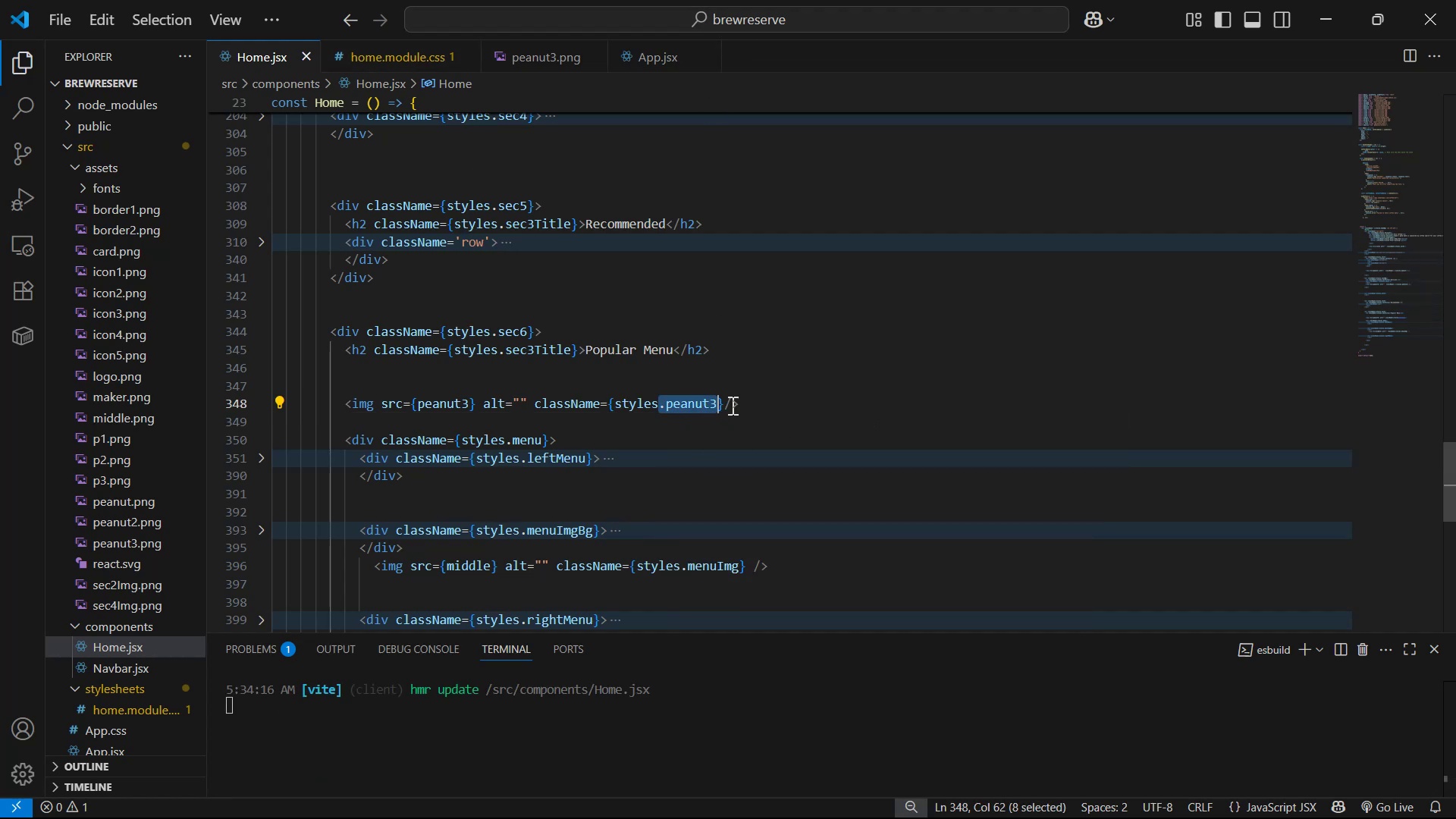 
key(Control+C)
 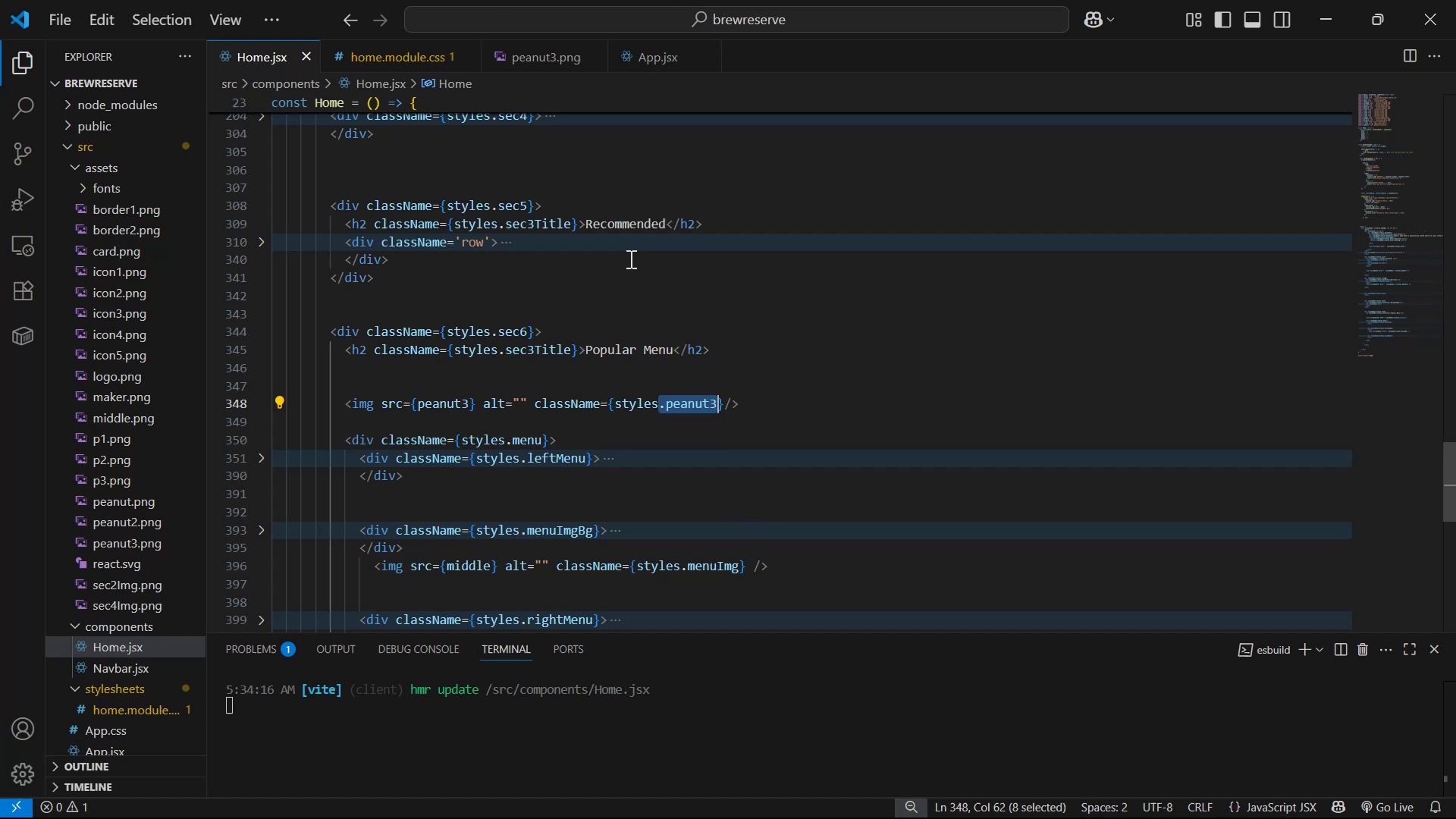 
key(Control+C)
 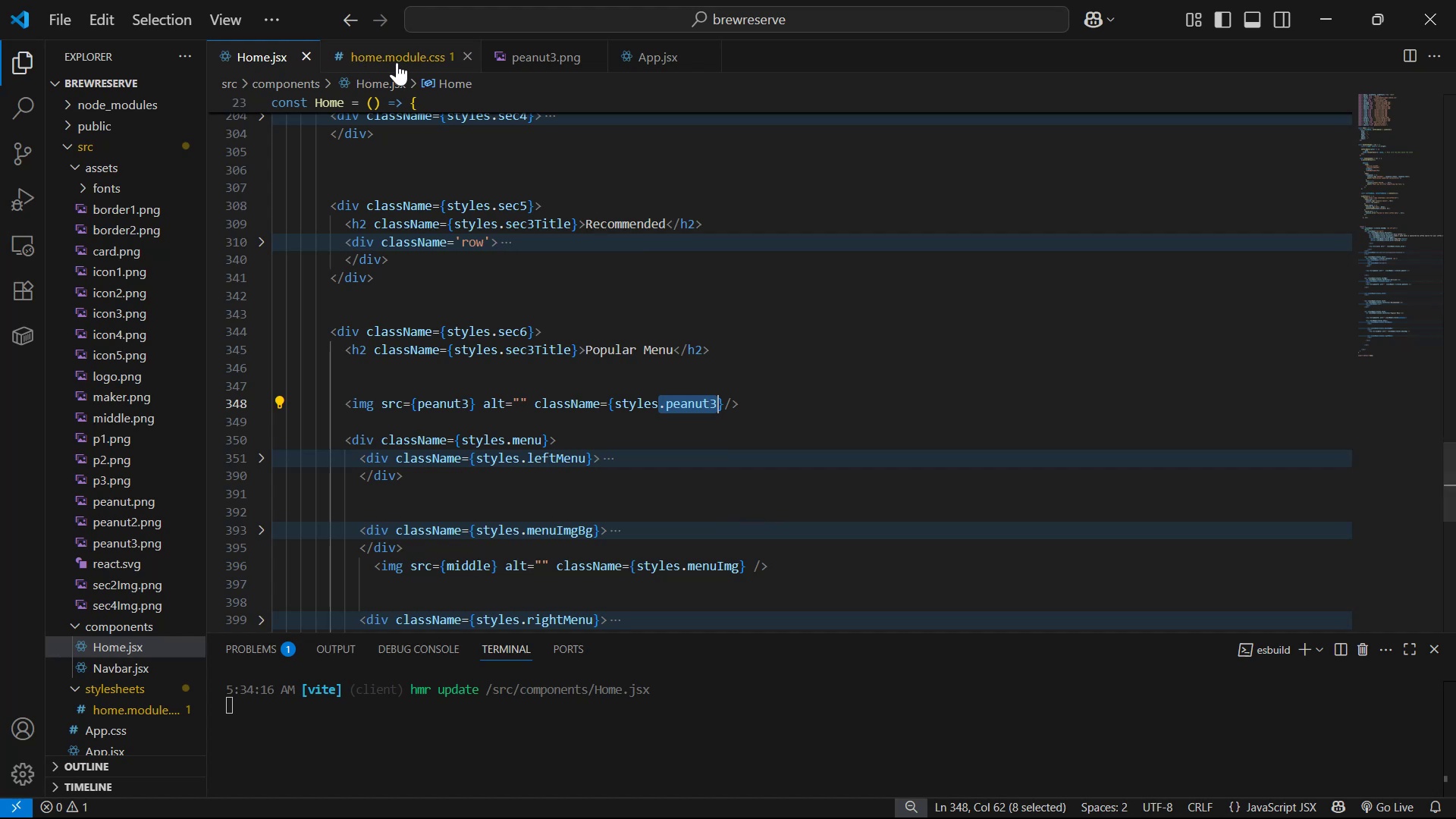 
key(Alt+Tab)
 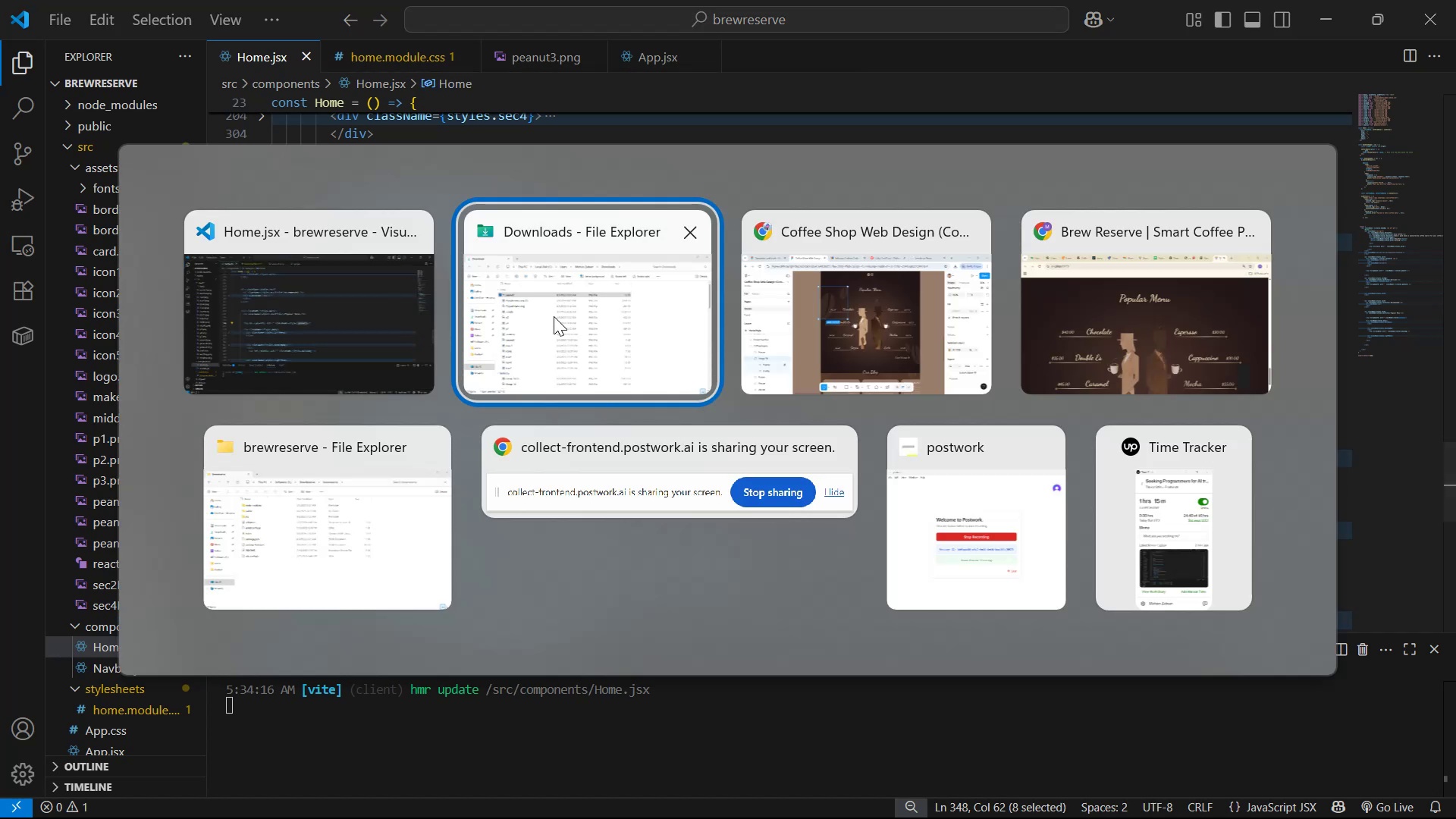 
key(Alt+Tab)
 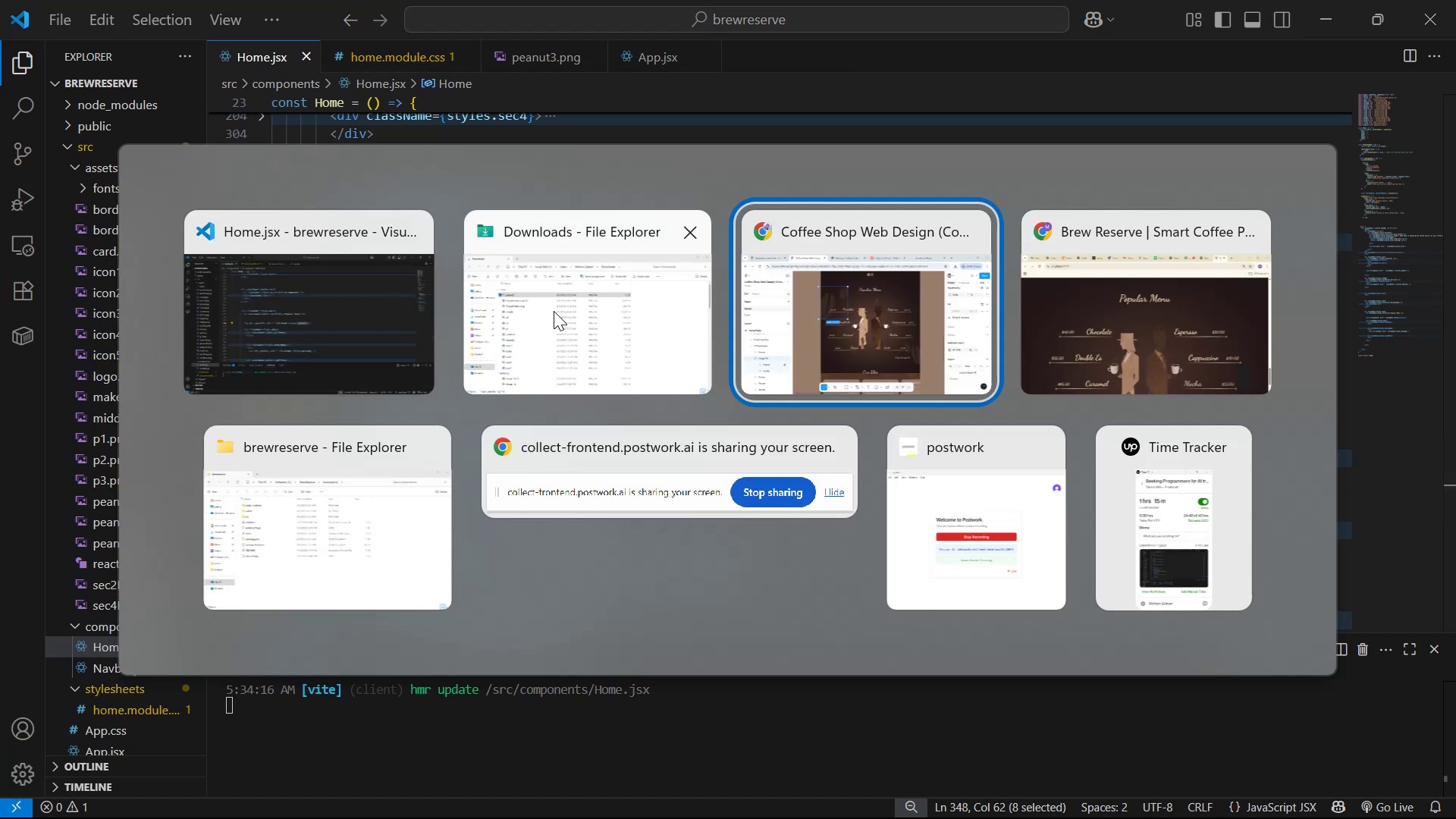 
key(Alt+Tab)
 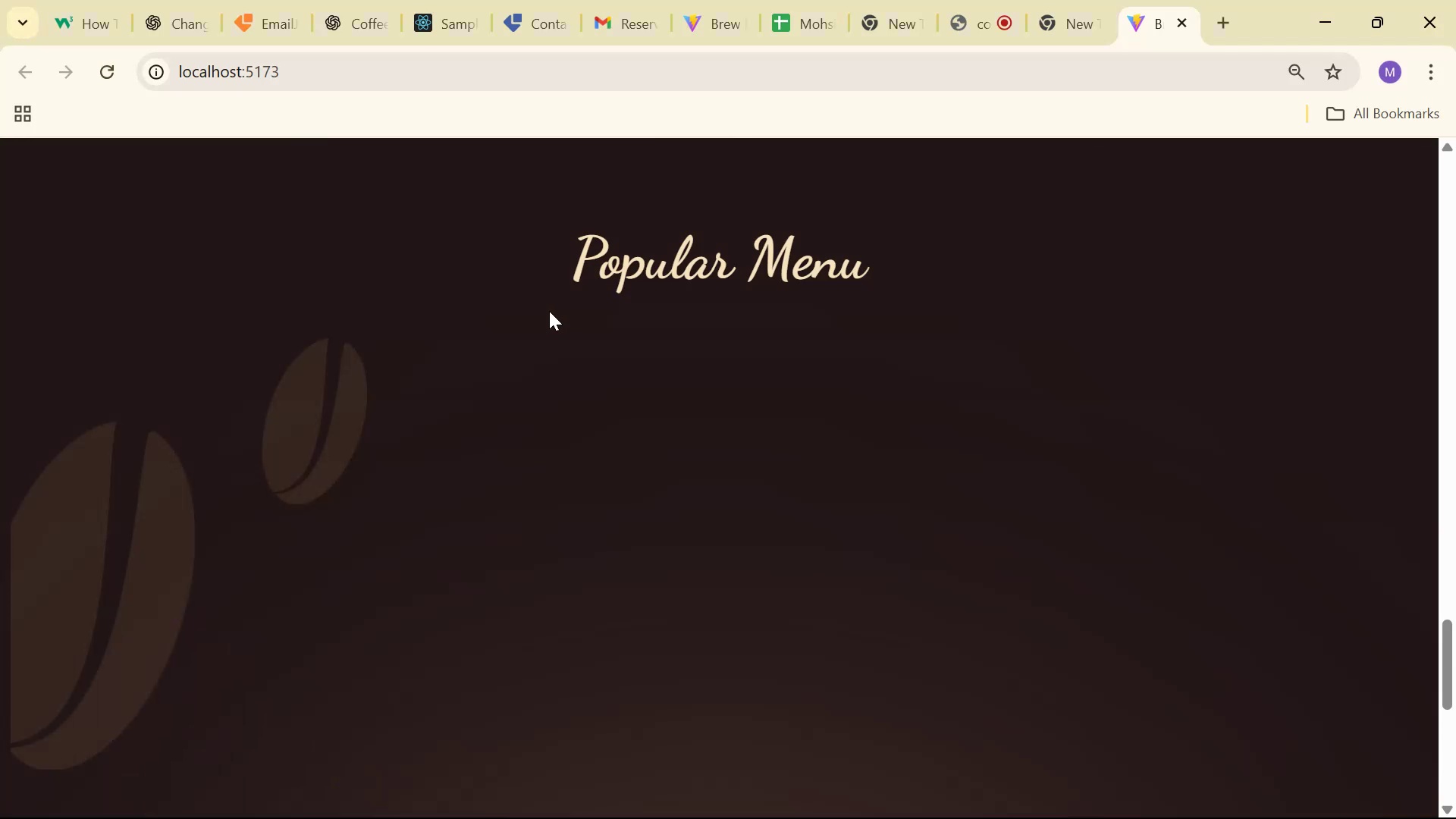 
scroll: coordinate [554, 332], scroll_direction: none, amount: 0.0
 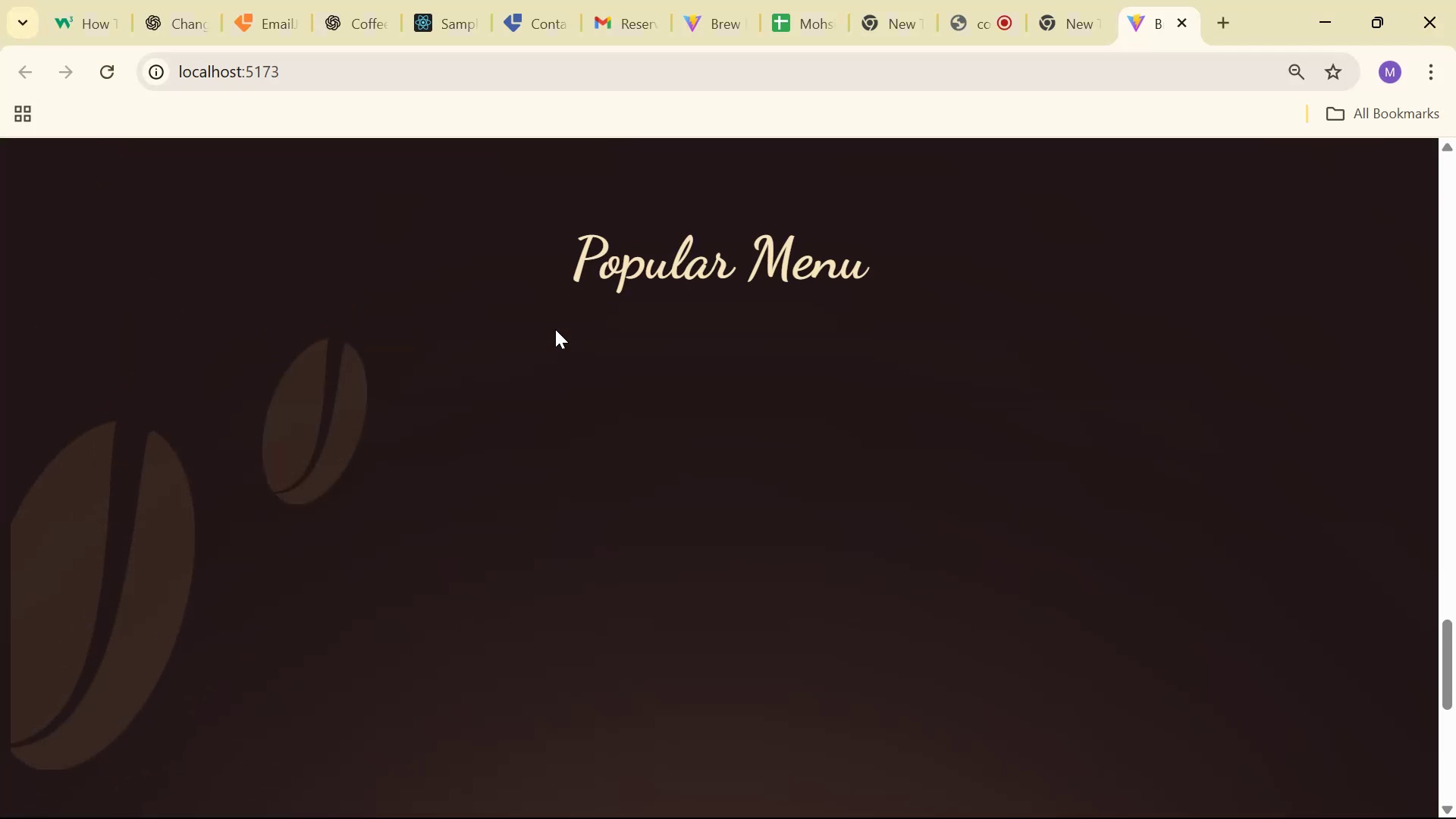 
key(Alt+Tab)
 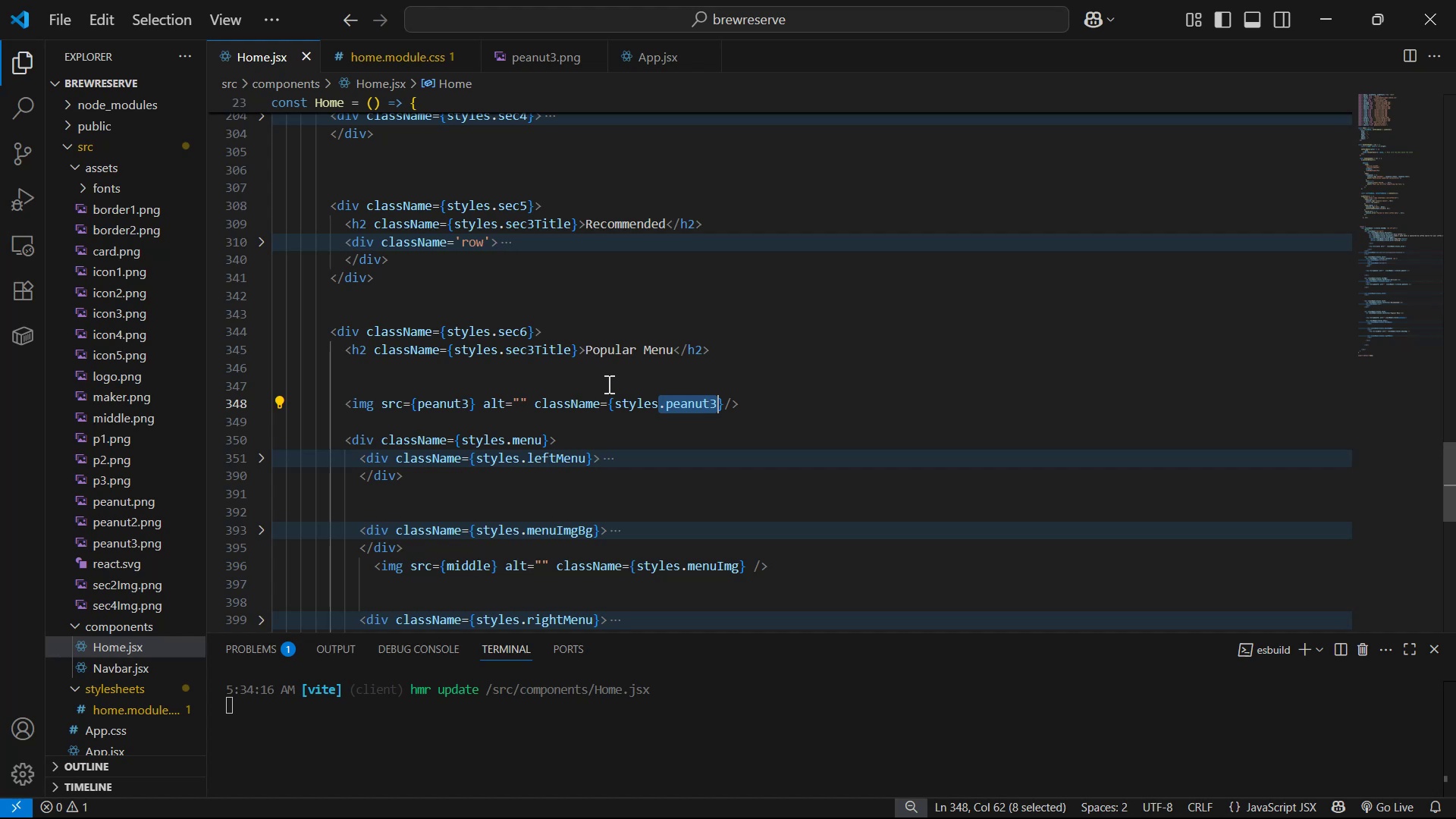 
wait(10.66)
 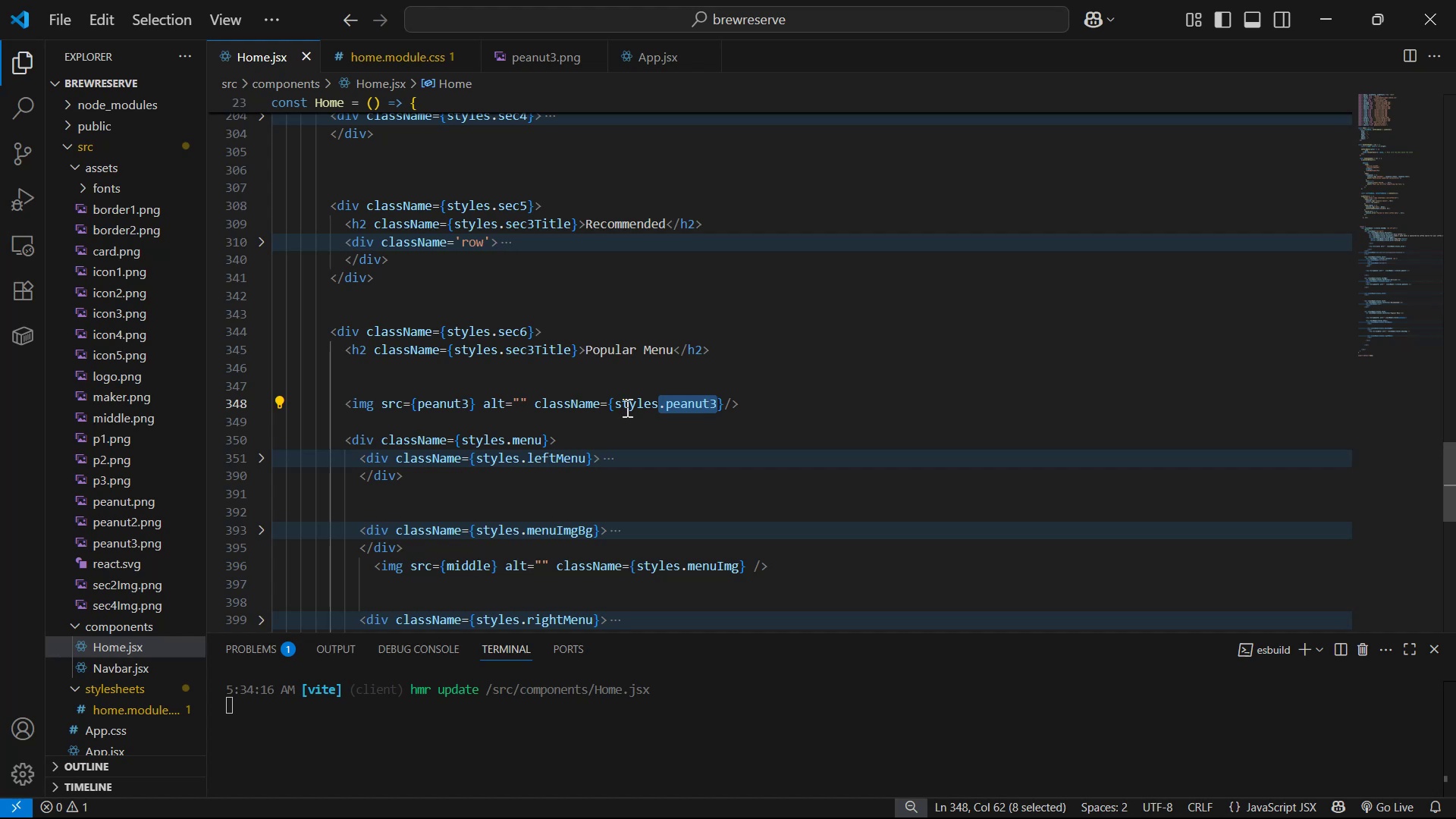 
key(Control+C)
 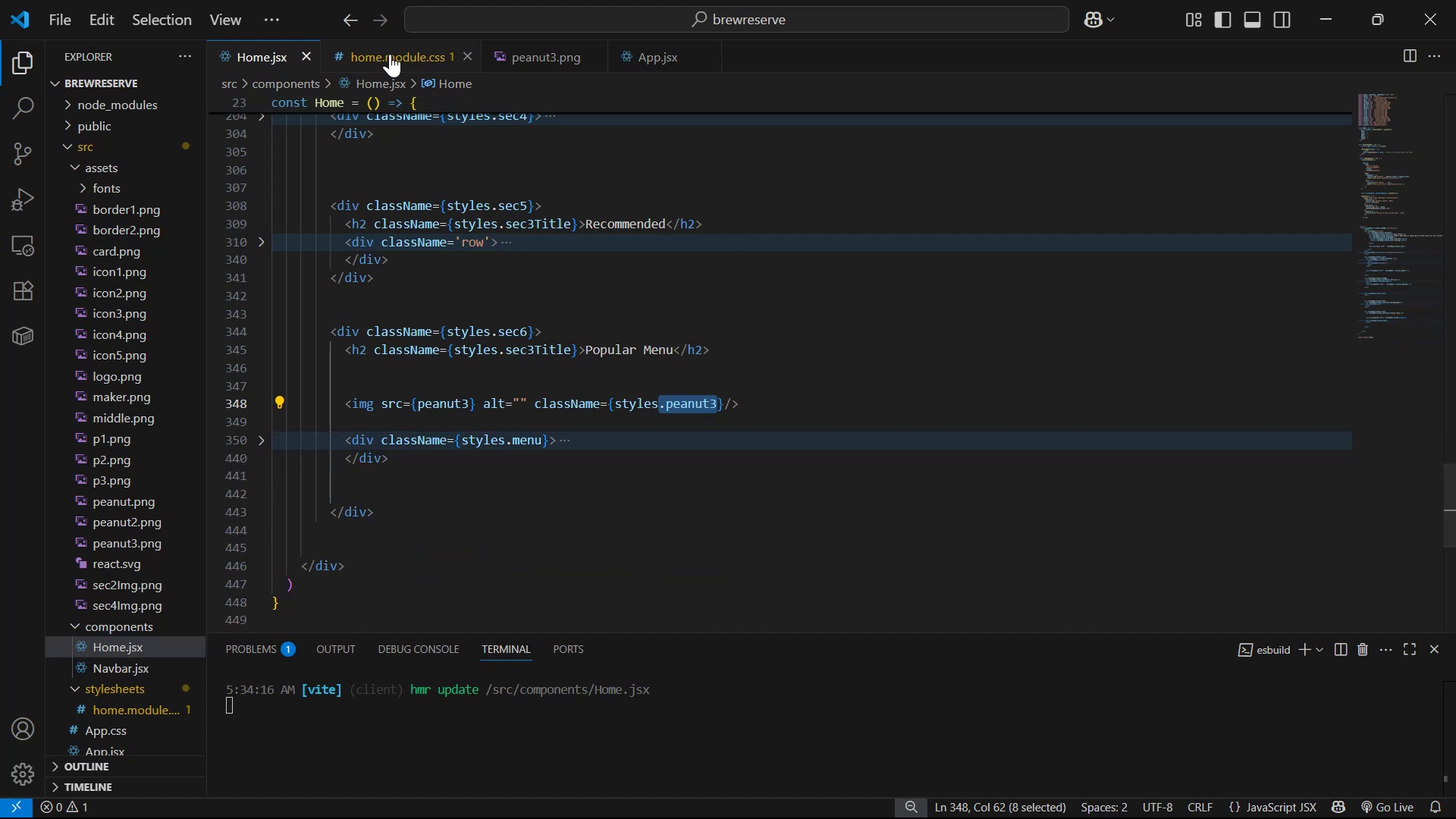 
scroll: coordinate [723, 312], scroll_direction: up, amount: 29.0
 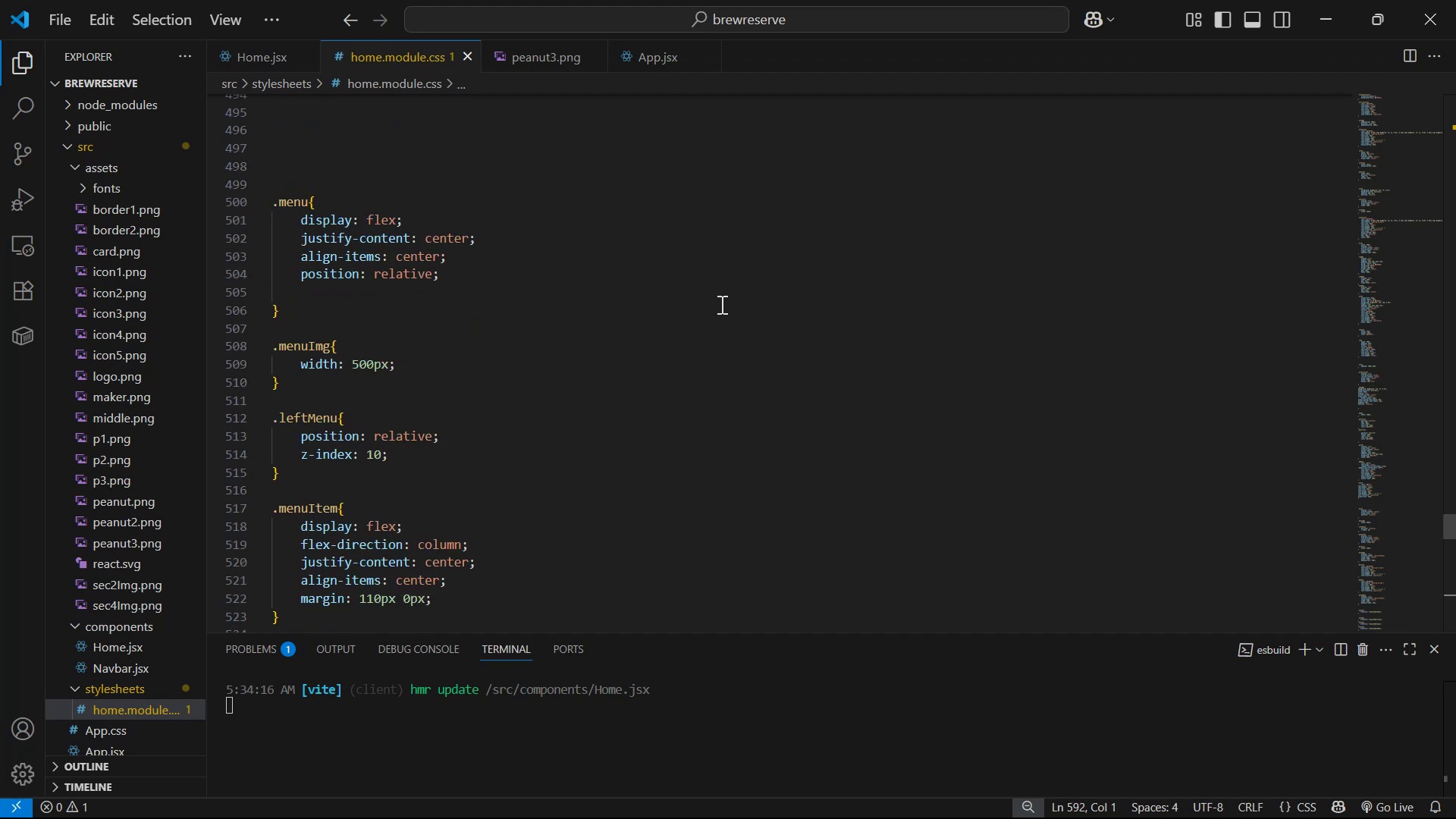 
scroll: coordinate [714, 302], scroll_direction: none, amount: 0.0
 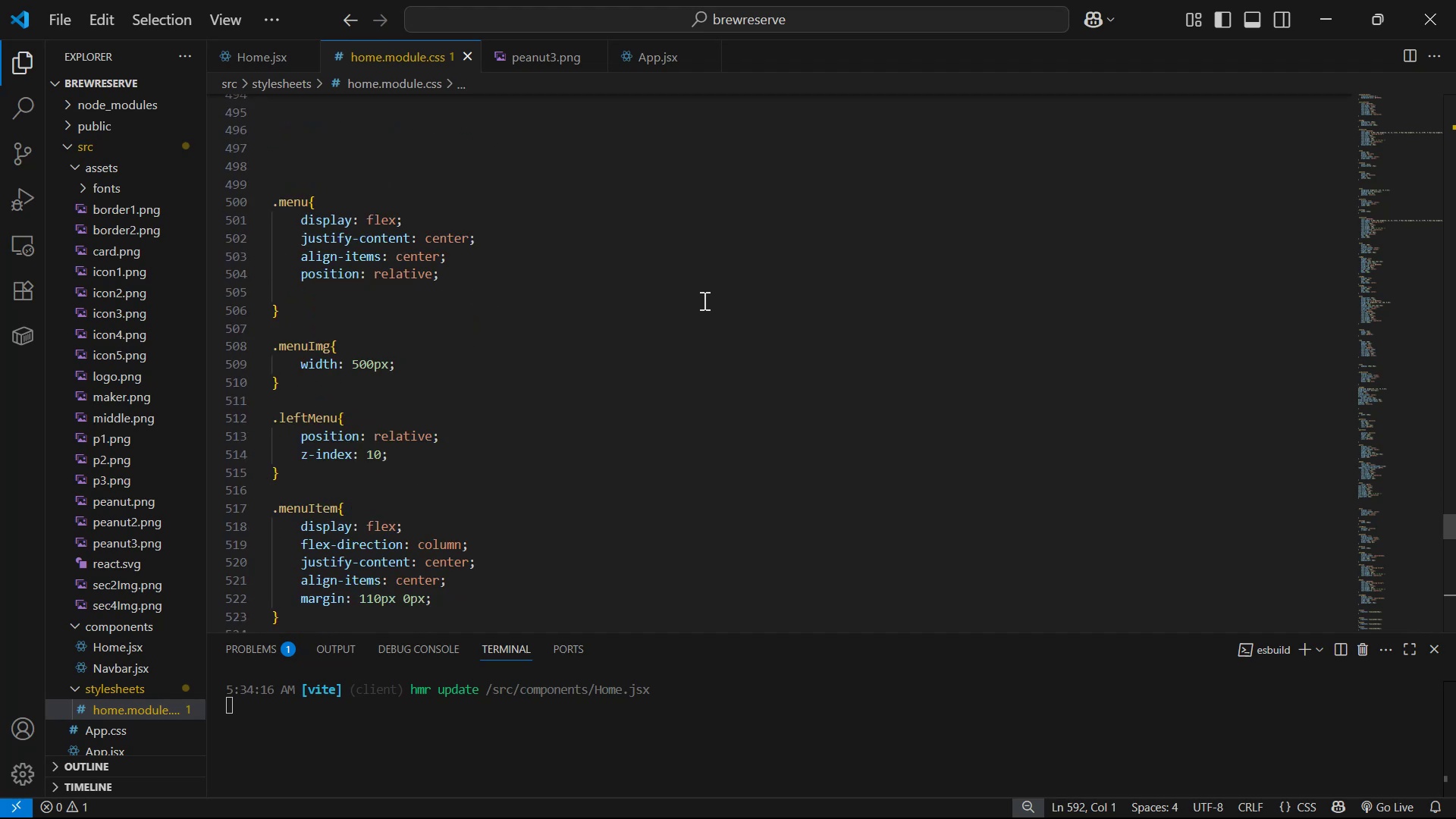 
scroll: coordinate [698, 323], scroll_direction: up, amount: 1.0
 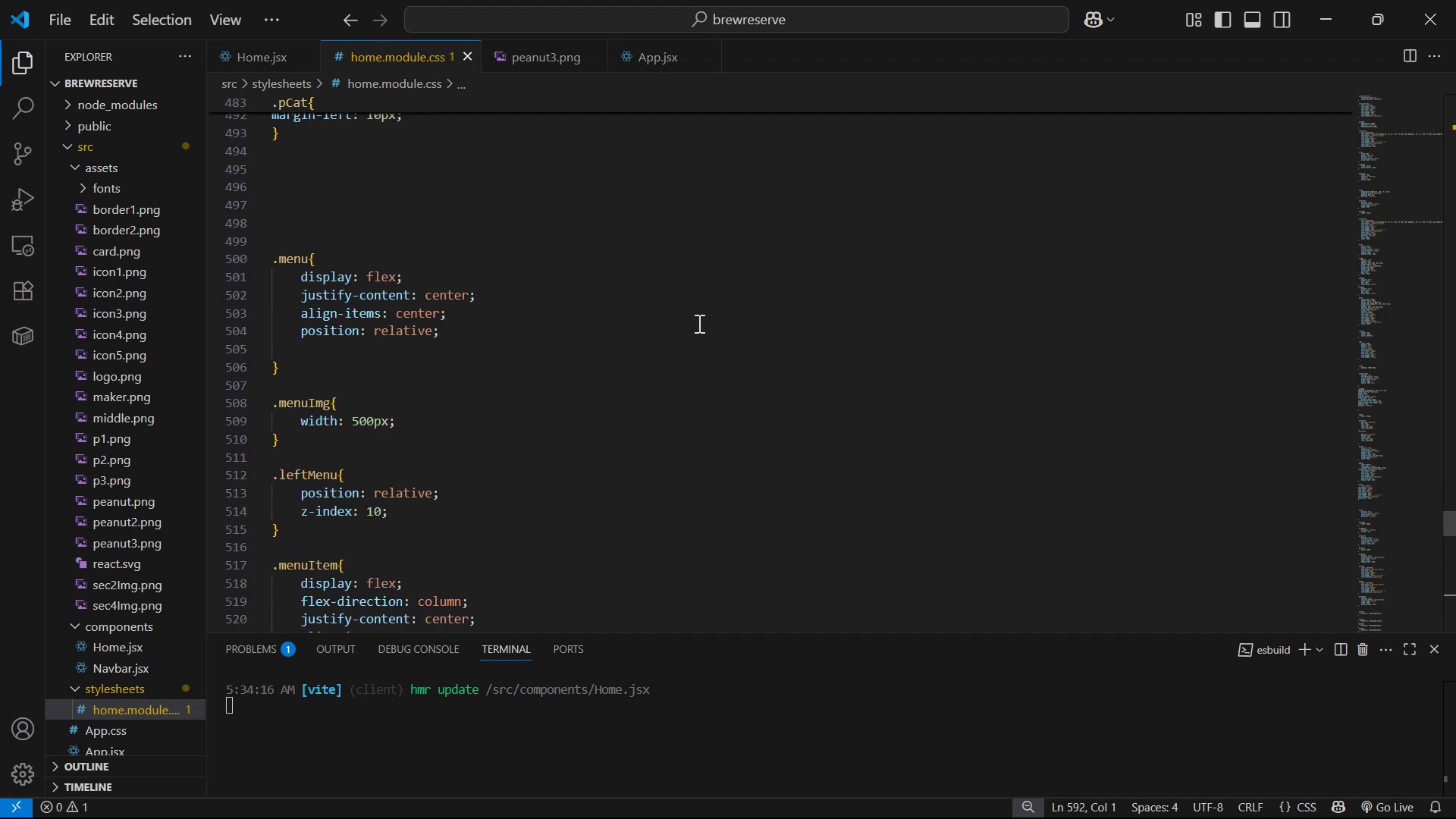 
scroll: coordinate [642, 354], scroll_direction: down, amount: 32.0
 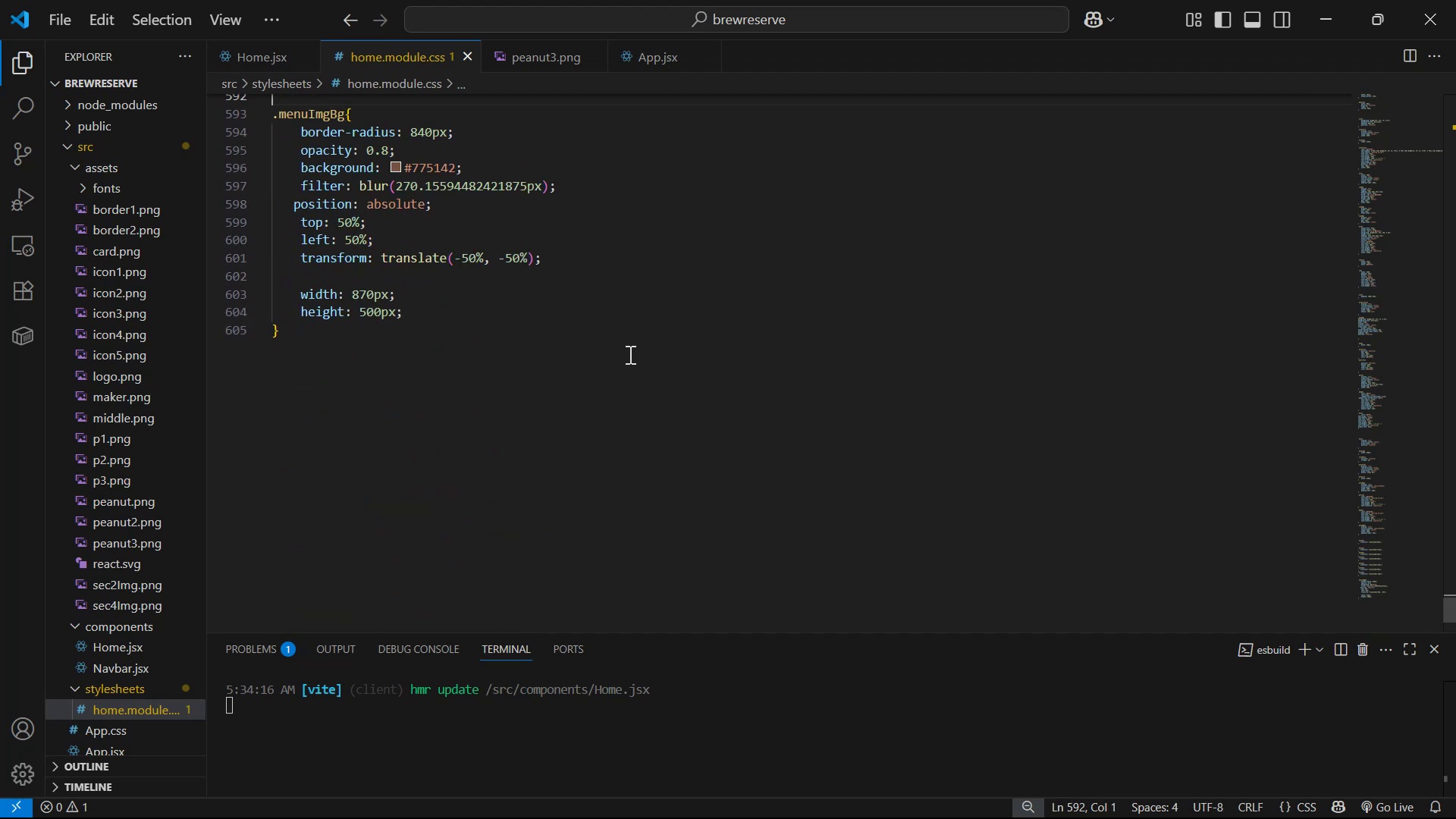 
left_click([616, 355])
 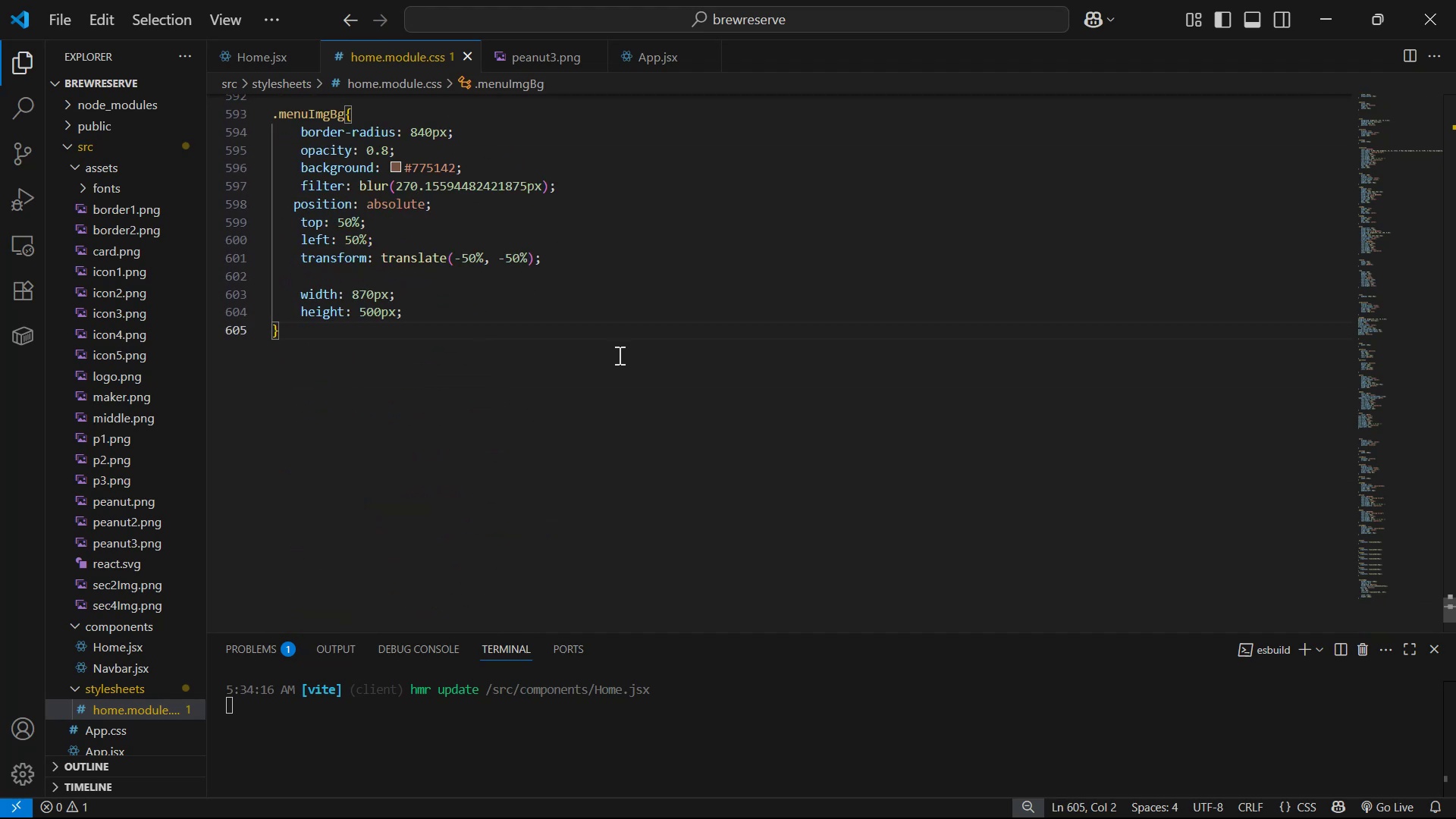 
key(Enter)
 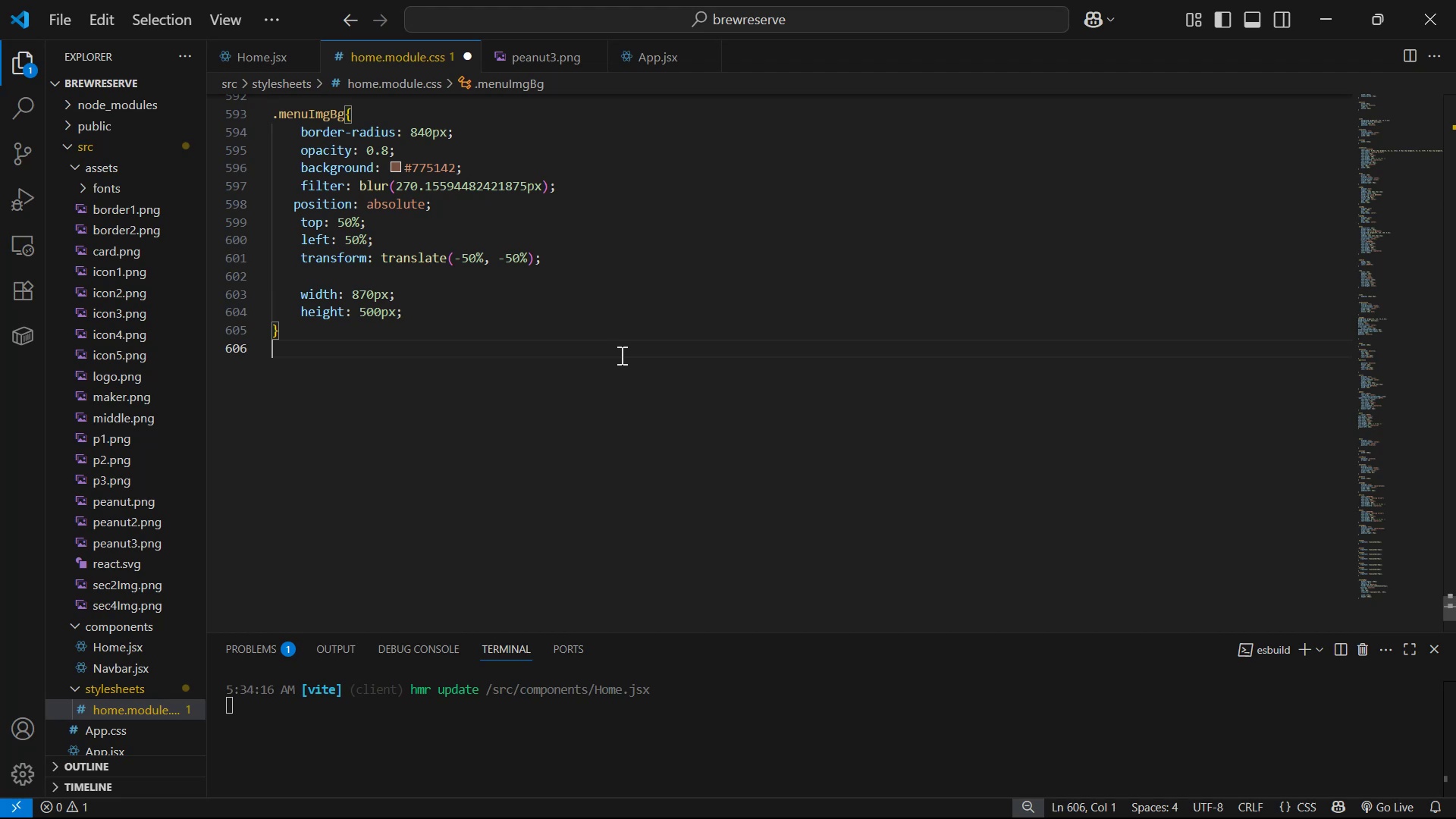 
key(Enter)
 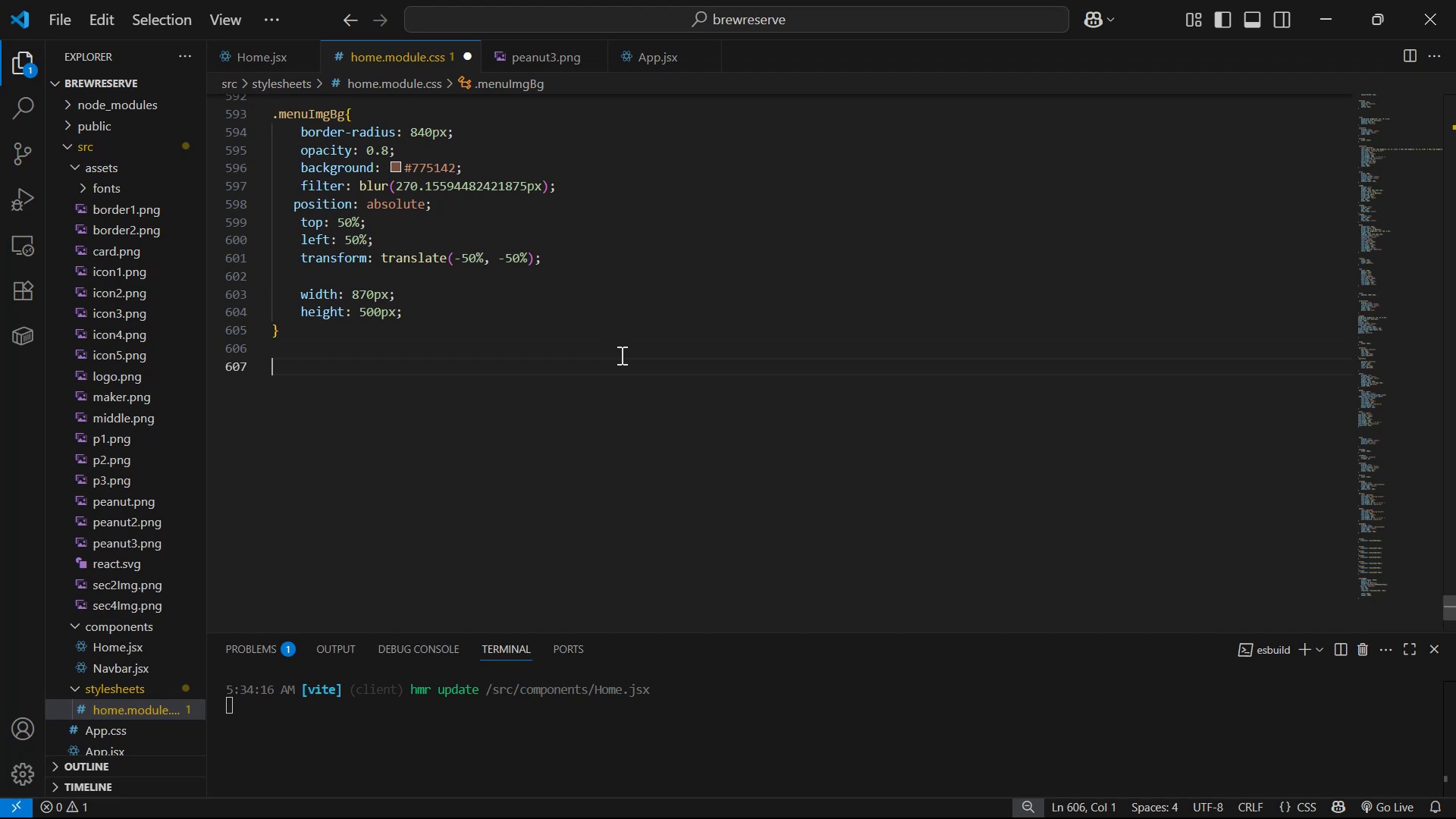 
type(.sec6{)
 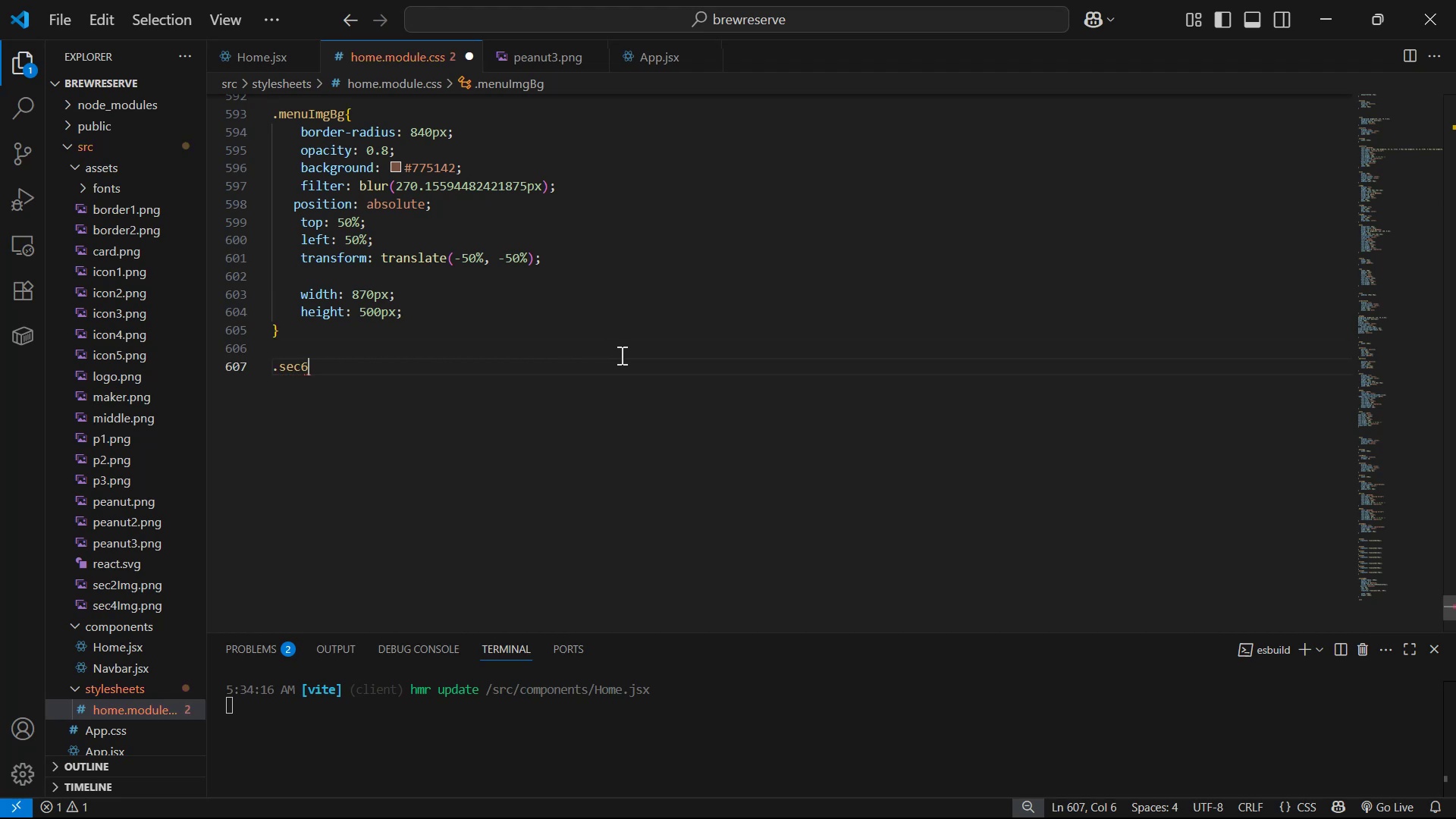 
key(Shift+Enter)
 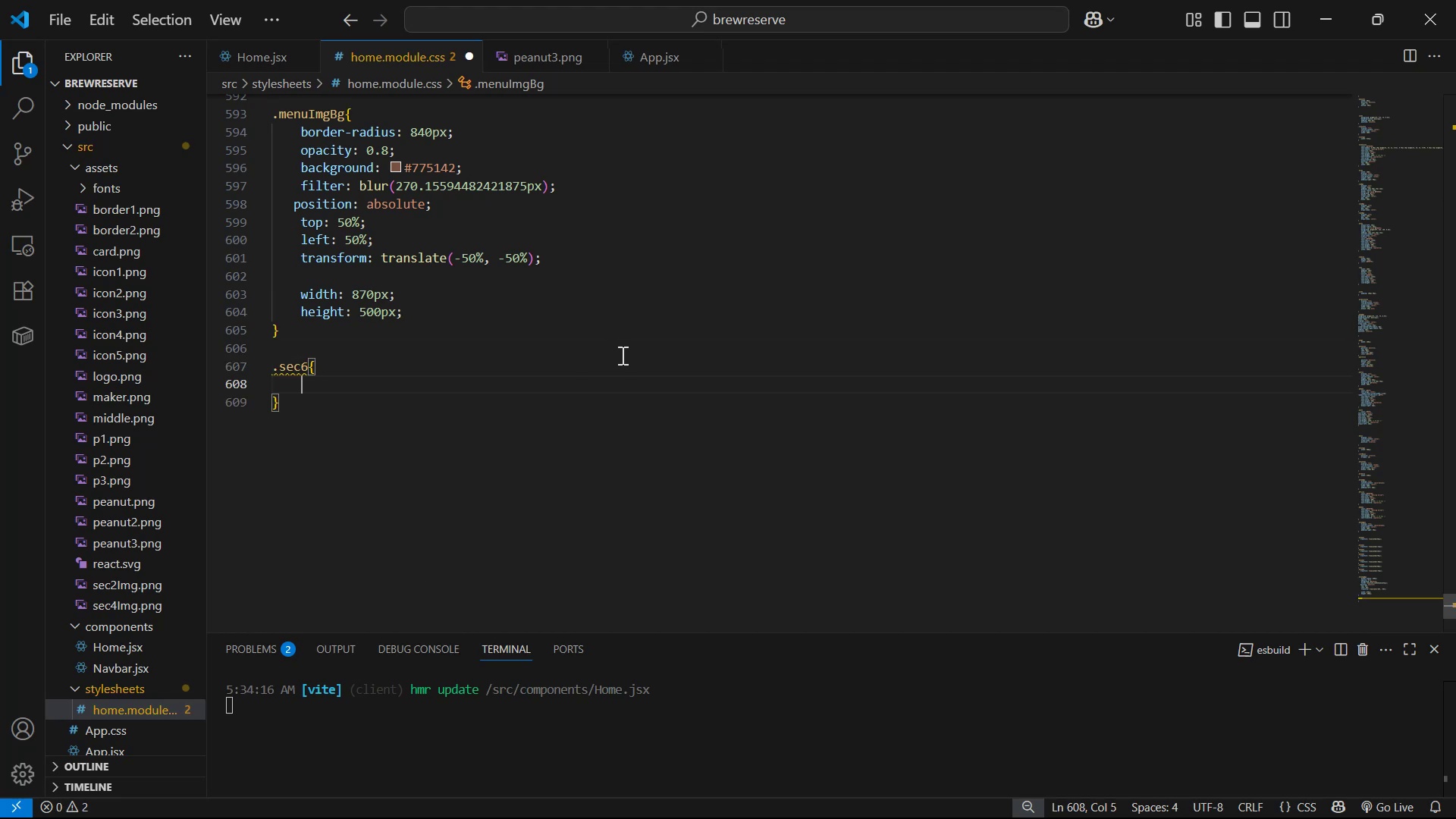 
type(po)
 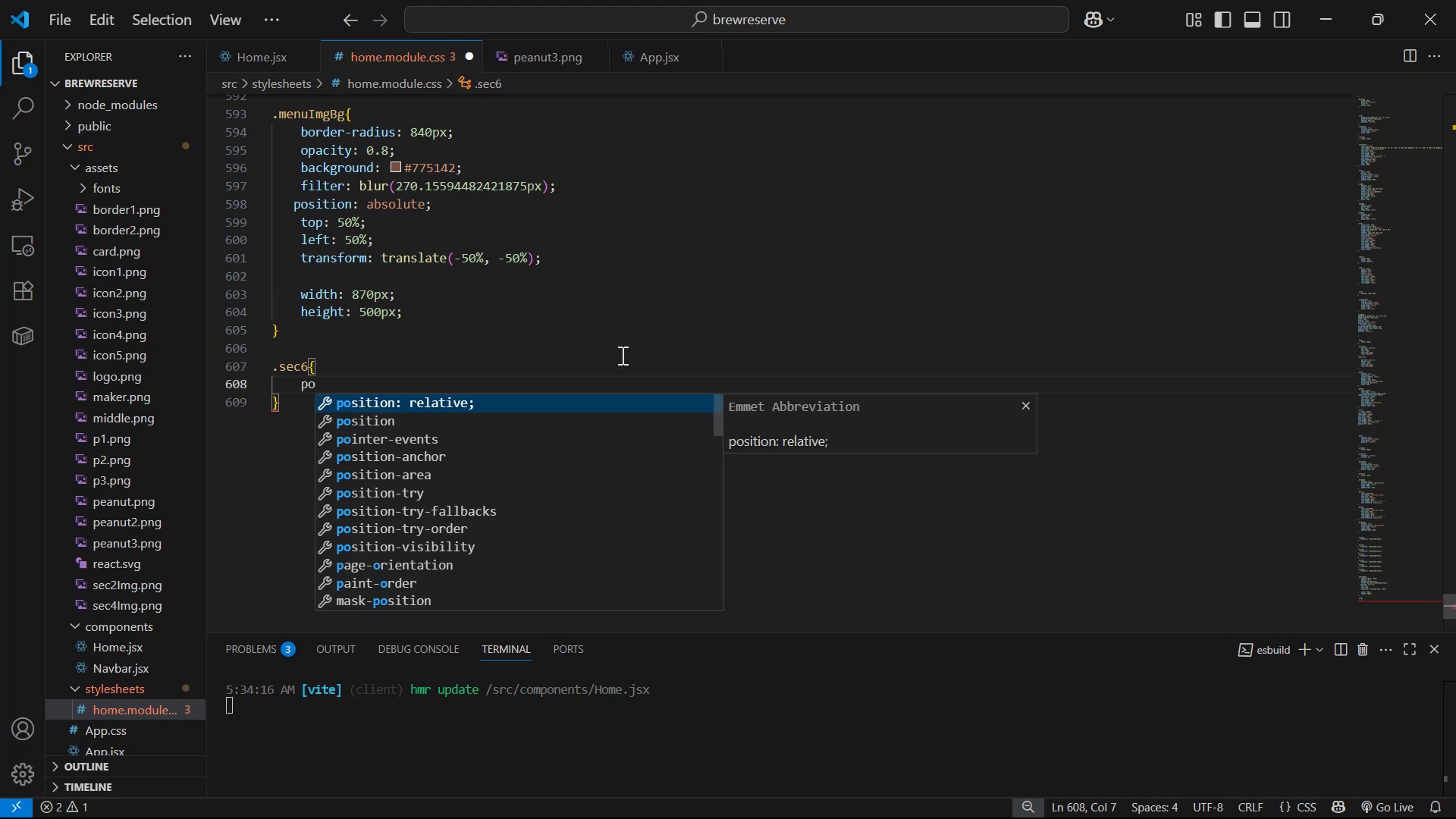 
key(Enter)
 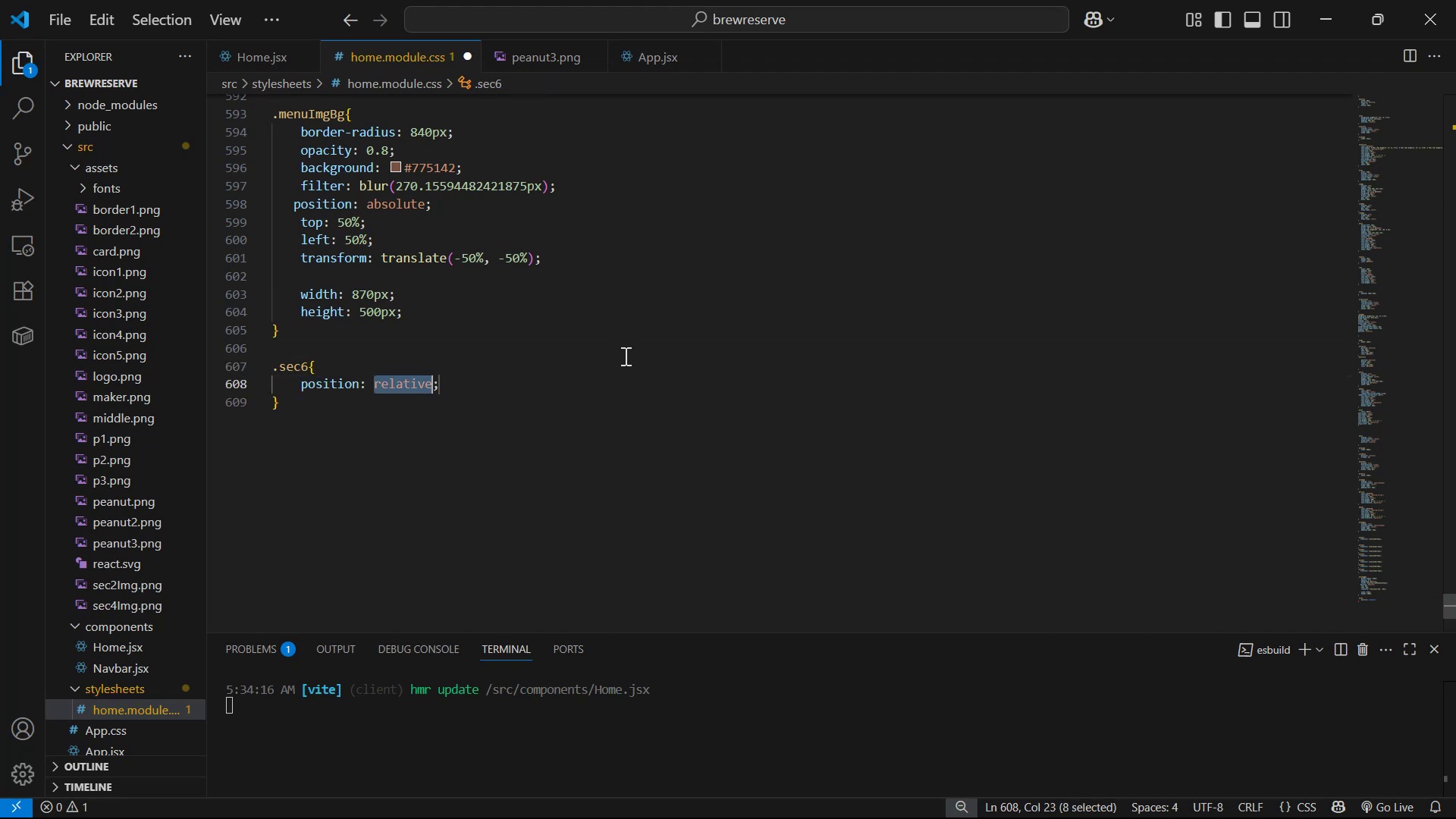 
key(ArrowRight)
 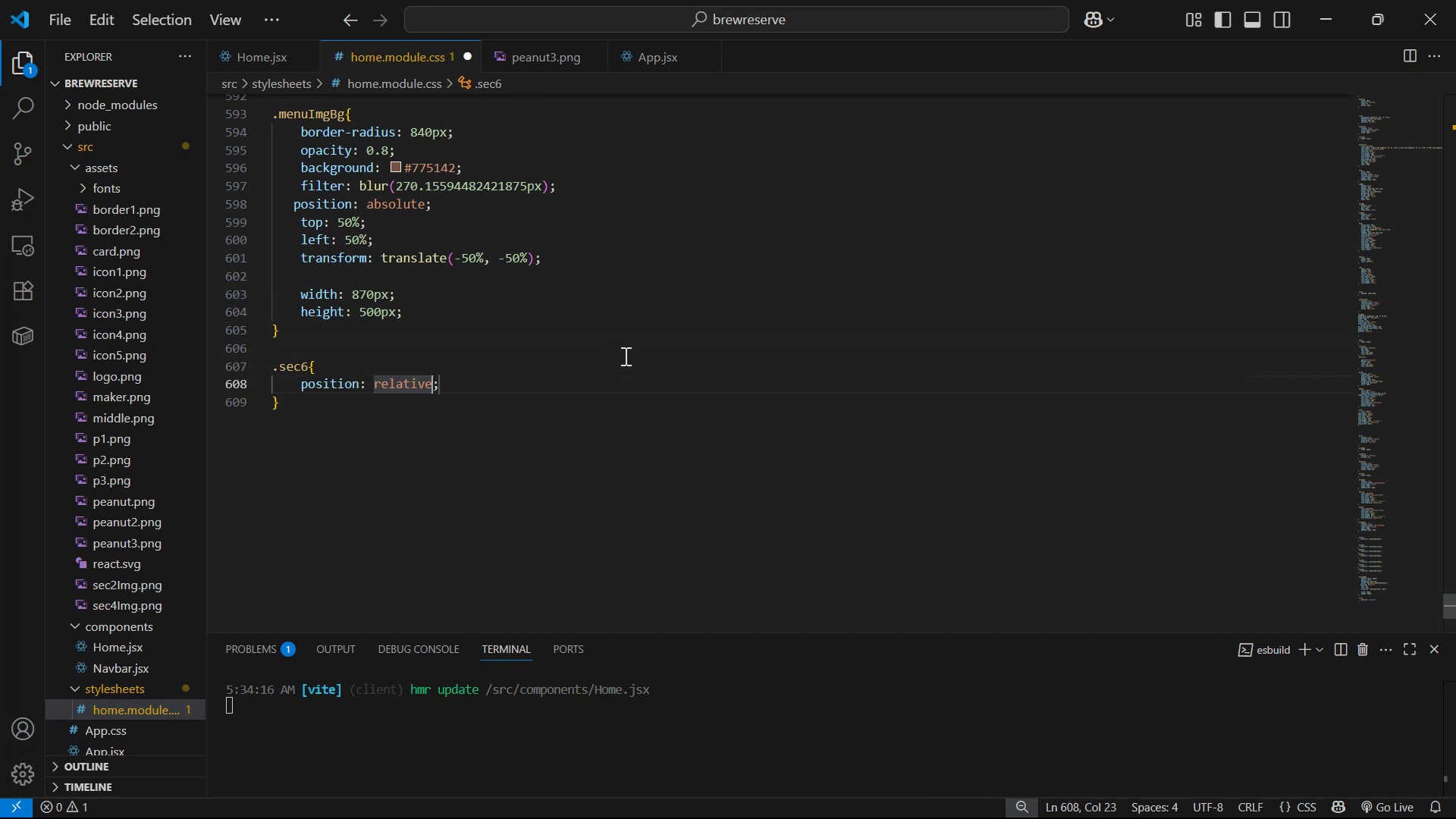 
key(ArrowRight)
 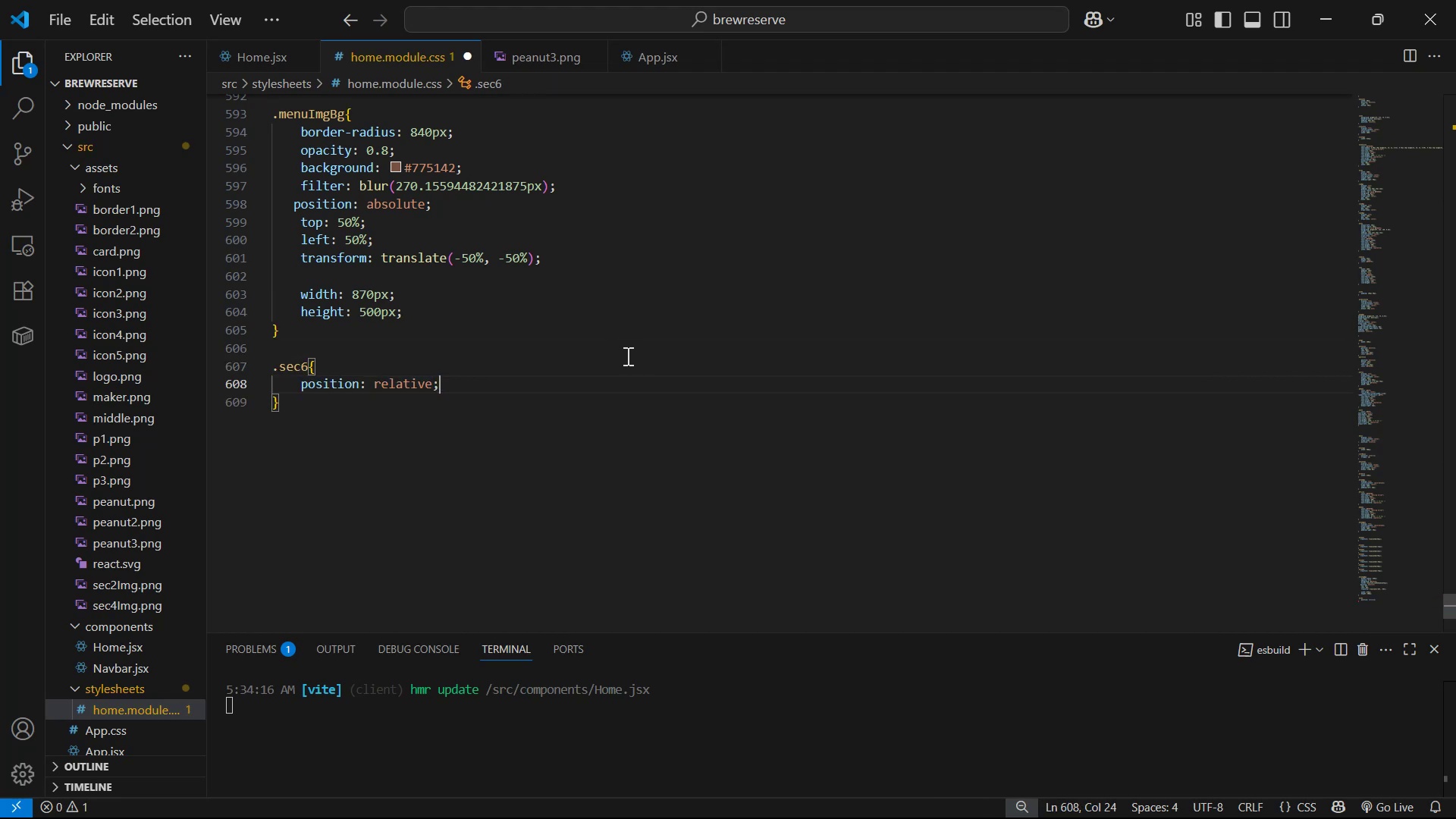 
key(ArrowDown)
 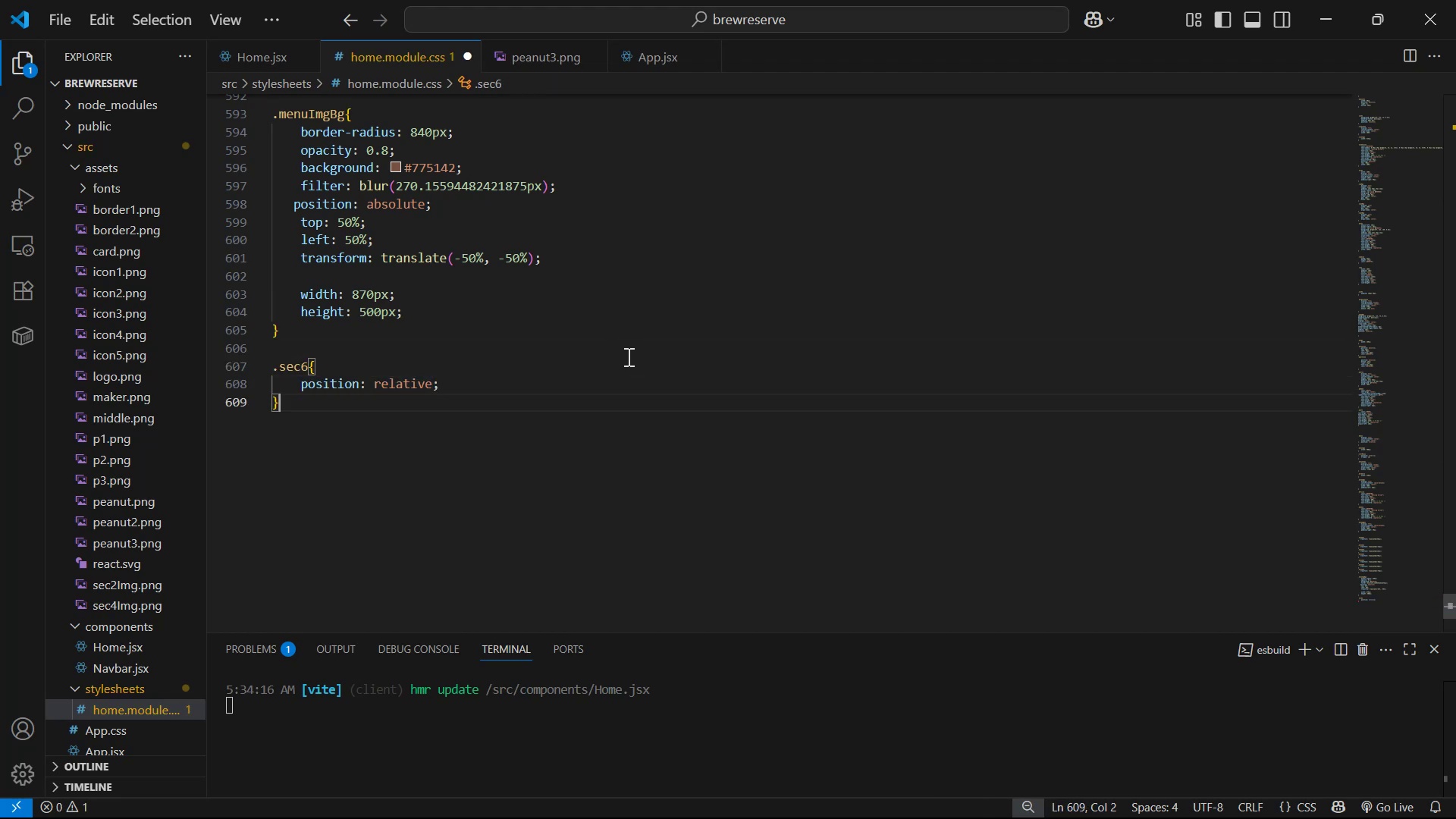 
key(Enter)
 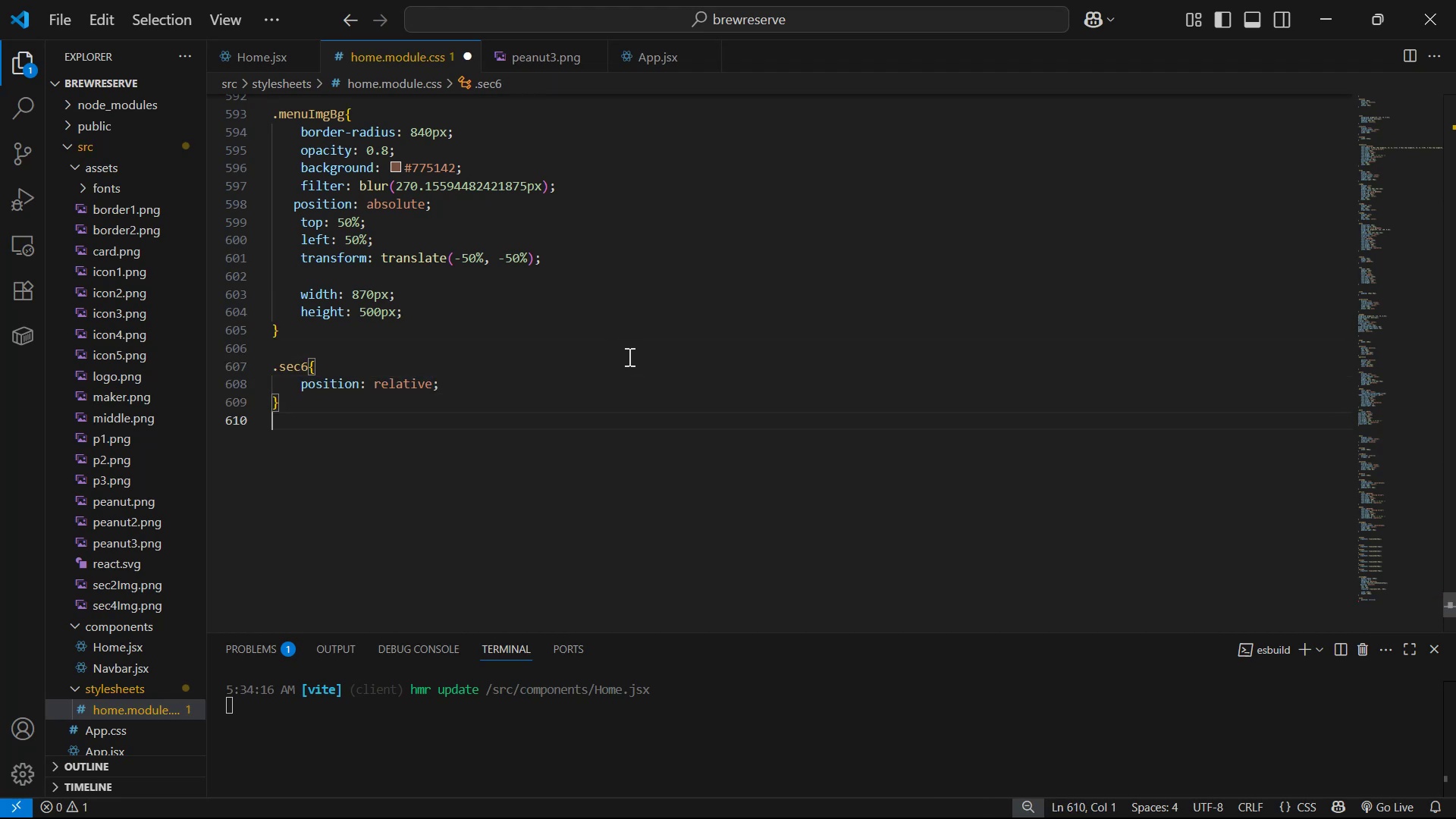 
key(Enter)
 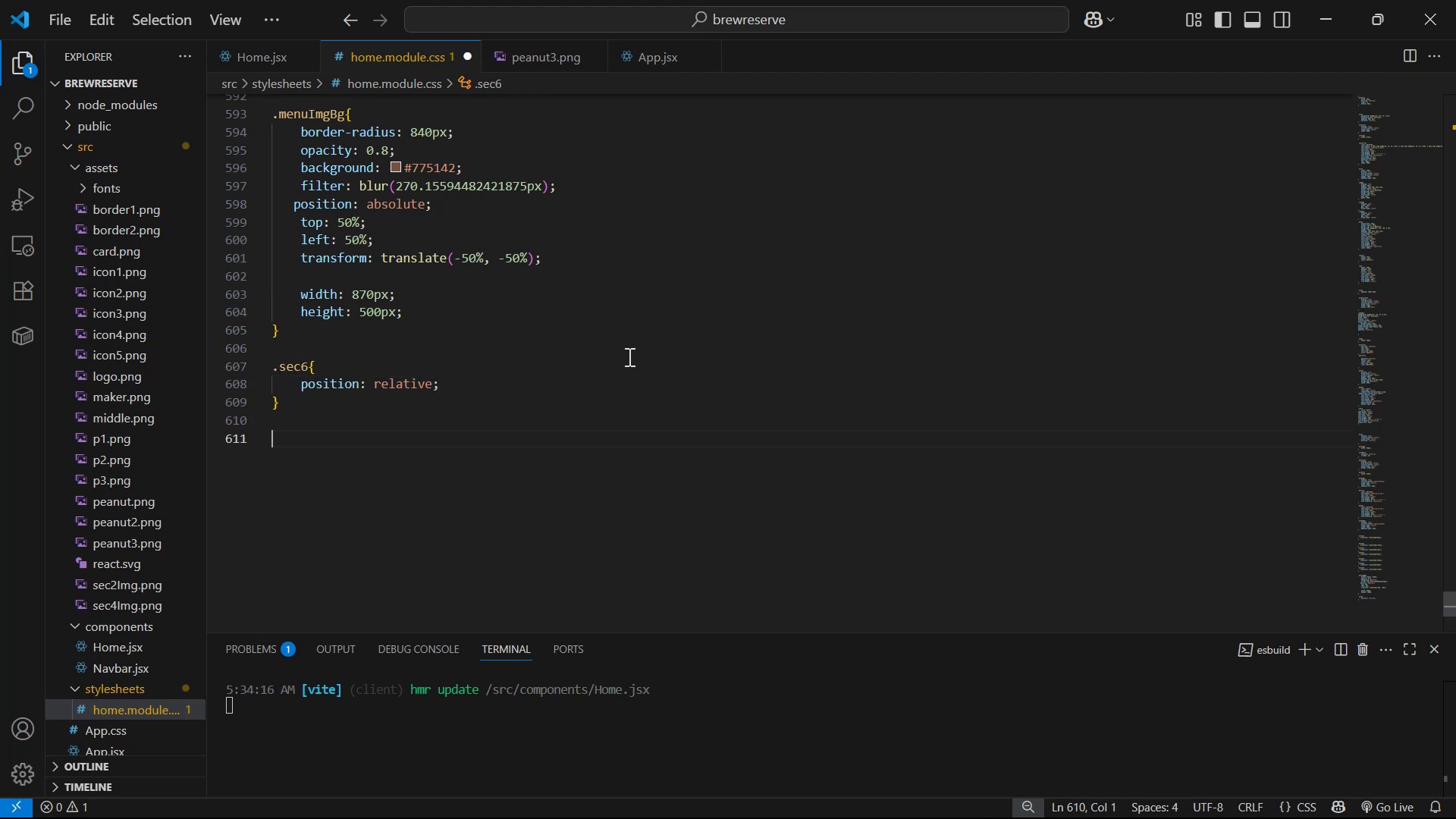 
key(Control+V)
 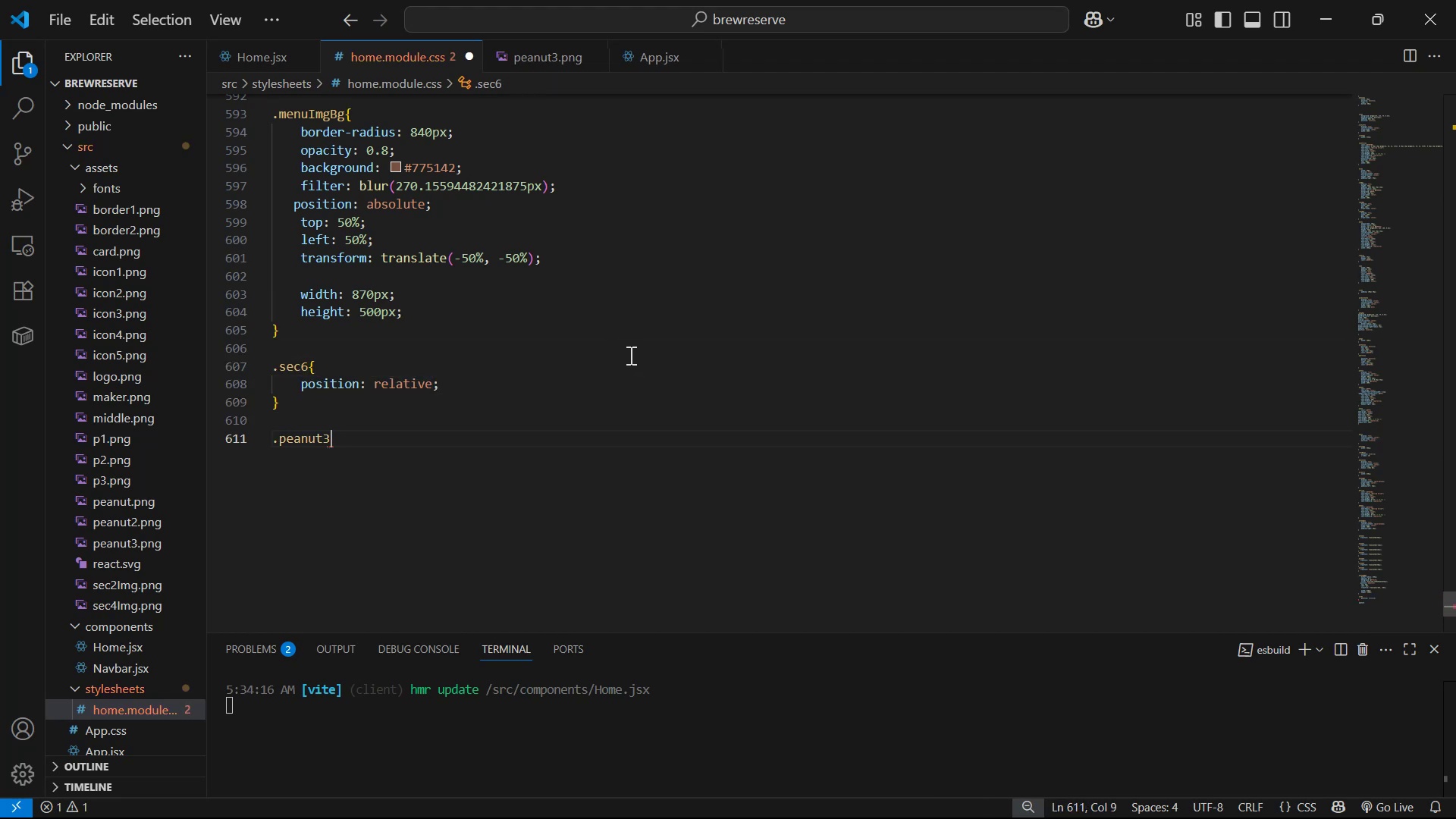 
key(Shift+BracketLeft)
 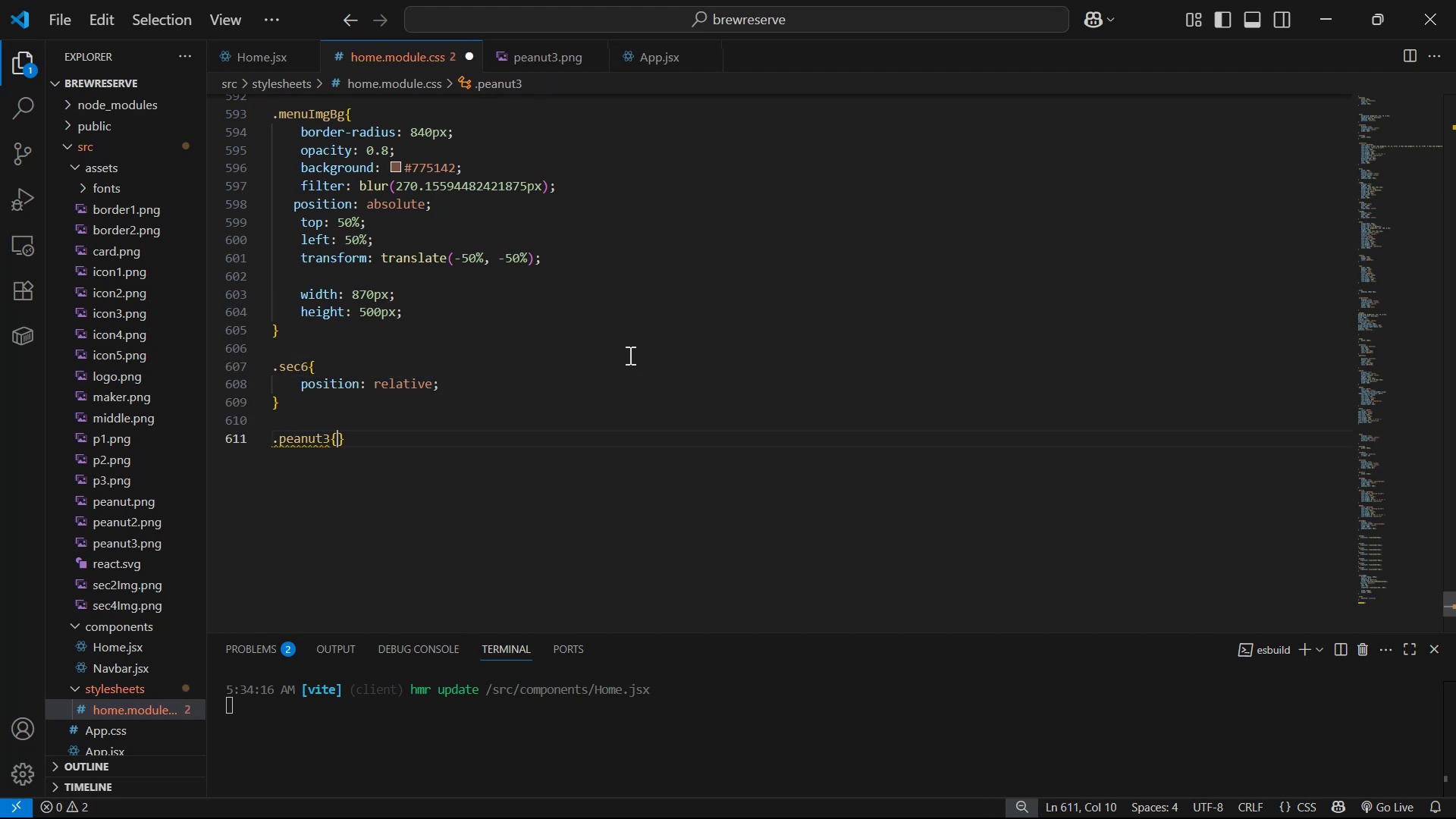 
key(Enter)
 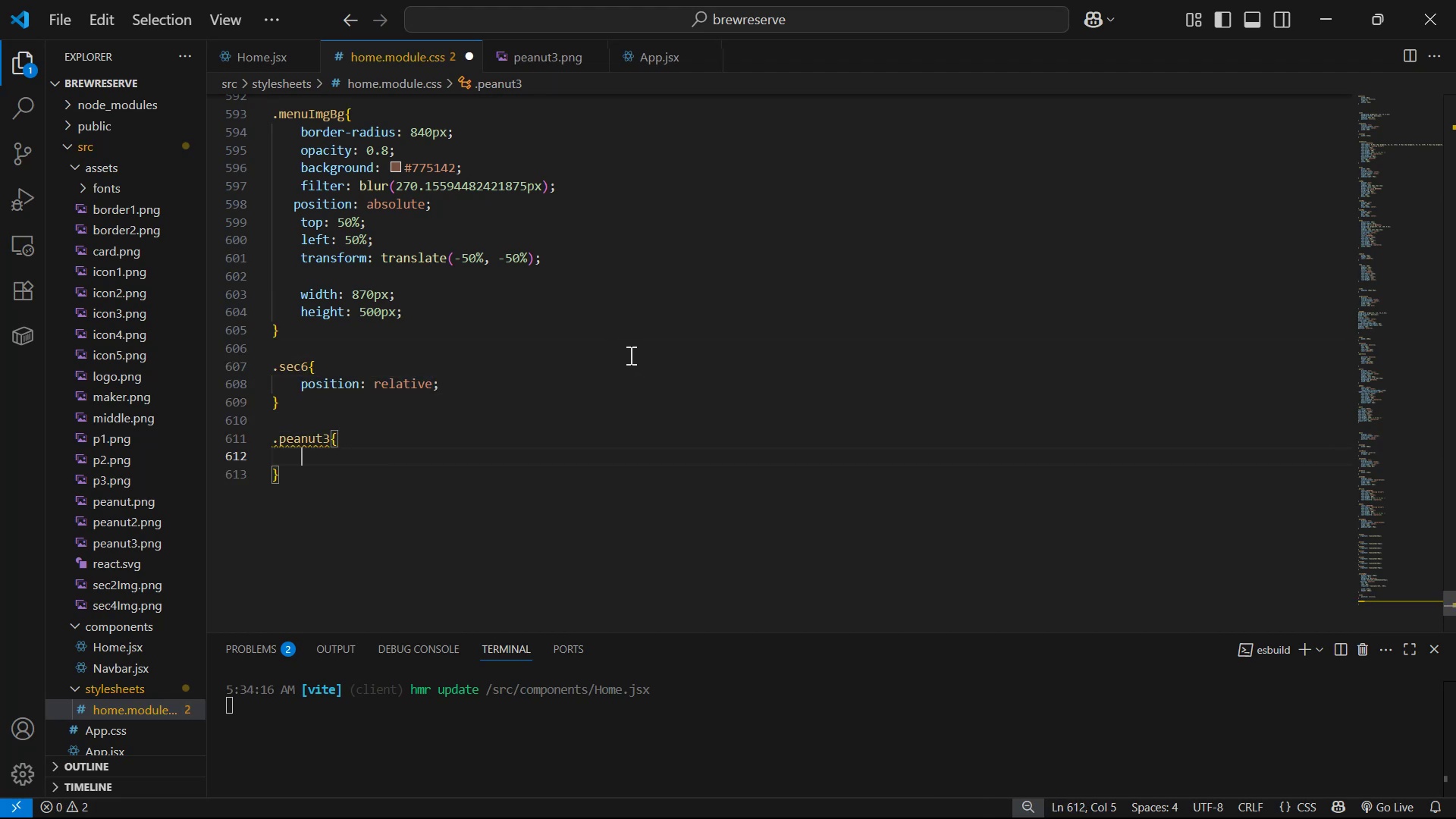 
type(pos)
 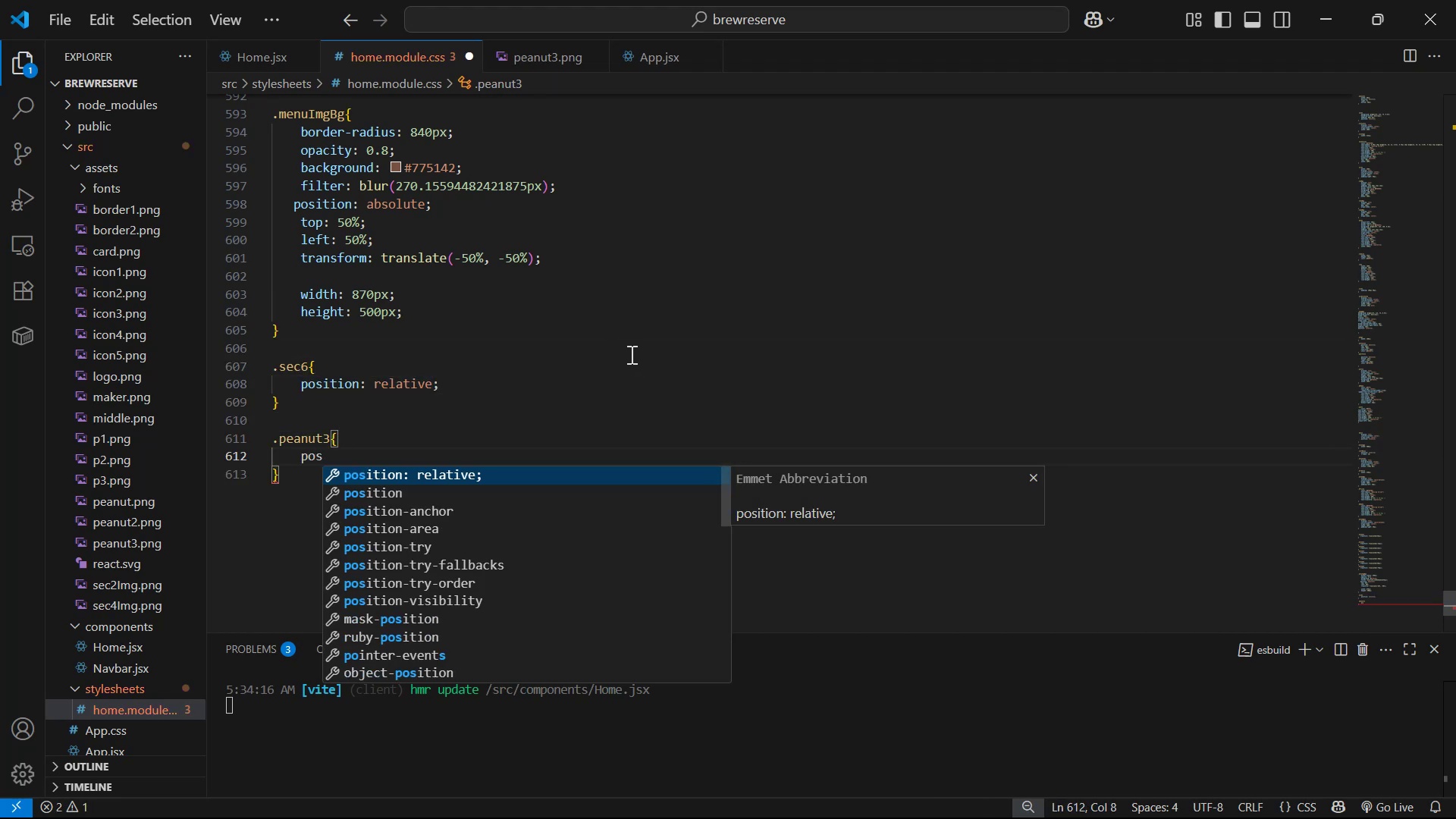 
key(ArrowDown)
 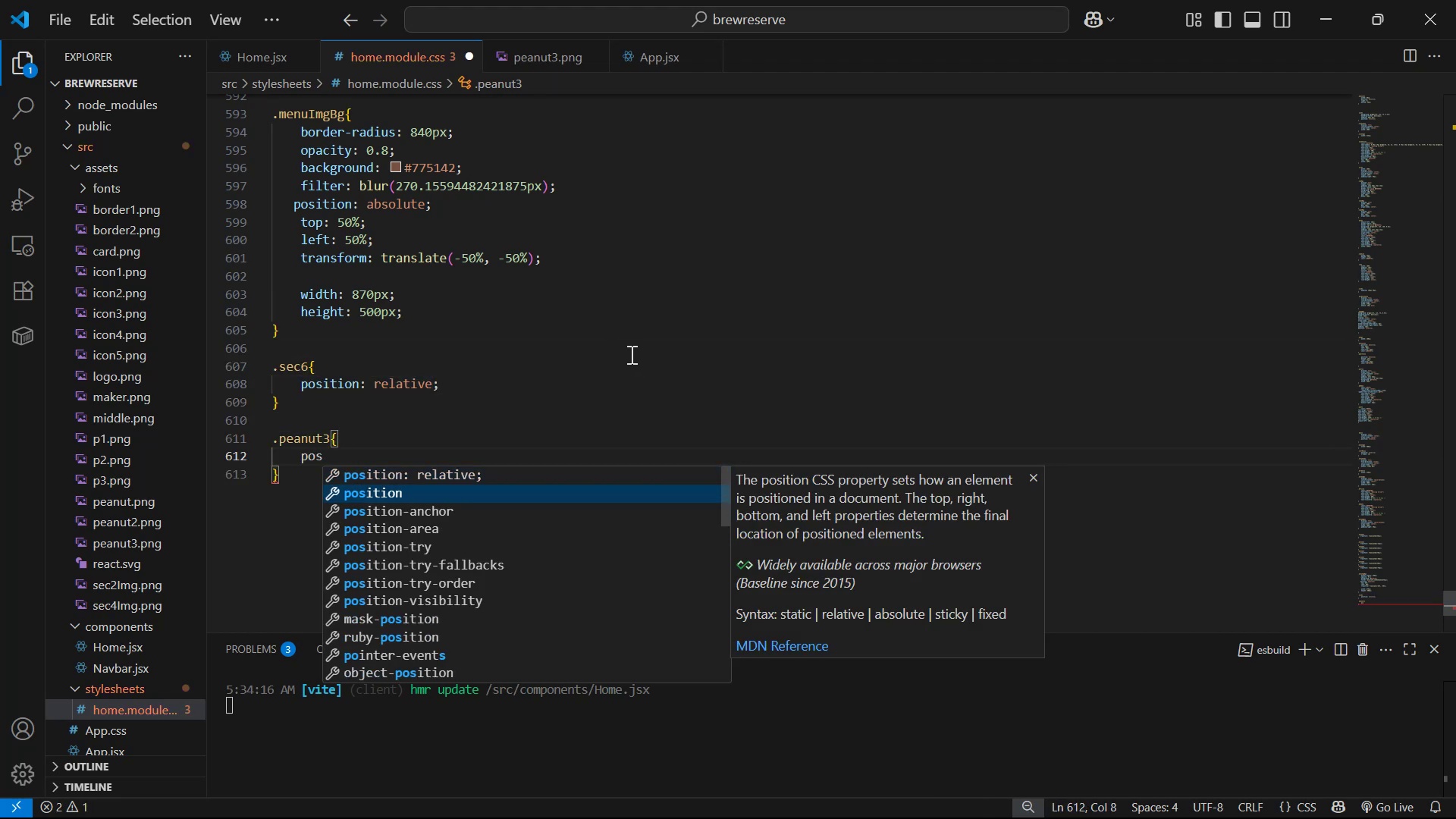 
key(Enter)
 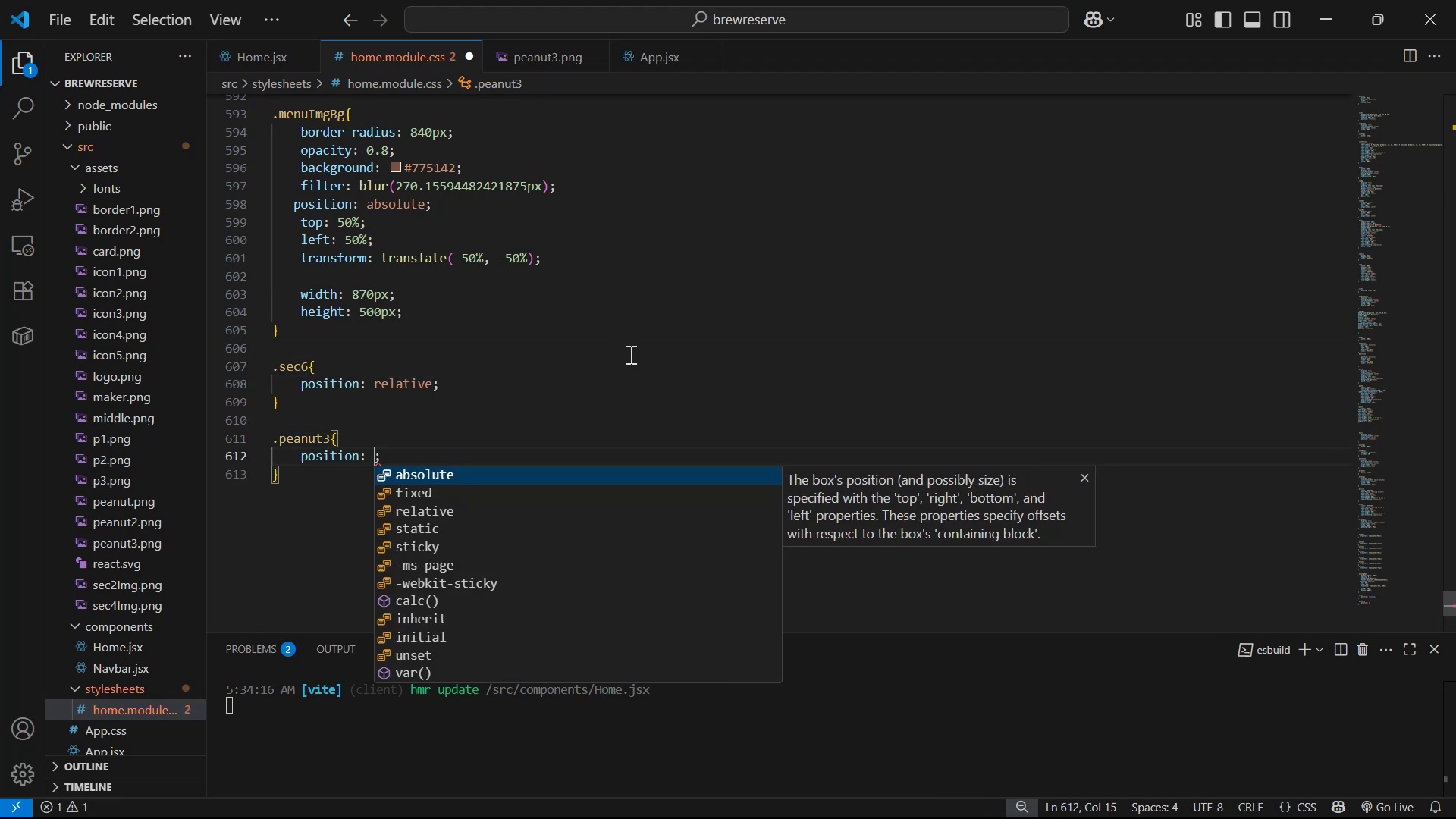 
key(ArrowDown)
 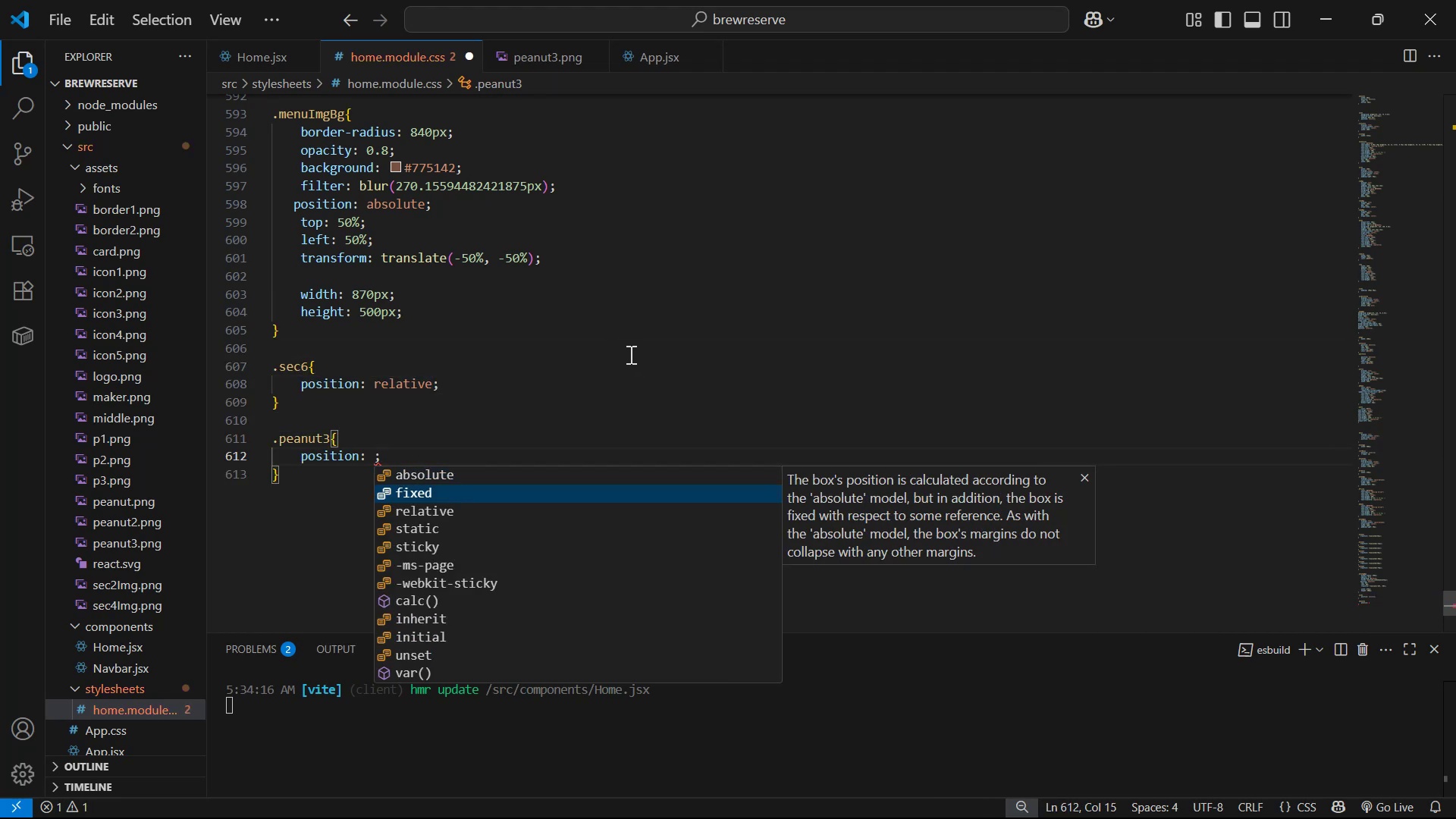 
key(ArrowUp)
 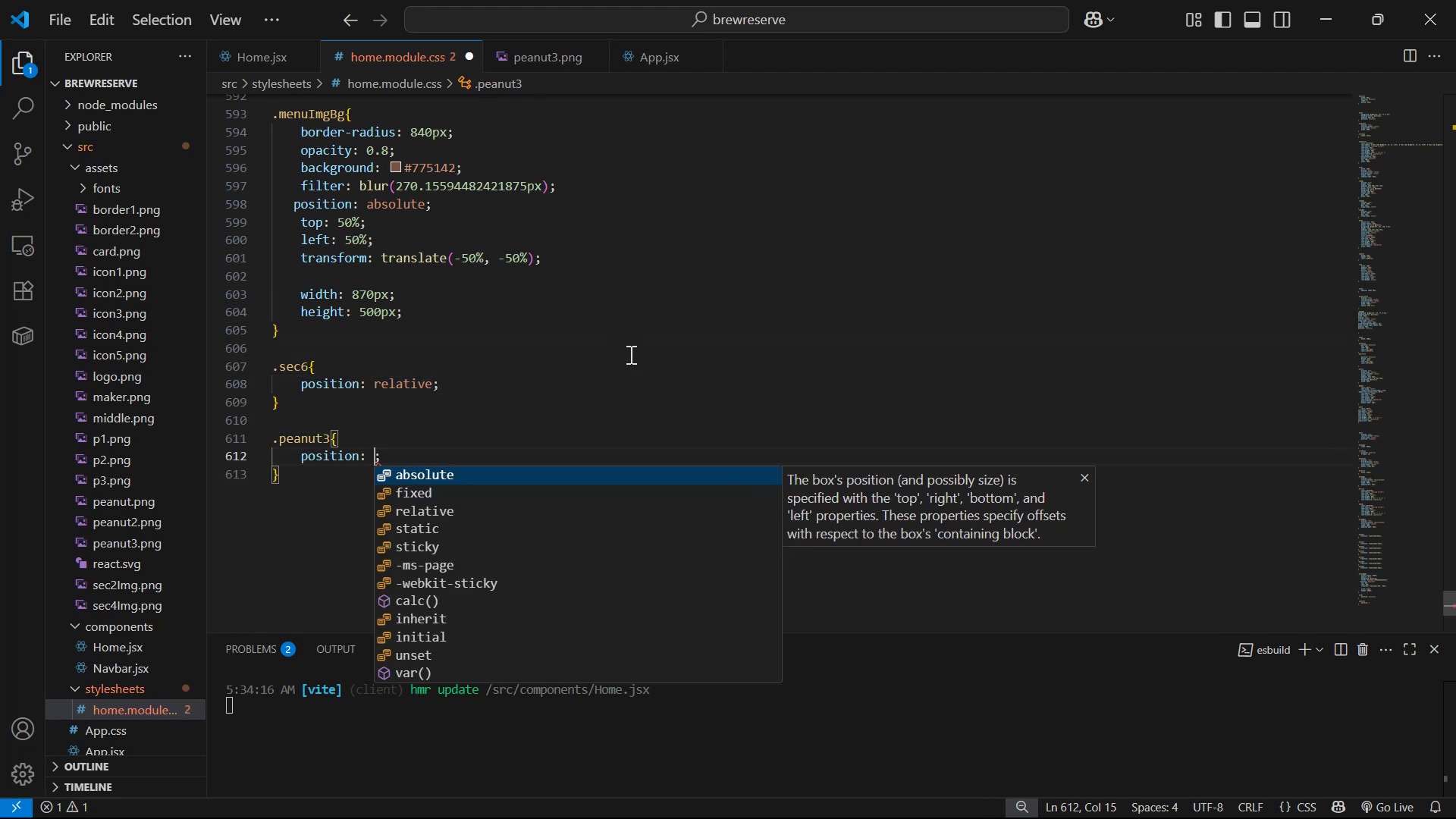 
key(Enter)
 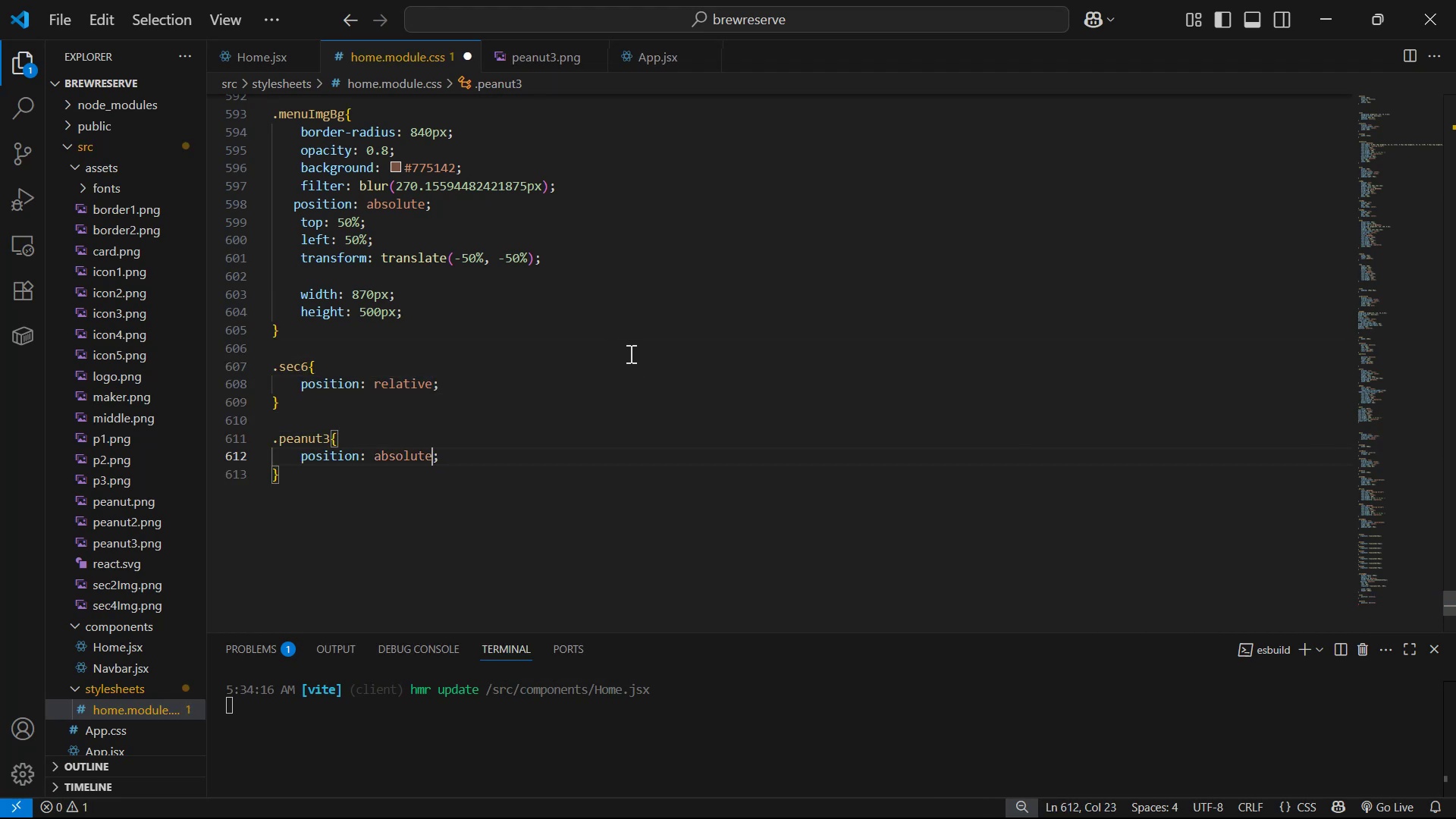 
key(ArrowRight)
 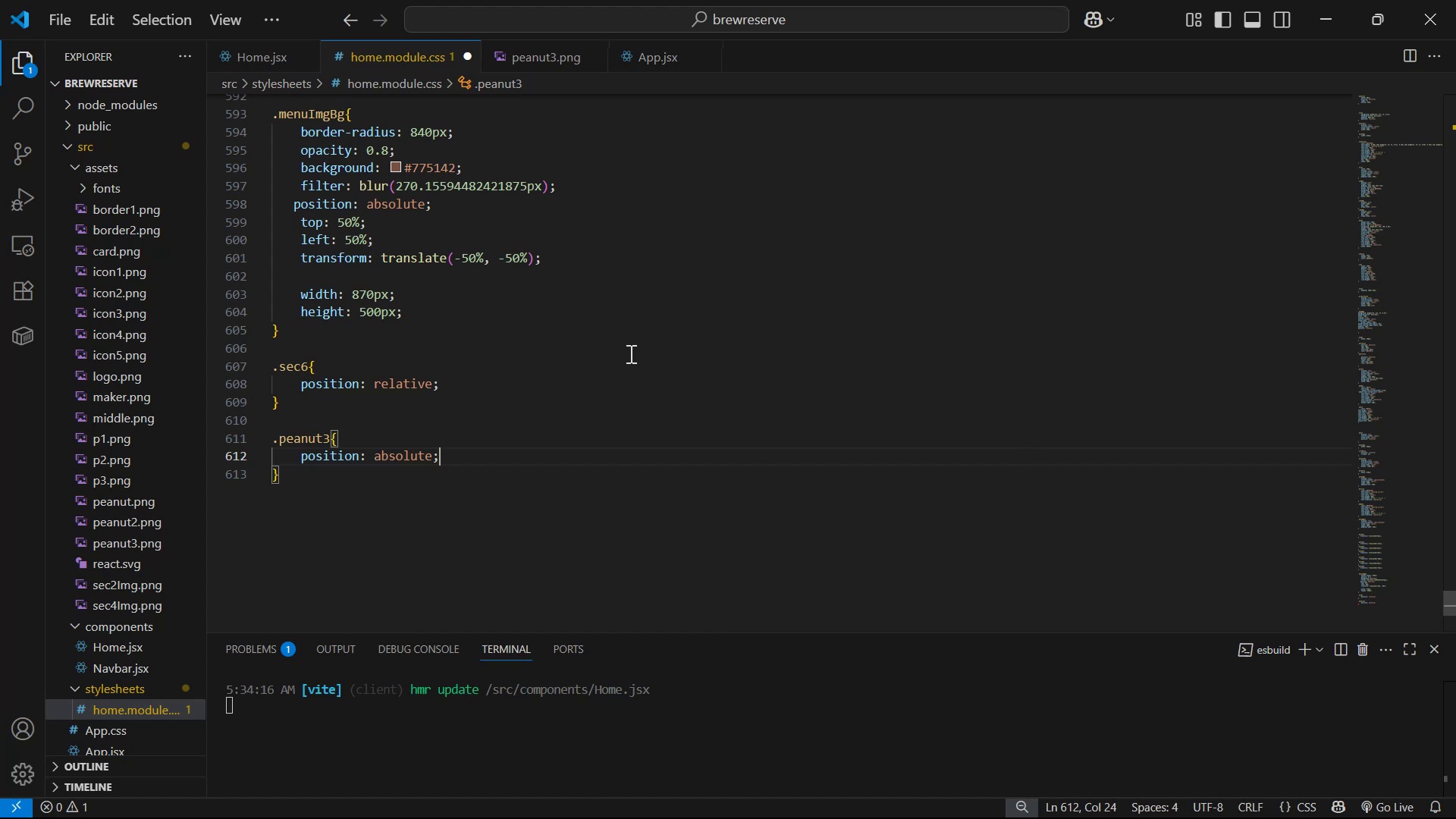 
key(Enter)
 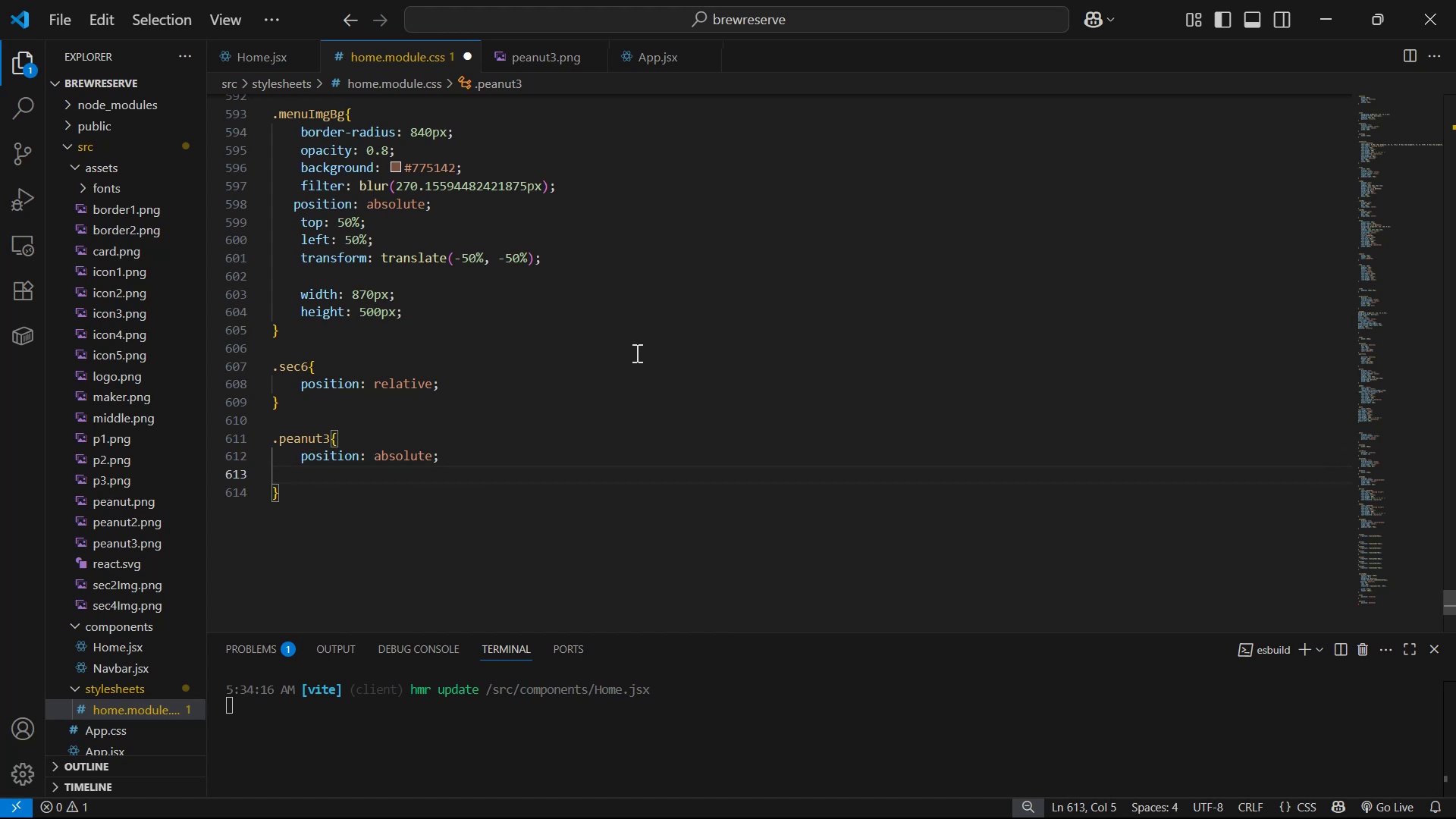 
type(le)
key(Backspace)
key(Backspace)
type(le)
 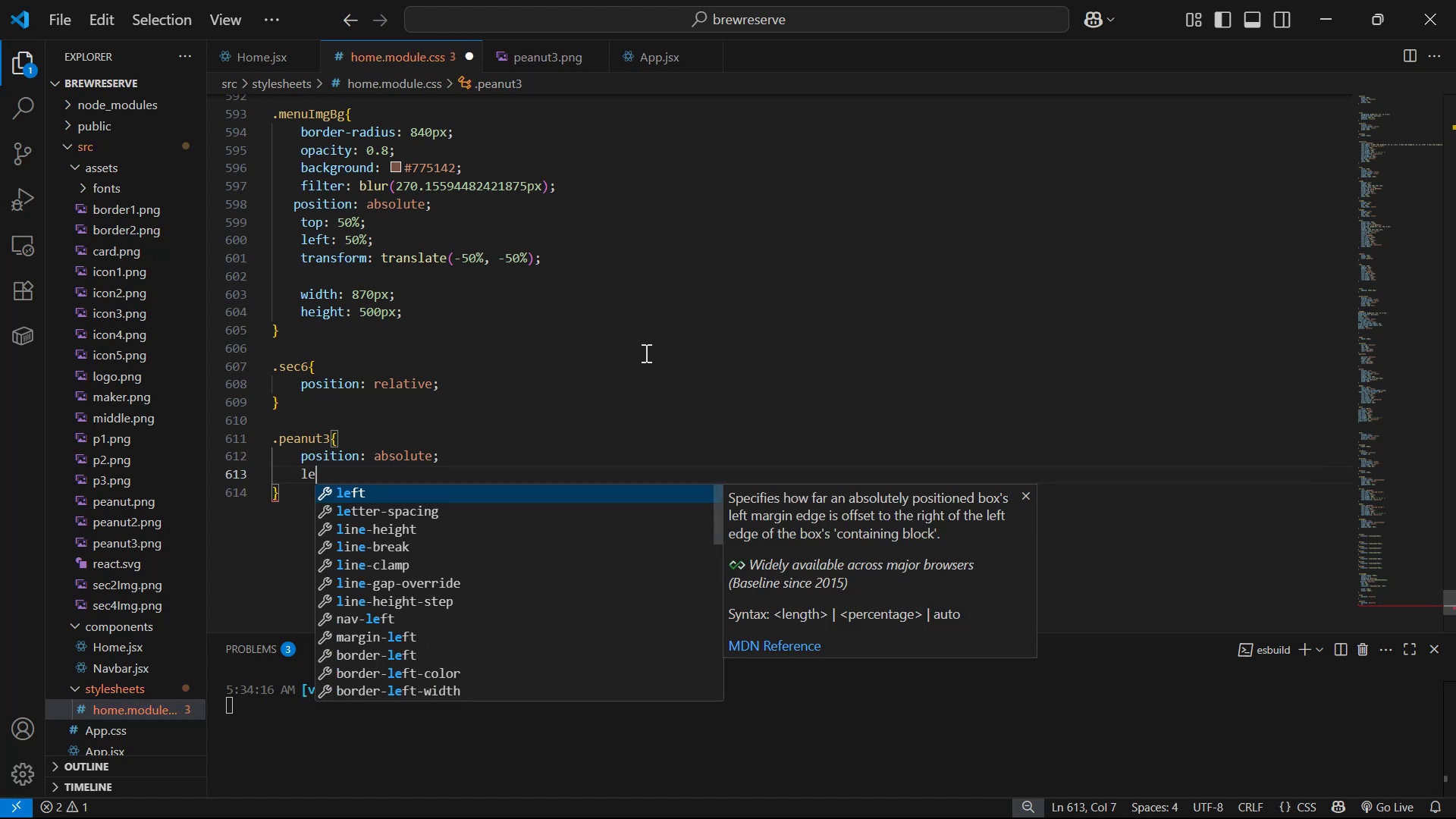 
key(Enter)
 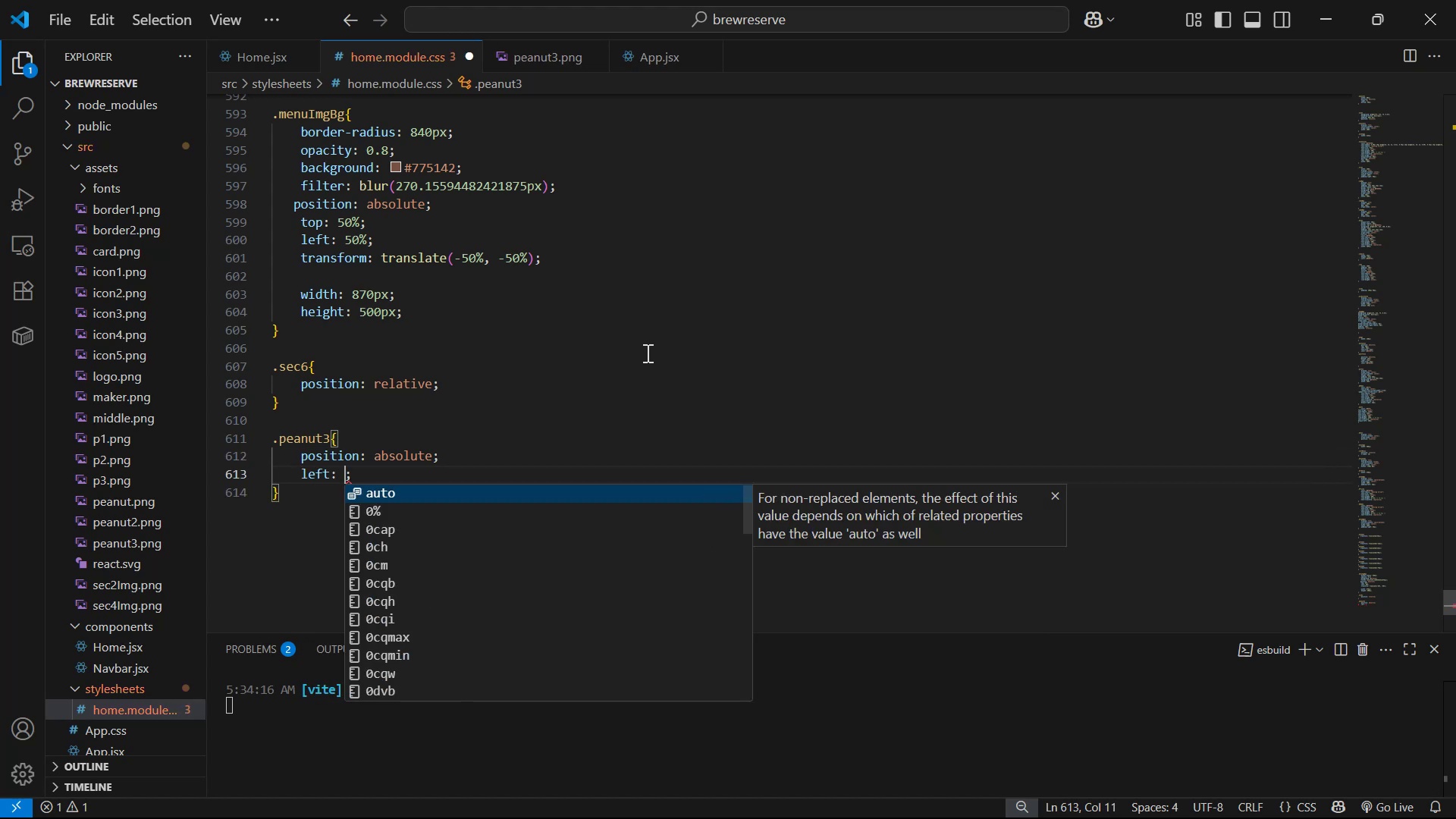 
type(0px)
 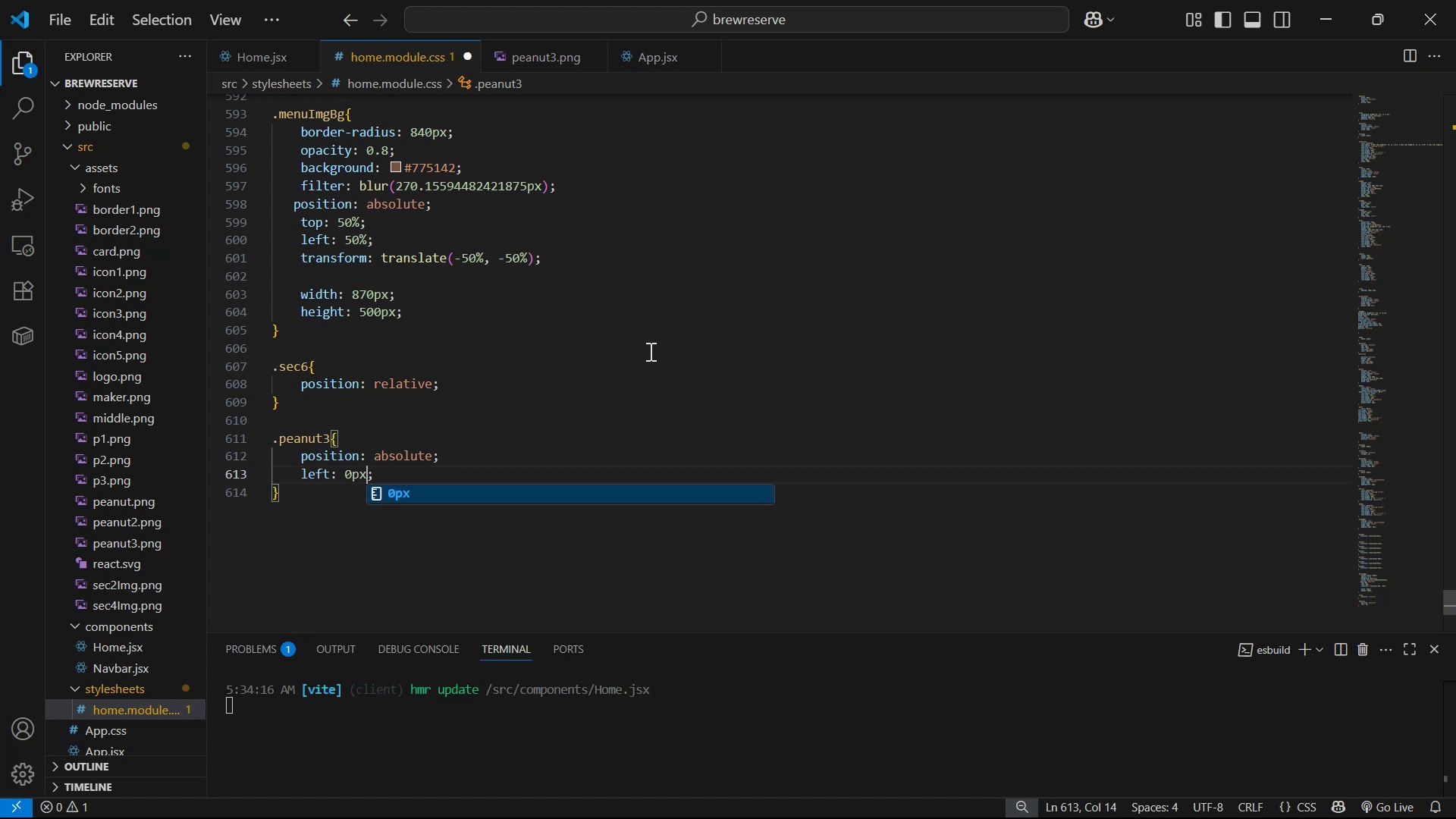 
key(Control+S)
 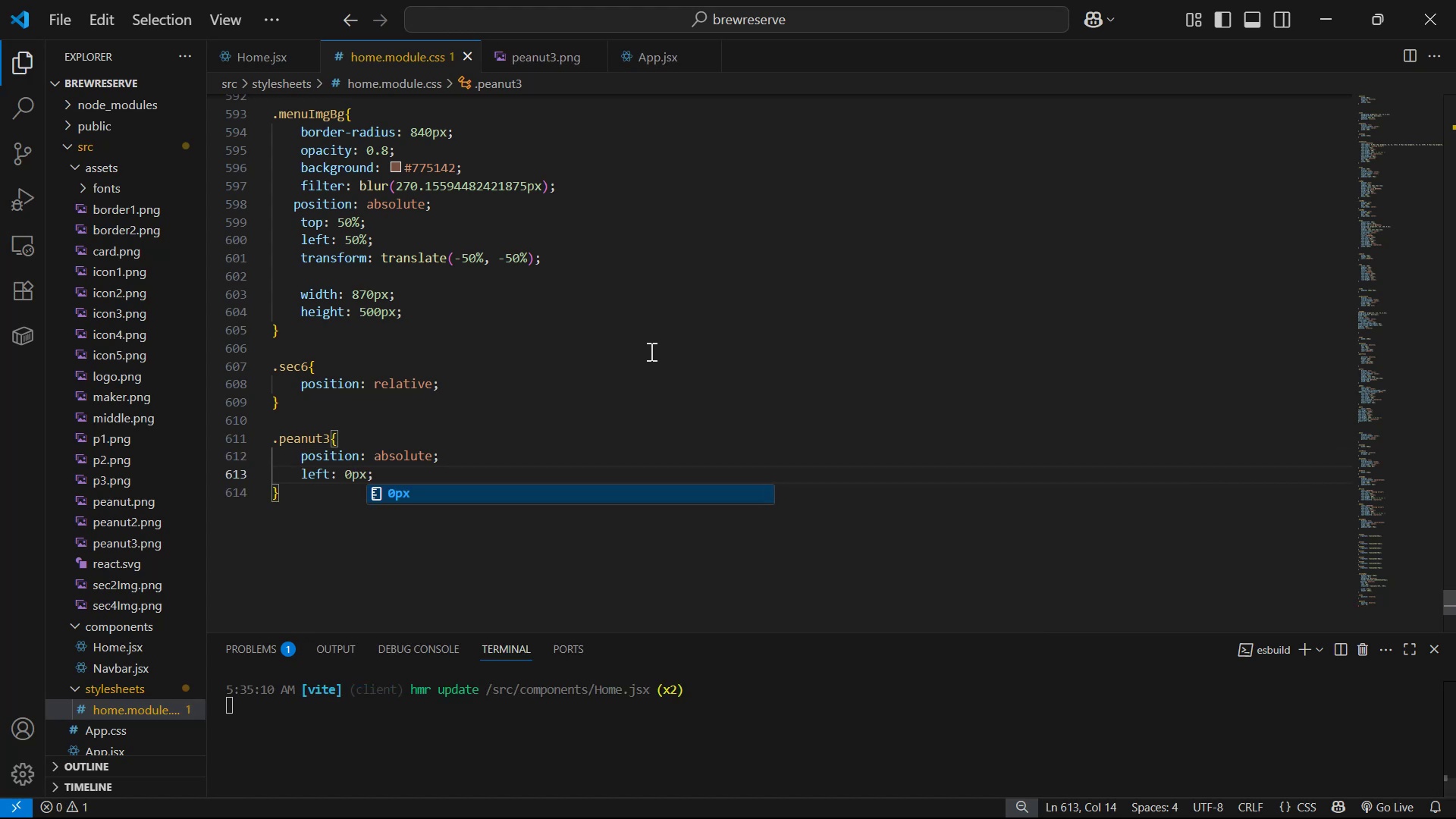 
key(ArrowRight)
 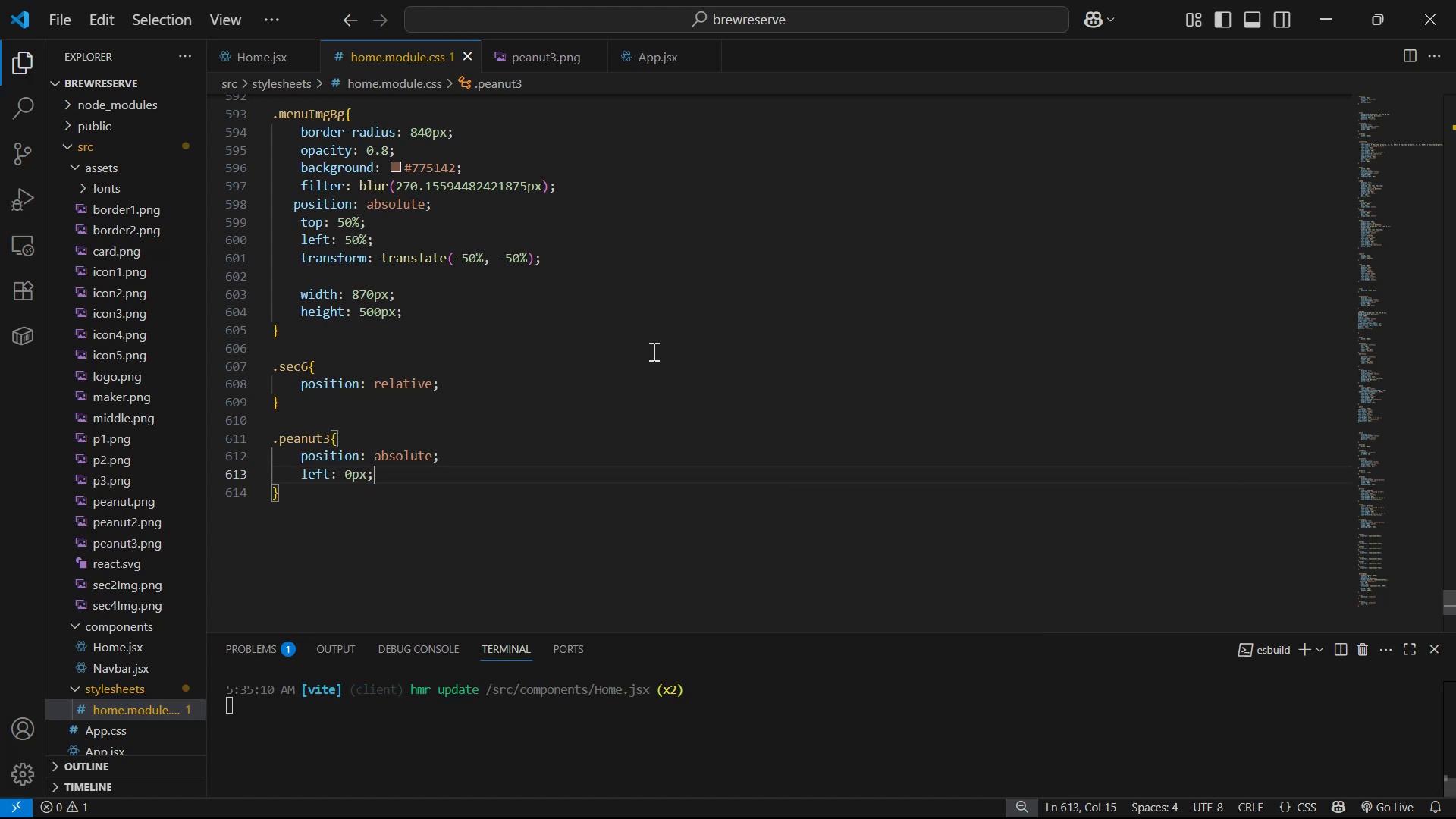 
key(Enter)
 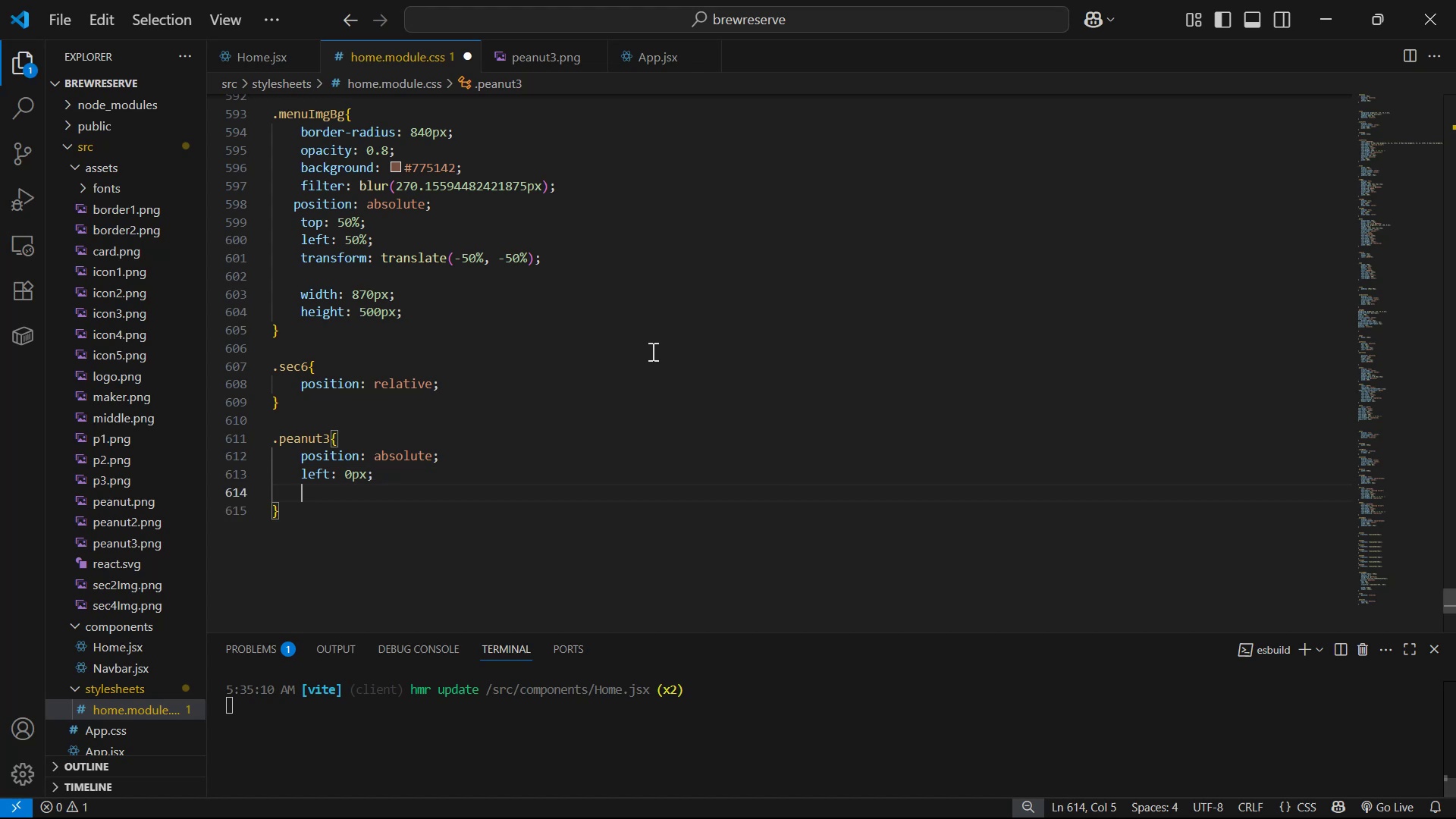 
type(top)
 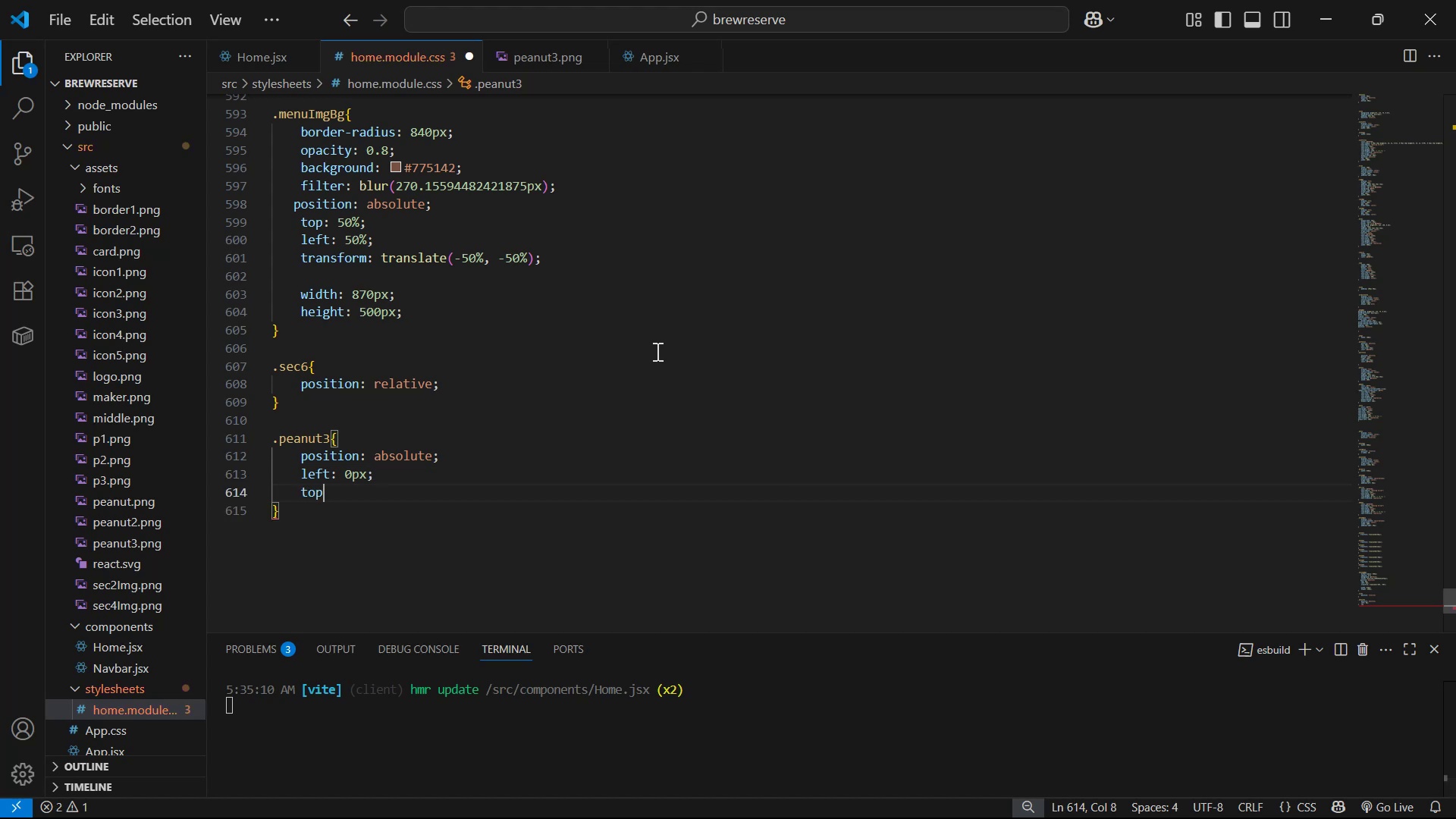 
key(Enter)
 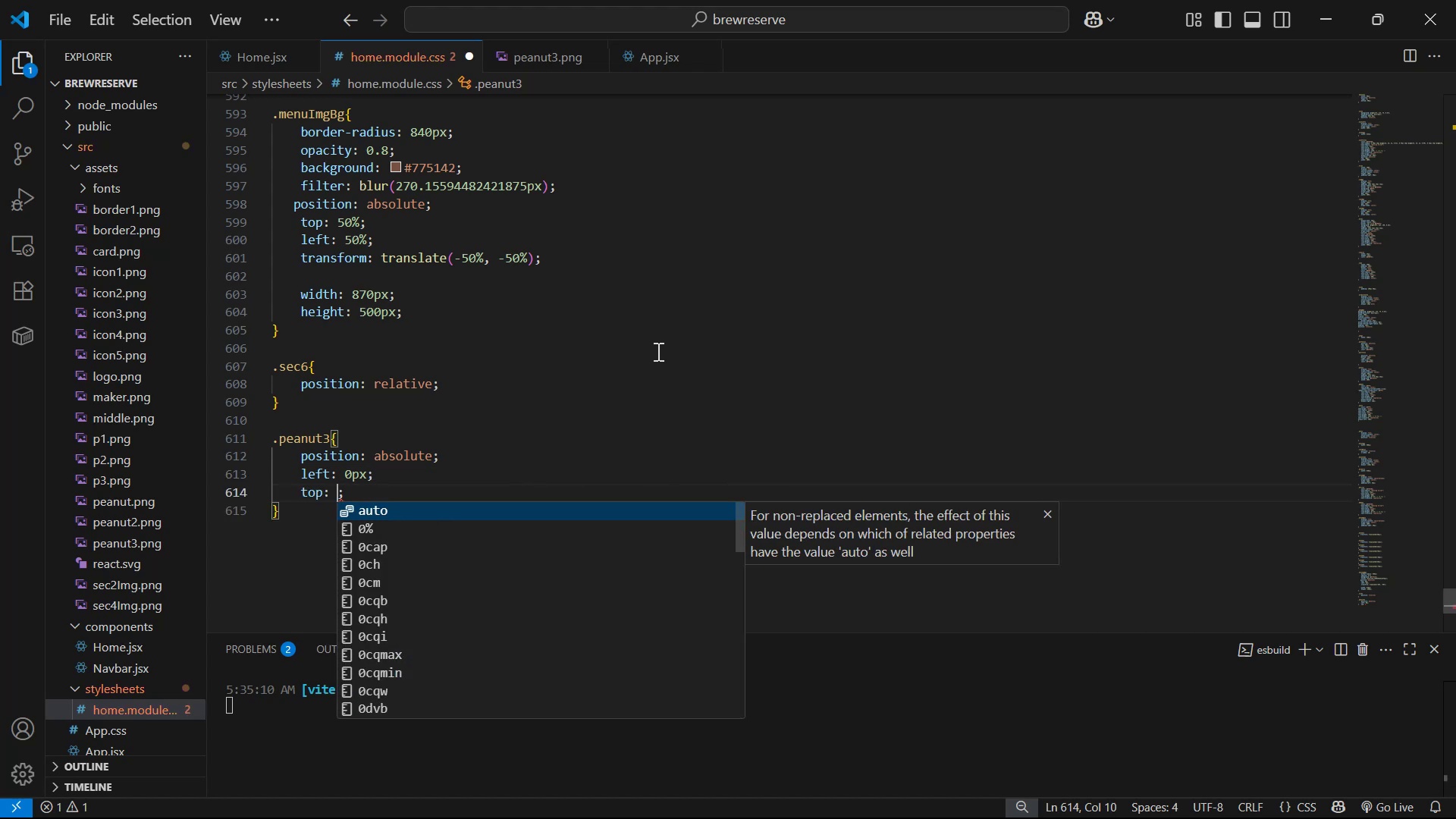 
type(0px)
 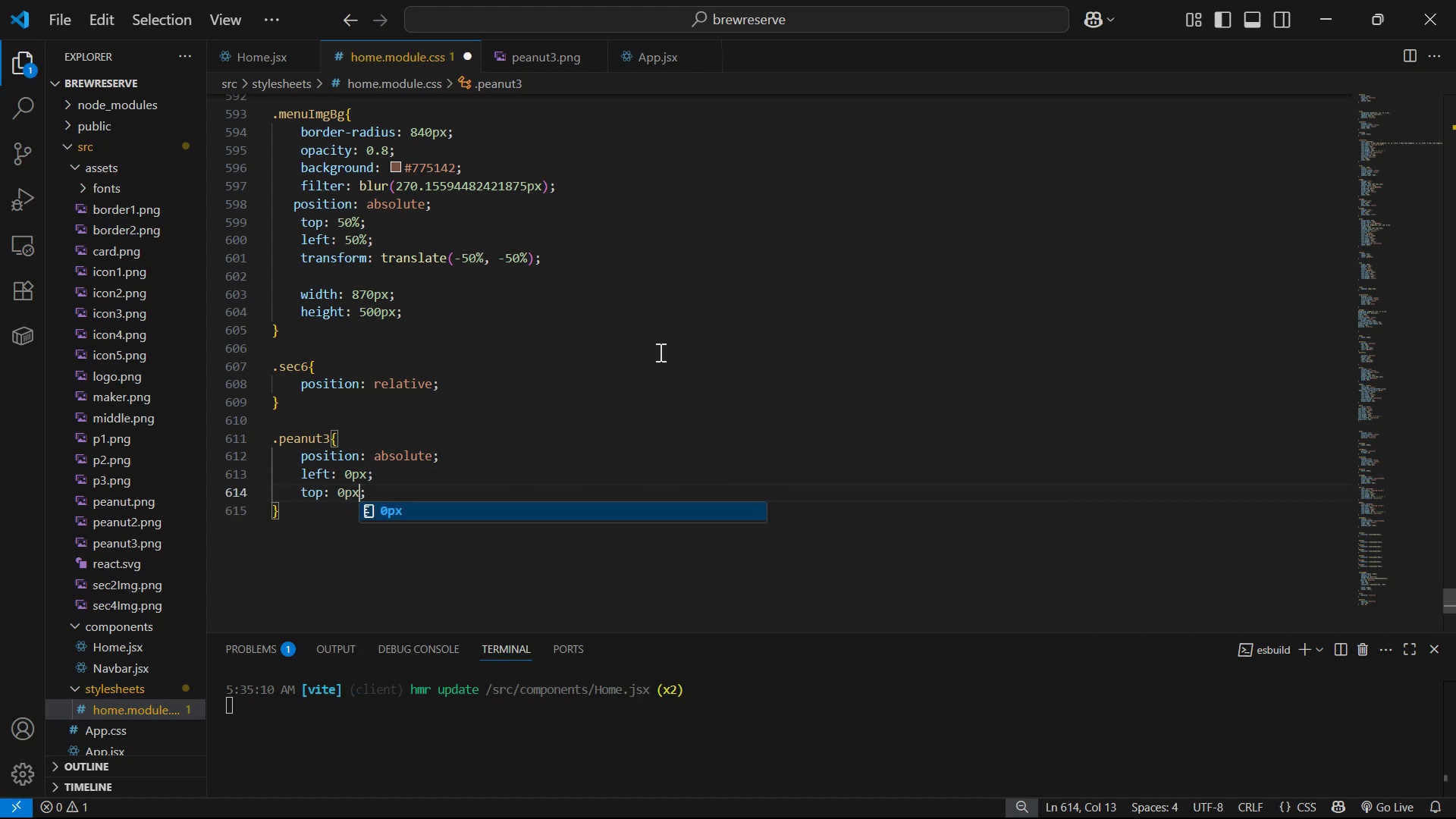 
key(Control+S)
 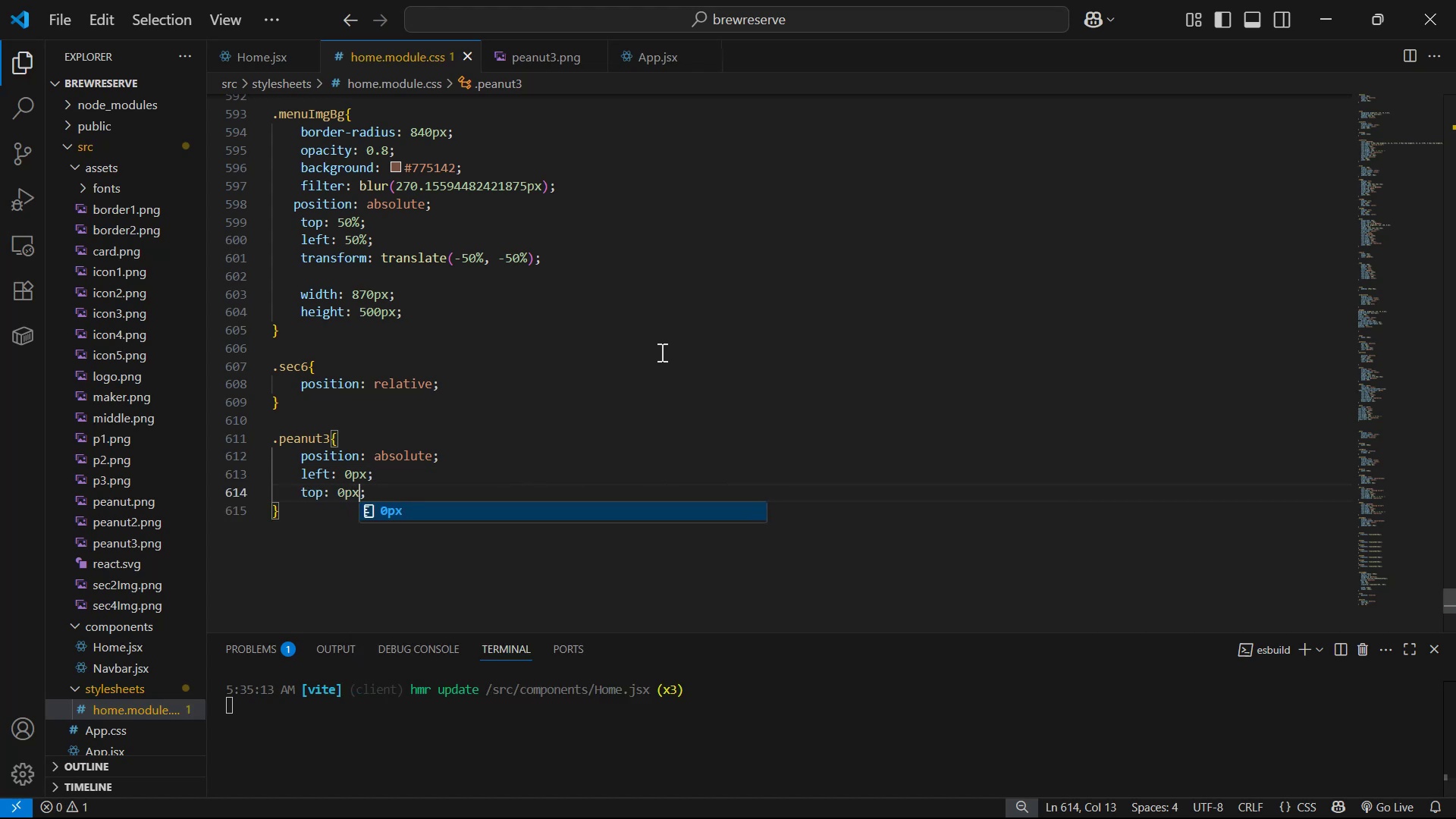 
key(Alt+Tab)
 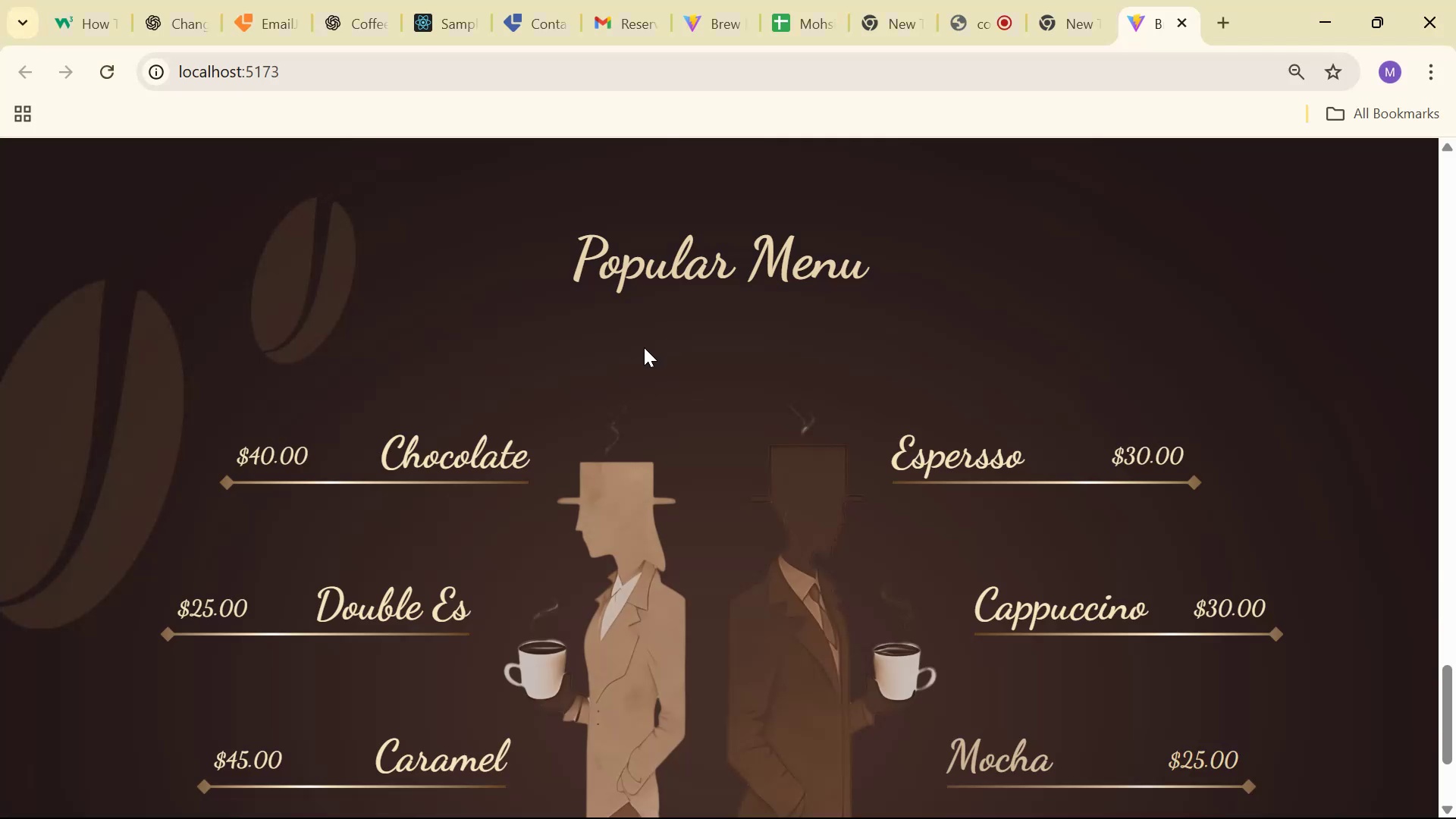 
scroll: coordinate [578, 371], scroll_direction: down, amount: 1.0
 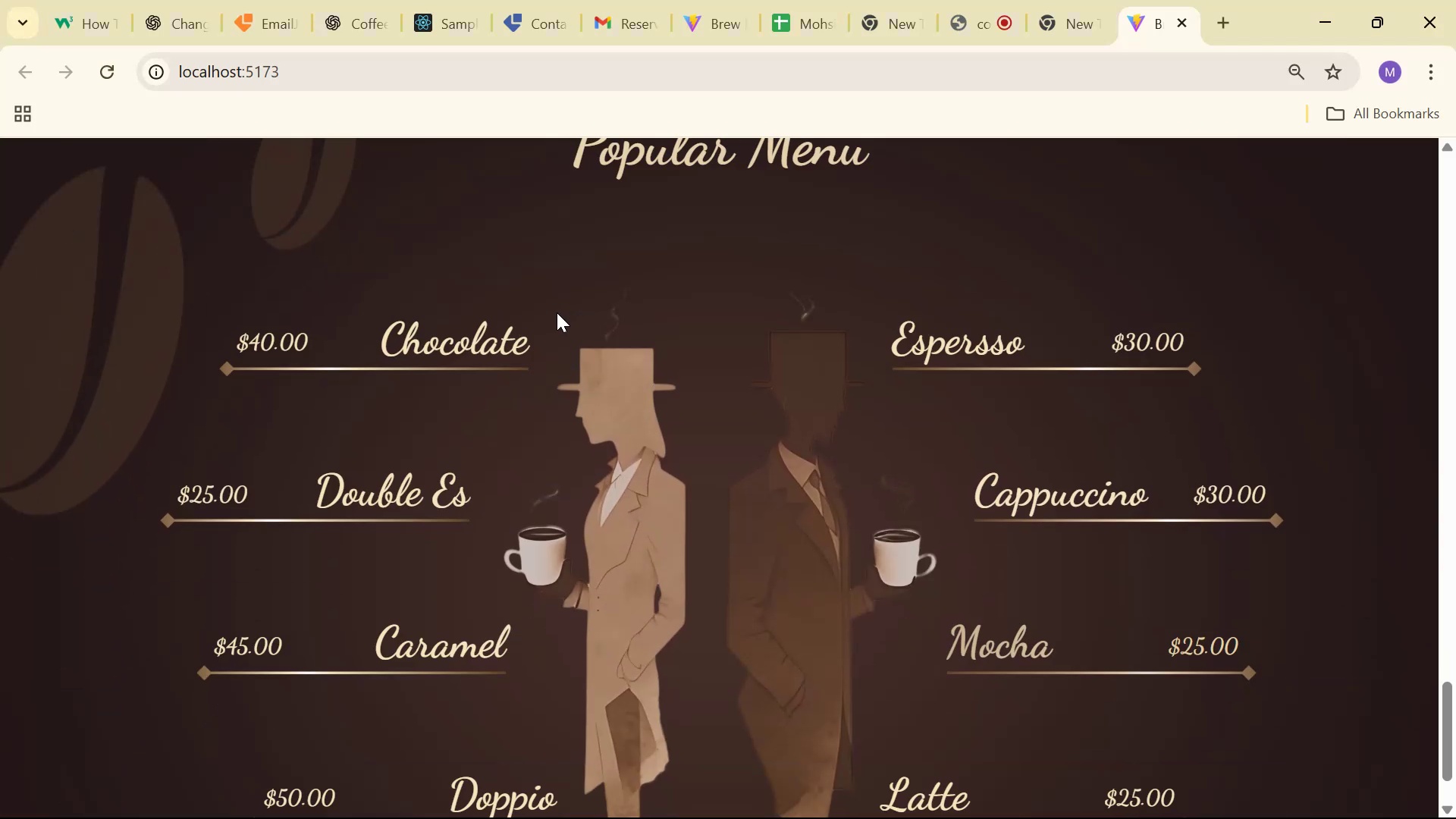 
scroll: coordinate [563, 347], scroll_direction: up, amount: 2.0
 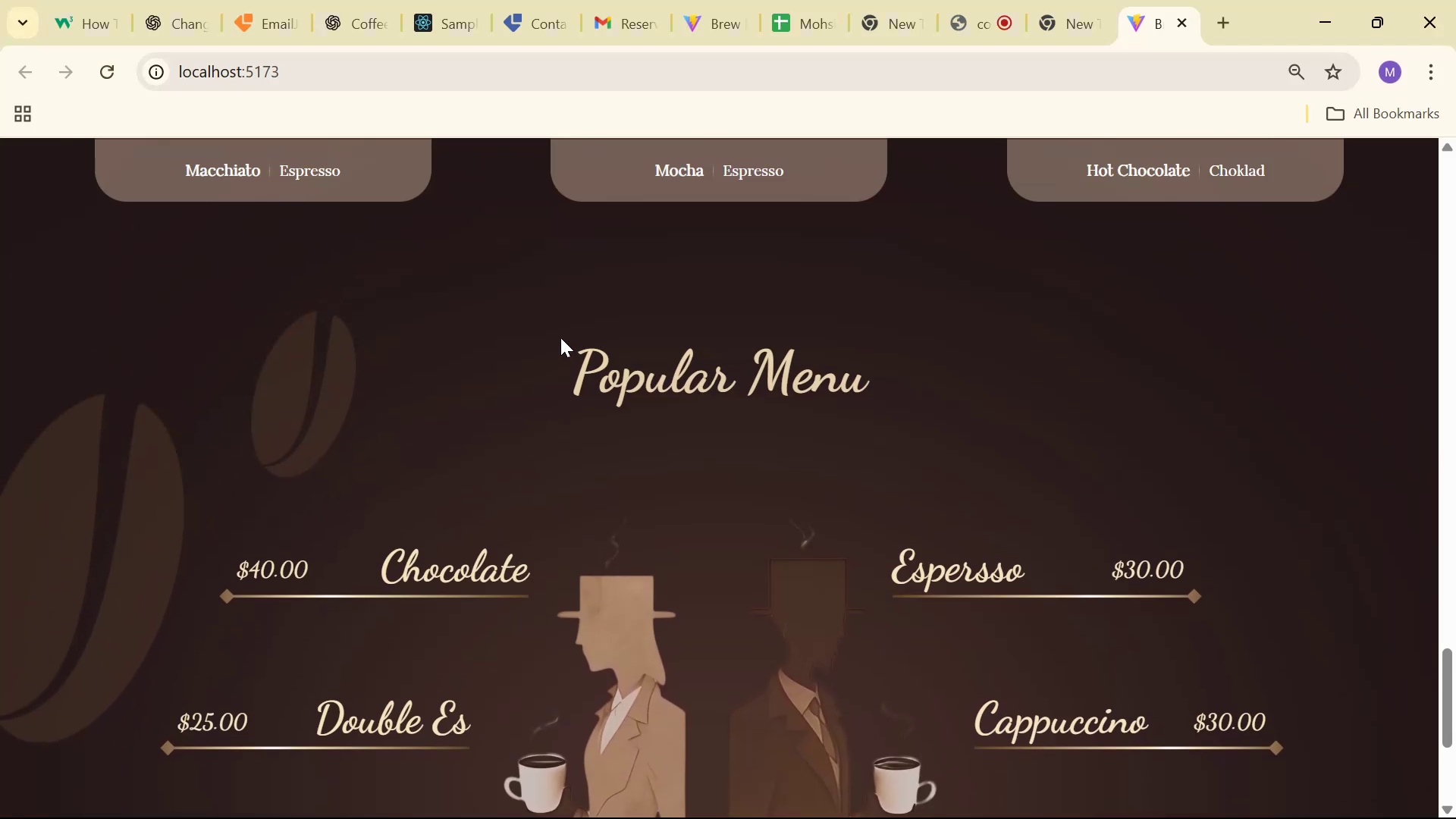 
scroll: coordinate [580, 306], scroll_direction: down, amount: 4.0
 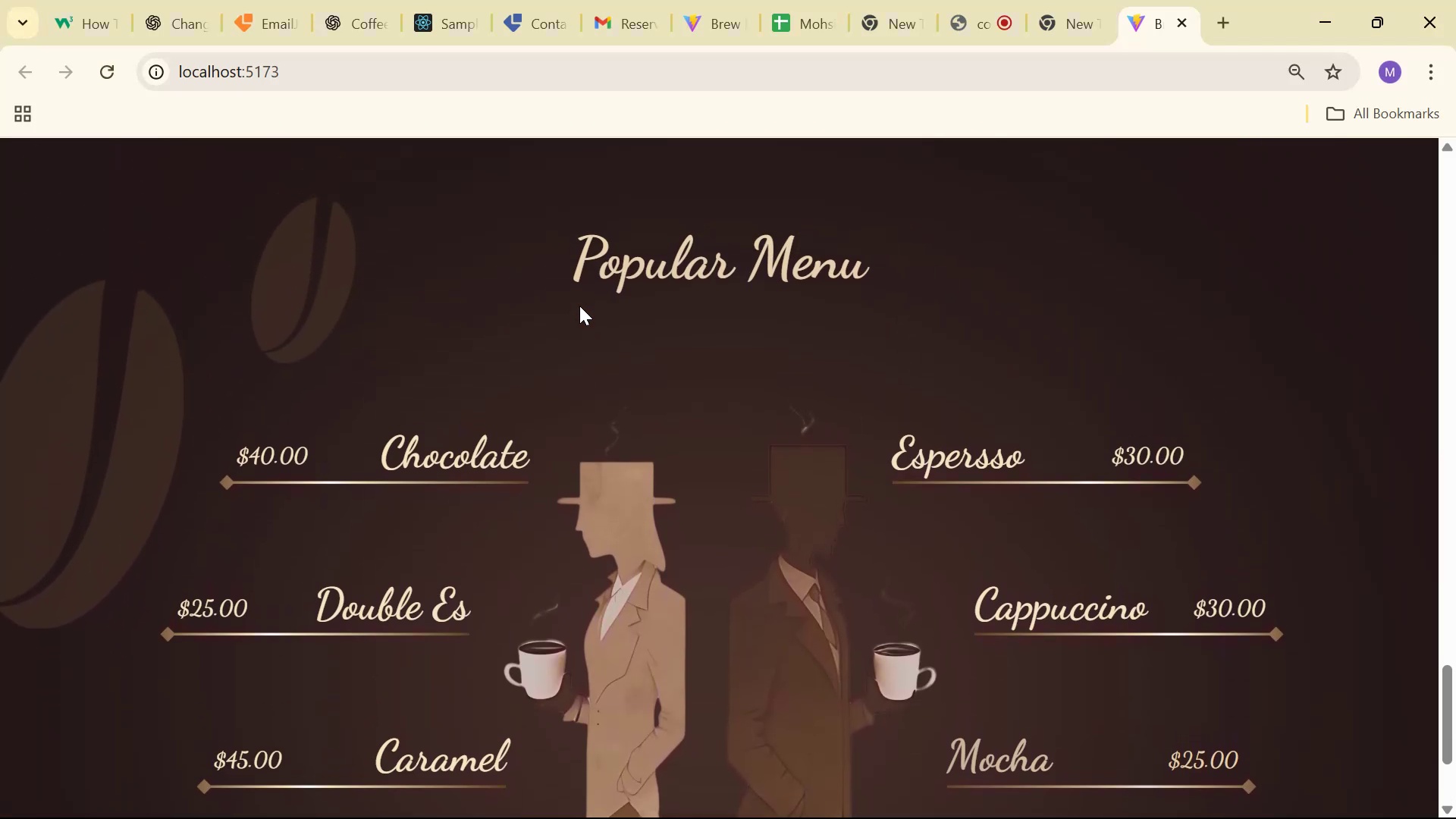 
scroll: coordinate [580, 306], scroll_direction: up, amount: 1.0
 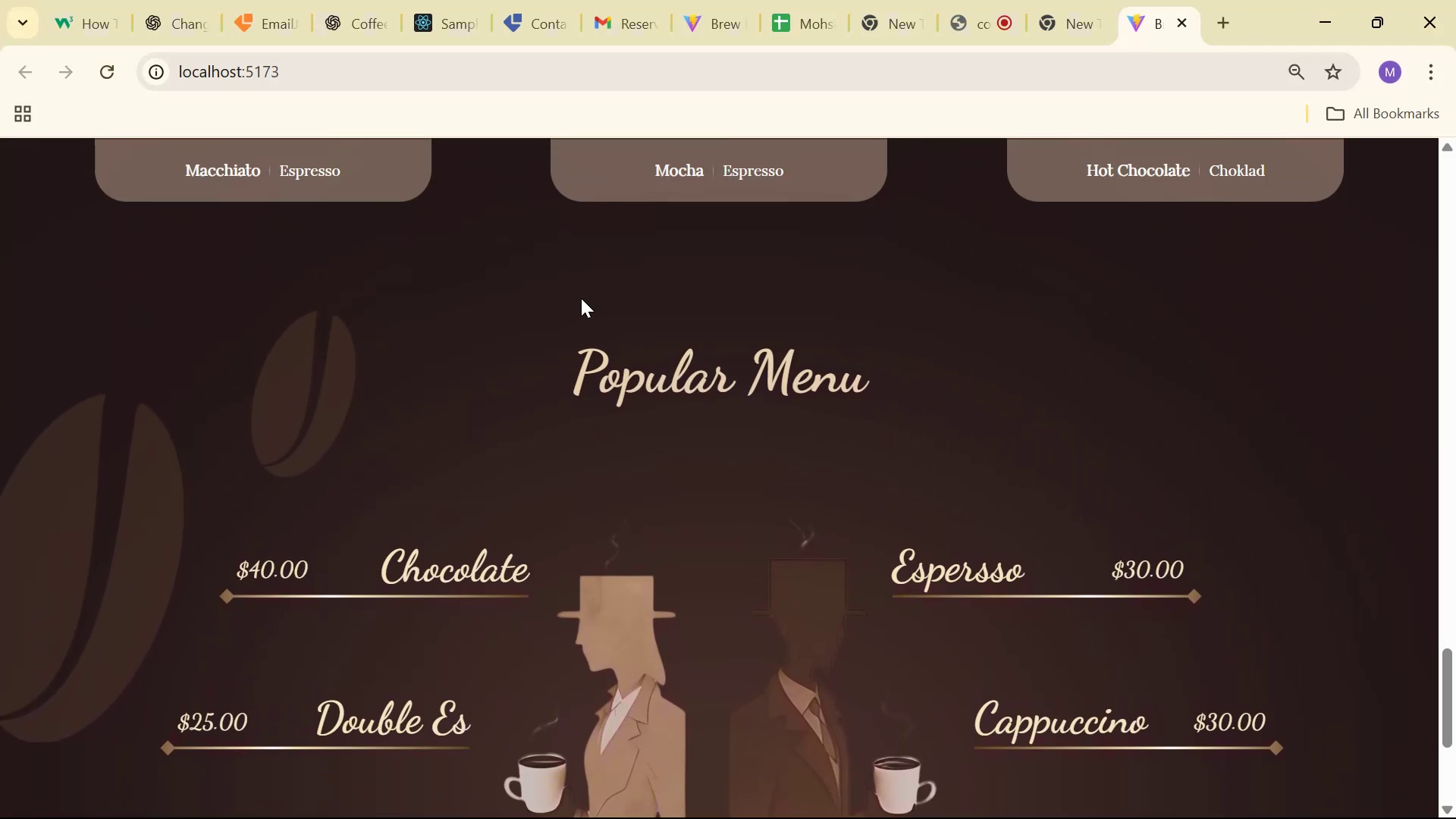 
scroll: coordinate [584, 271], scroll_direction: down, amount: 5.0
 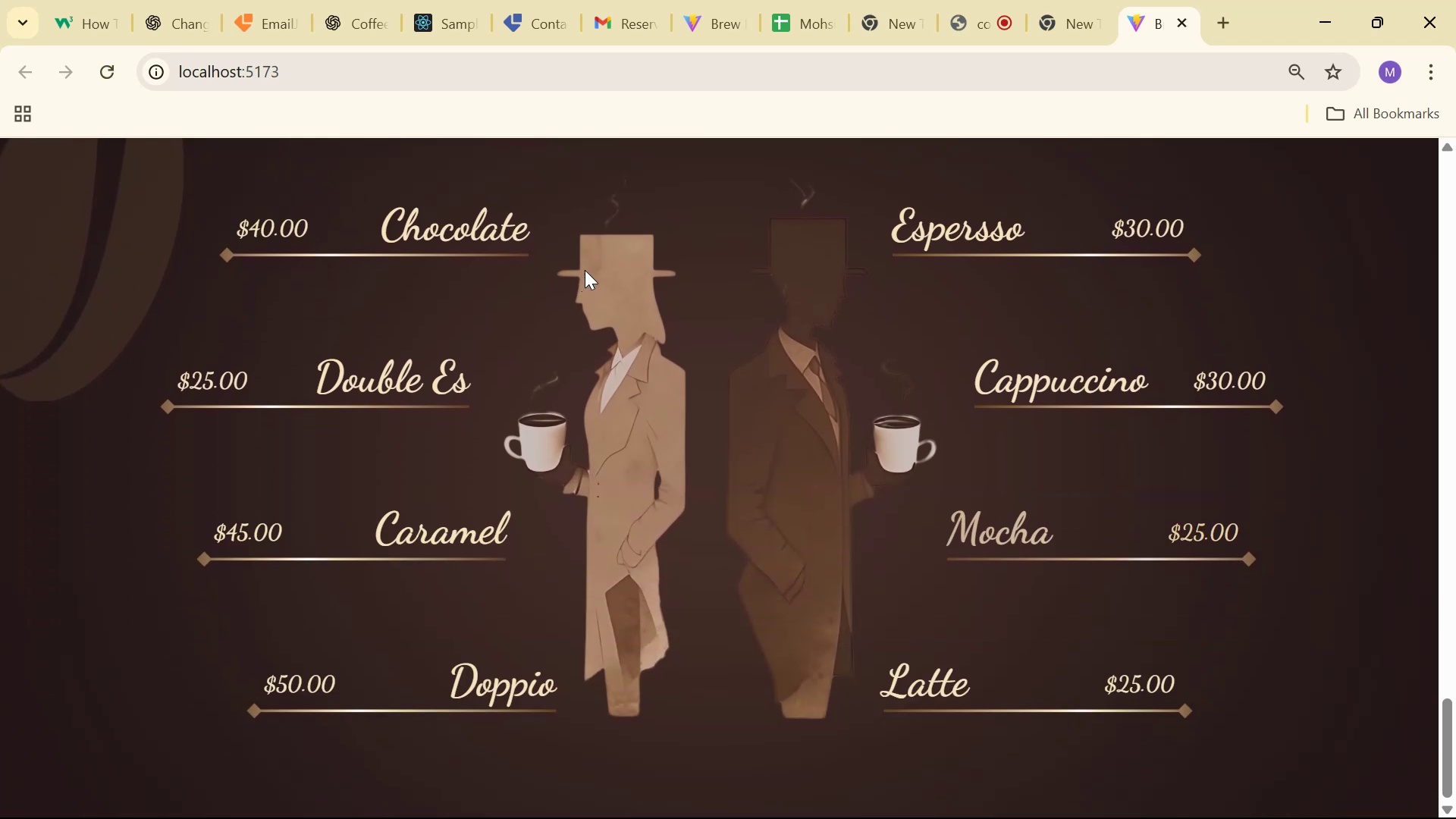 
key(Alt+Tab)
 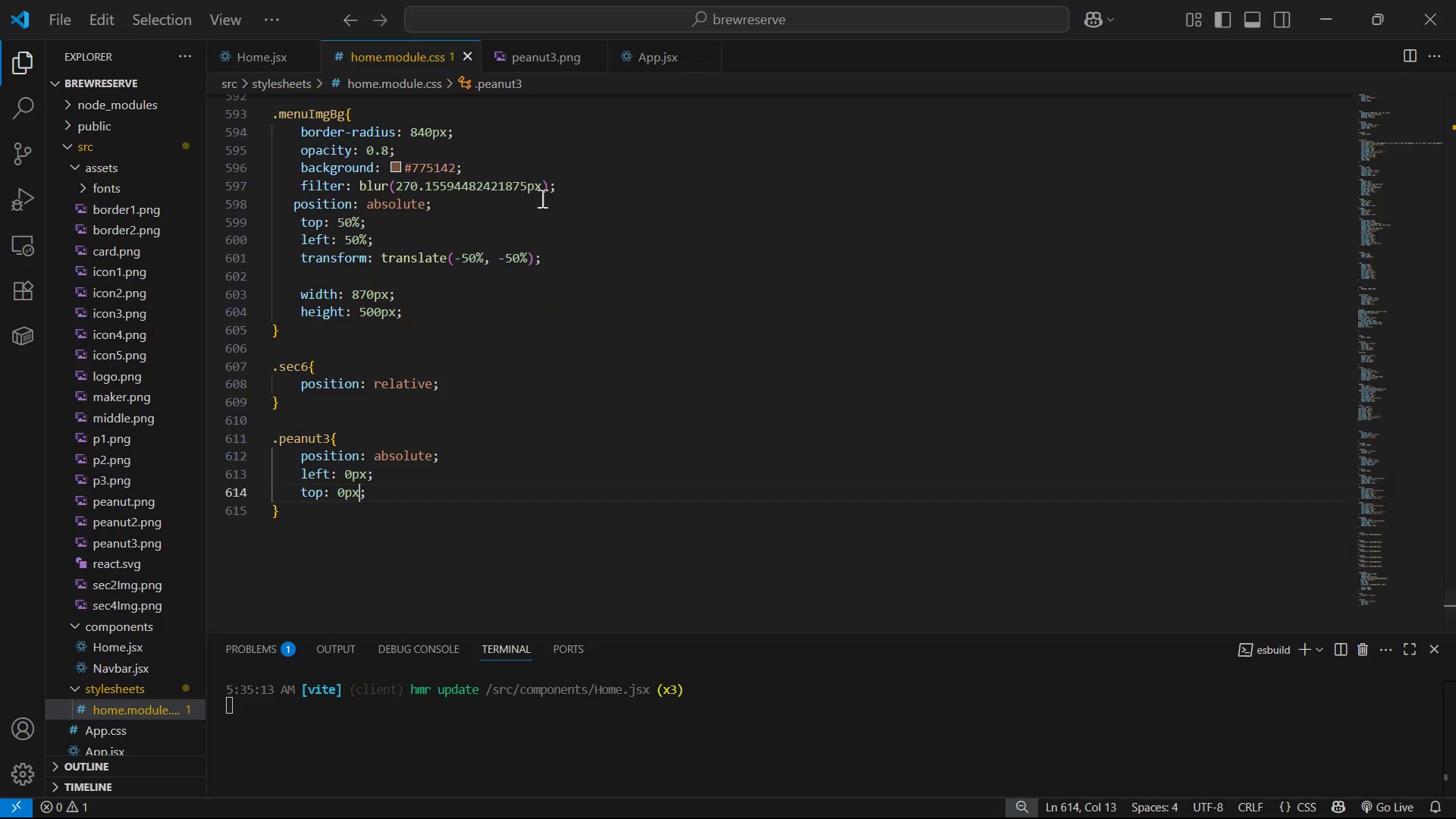 
key(Alt+Tab)
 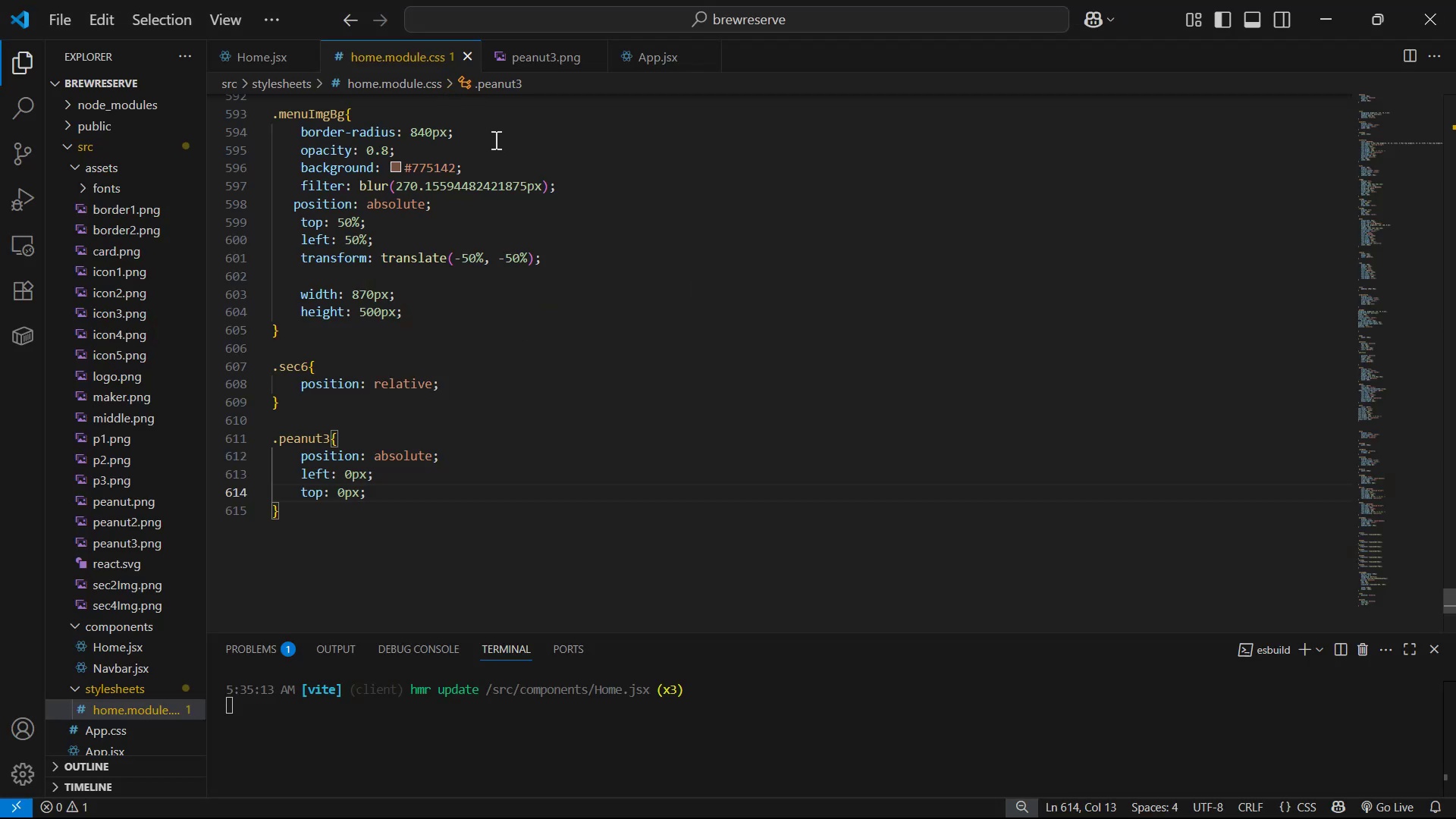 
key(Alt+Tab)
 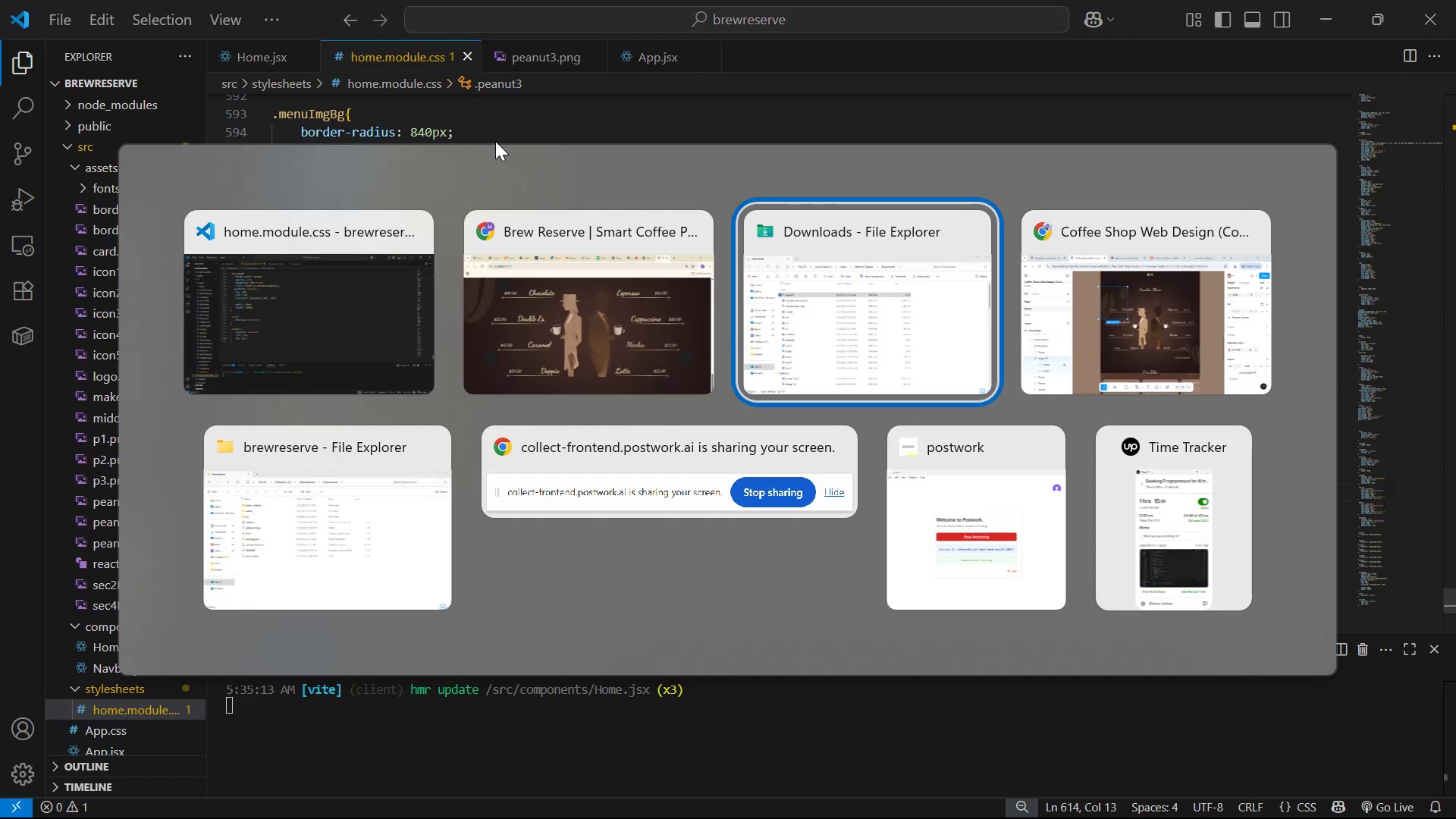 
key(Alt+Tab)
 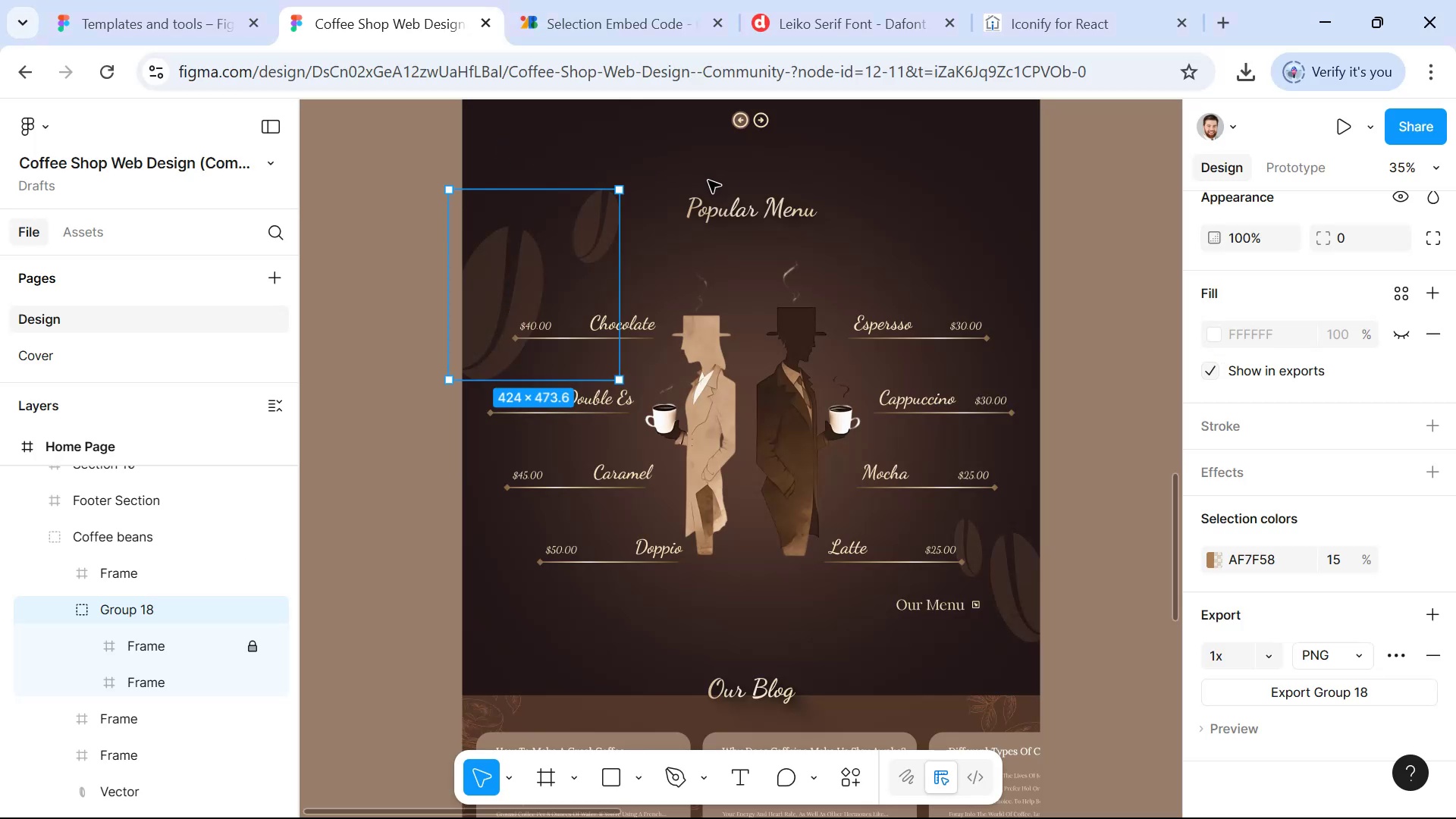 
key(Alt+Tab)
 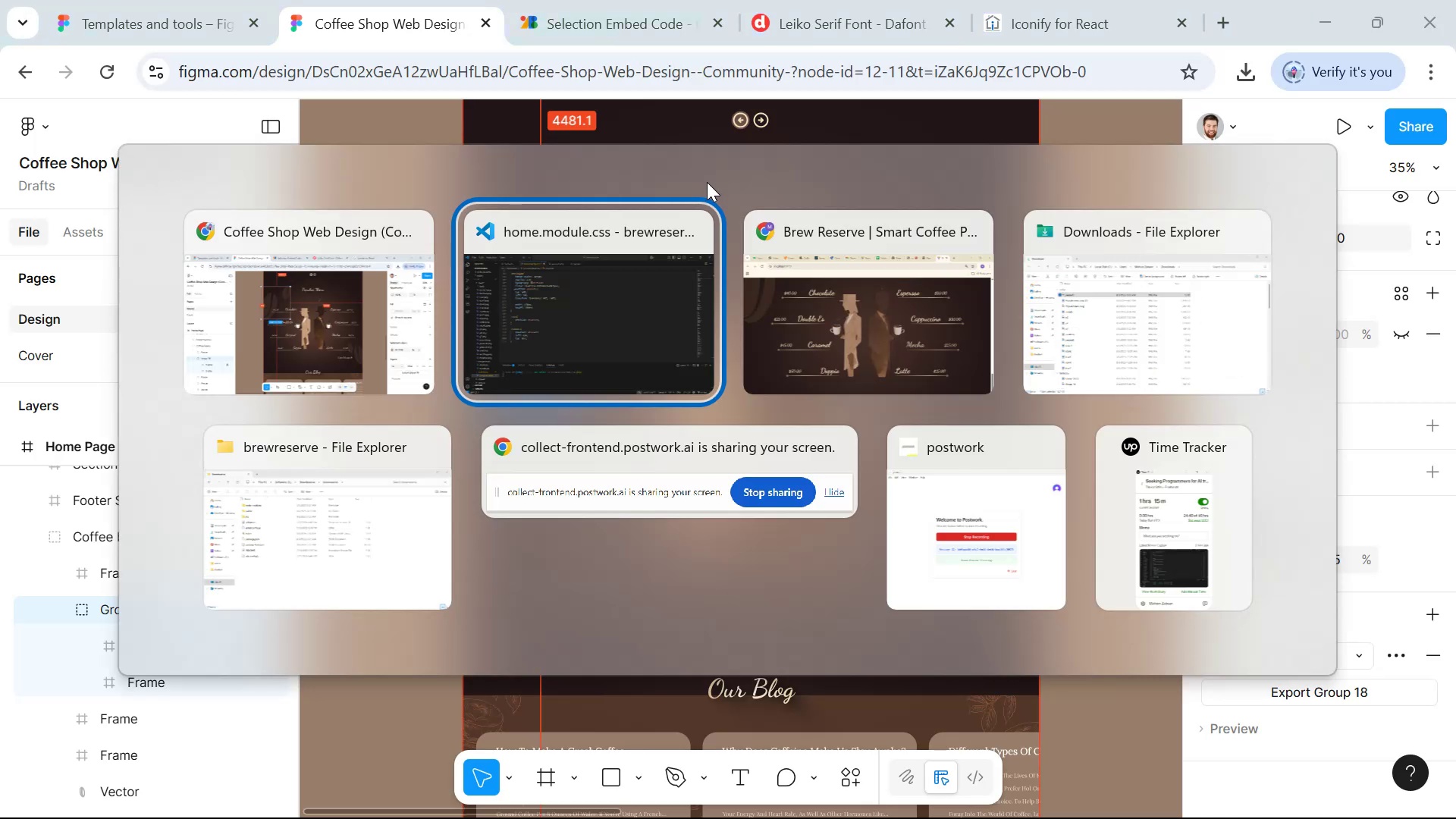 
key(Alt+Tab)
 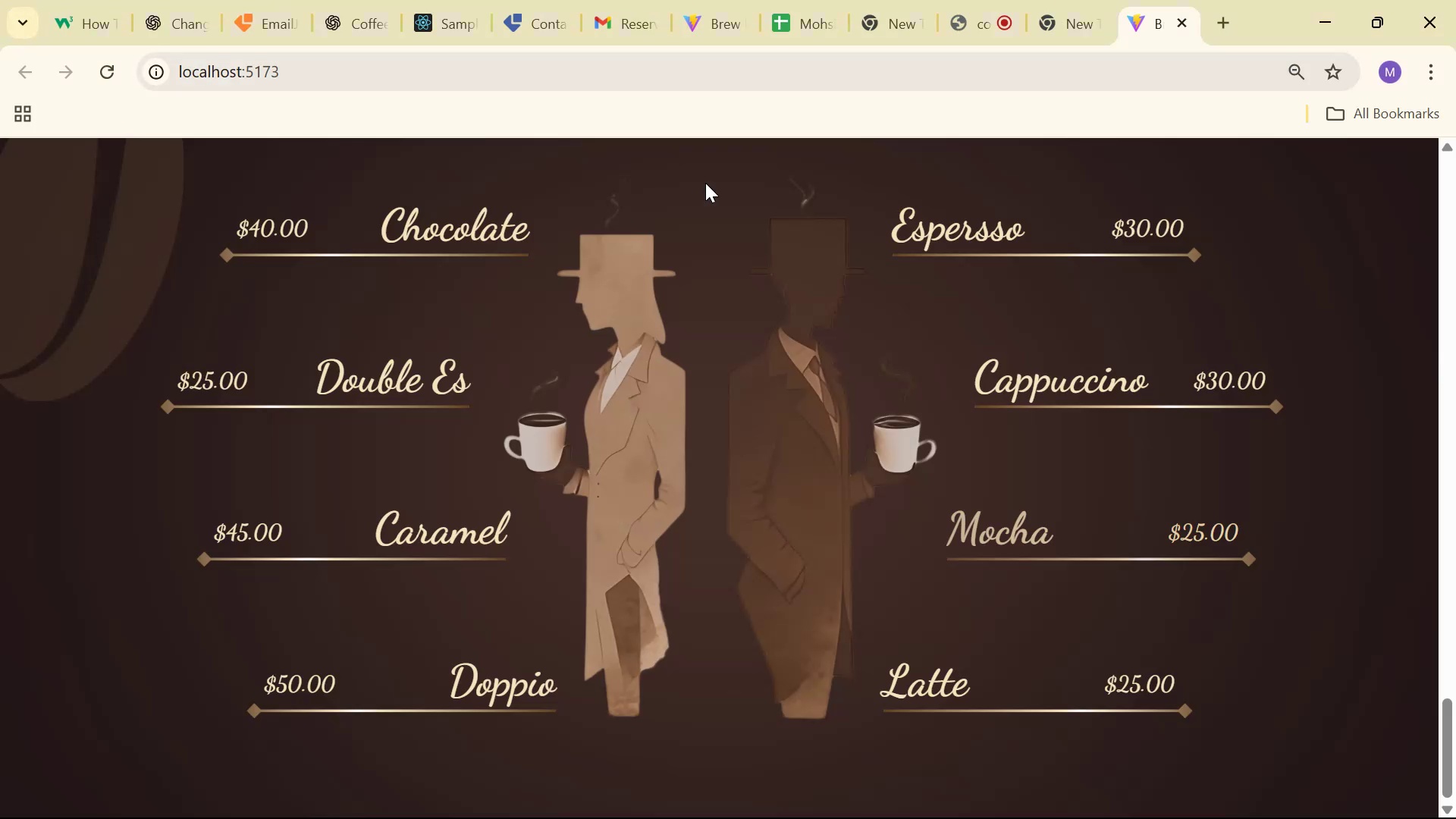 
scroll: coordinate [689, 224], scroll_direction: up, amount: 2.0
 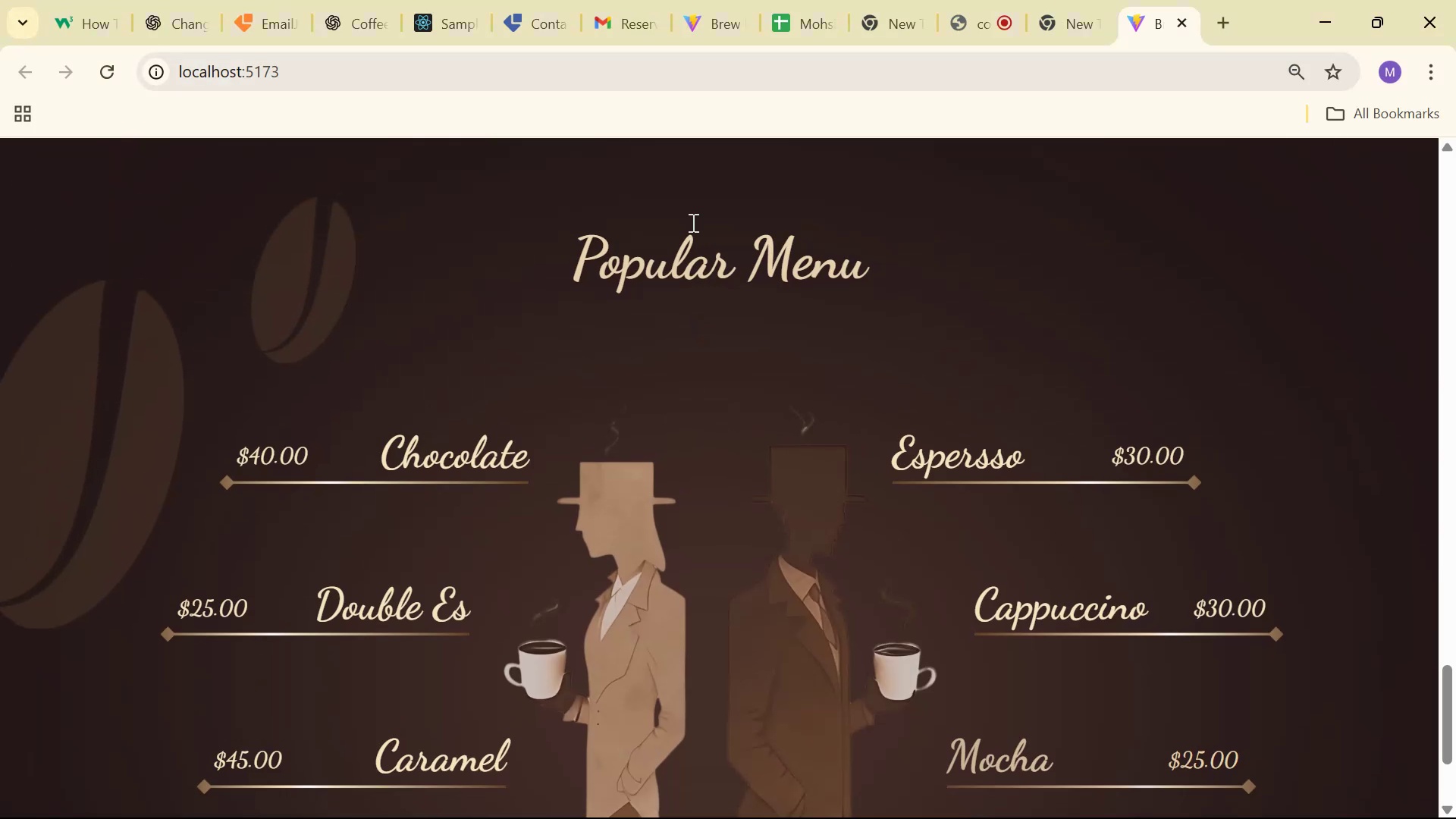 
scroll: coordinate [686, 220], scroll_direction: down, amount: 1.0
 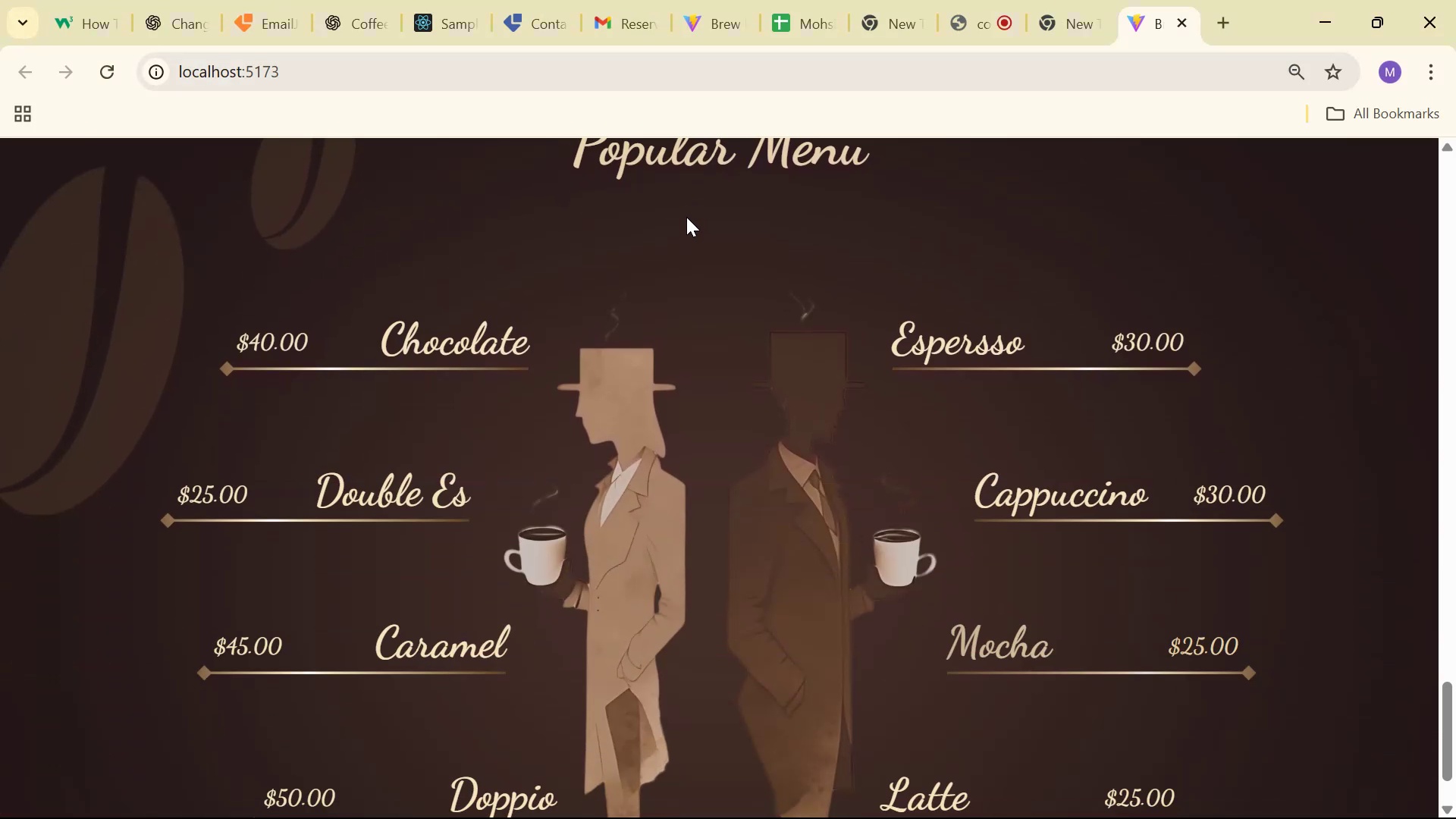 
scroll: coordinate [690, 216], scroll_direction: up, amount: 1.0
 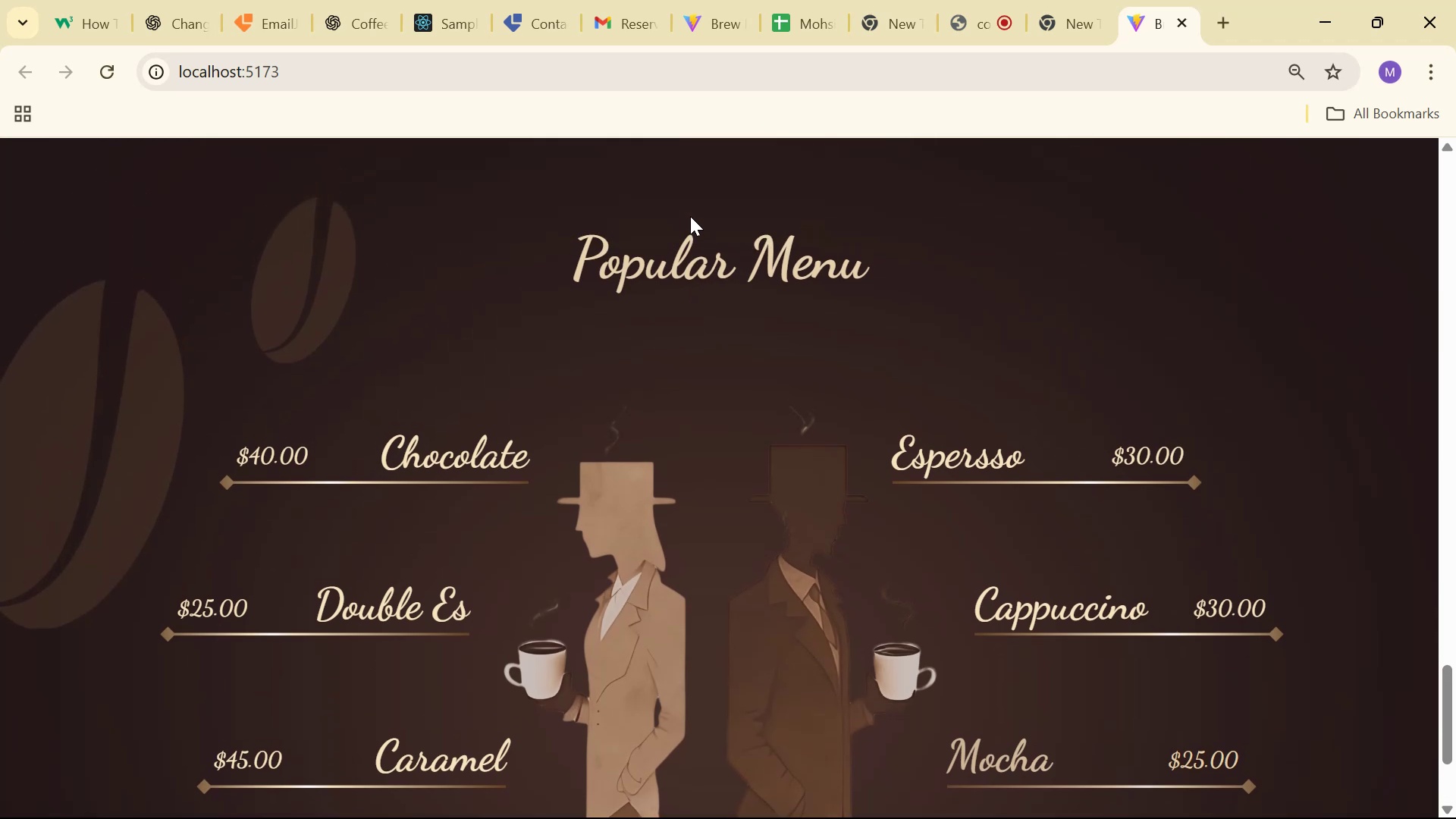 
scroll: coordinate [692, 215], scroll_direction: down, amount: 3.0
 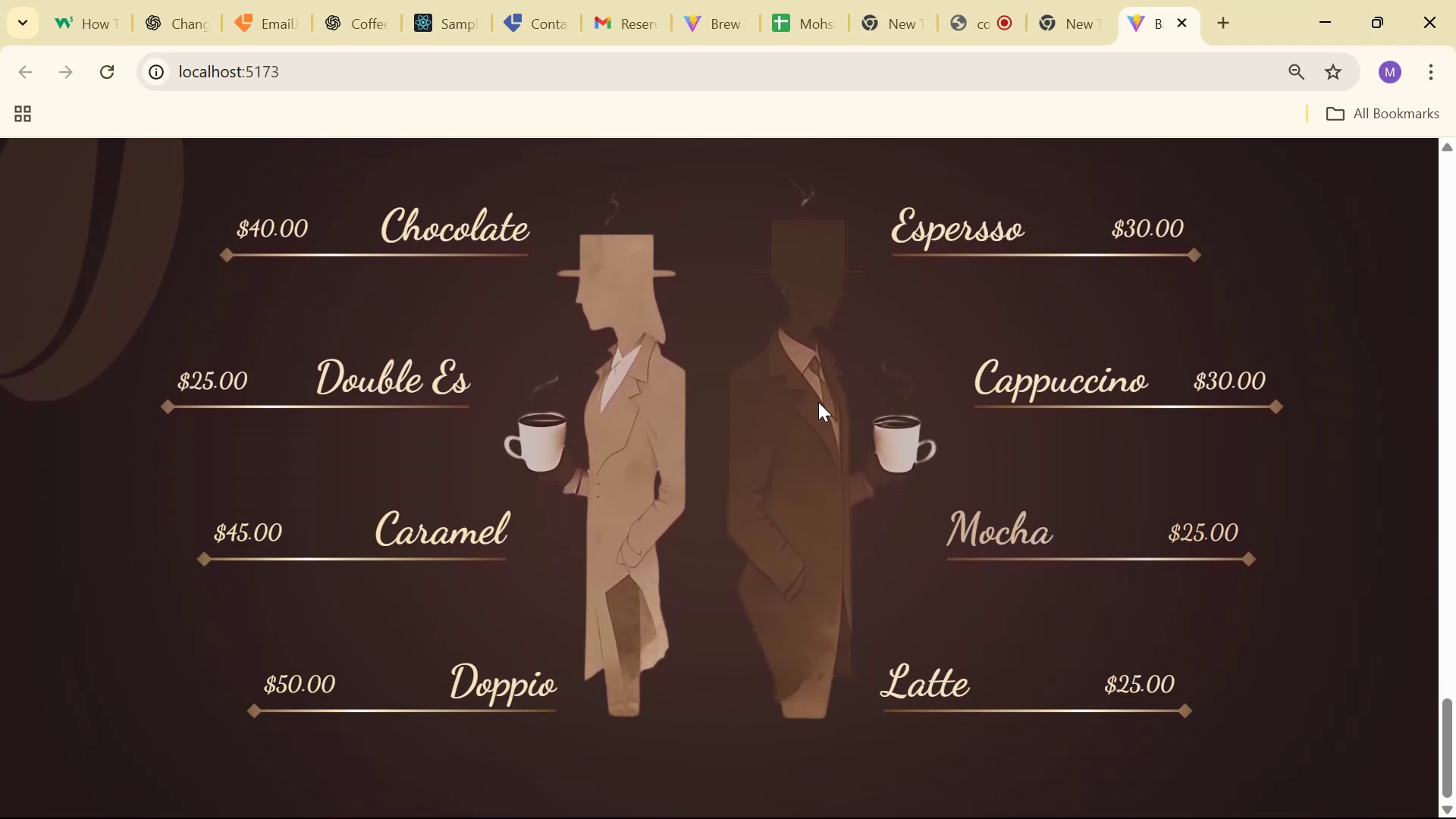 
key(Alt+Tab)
 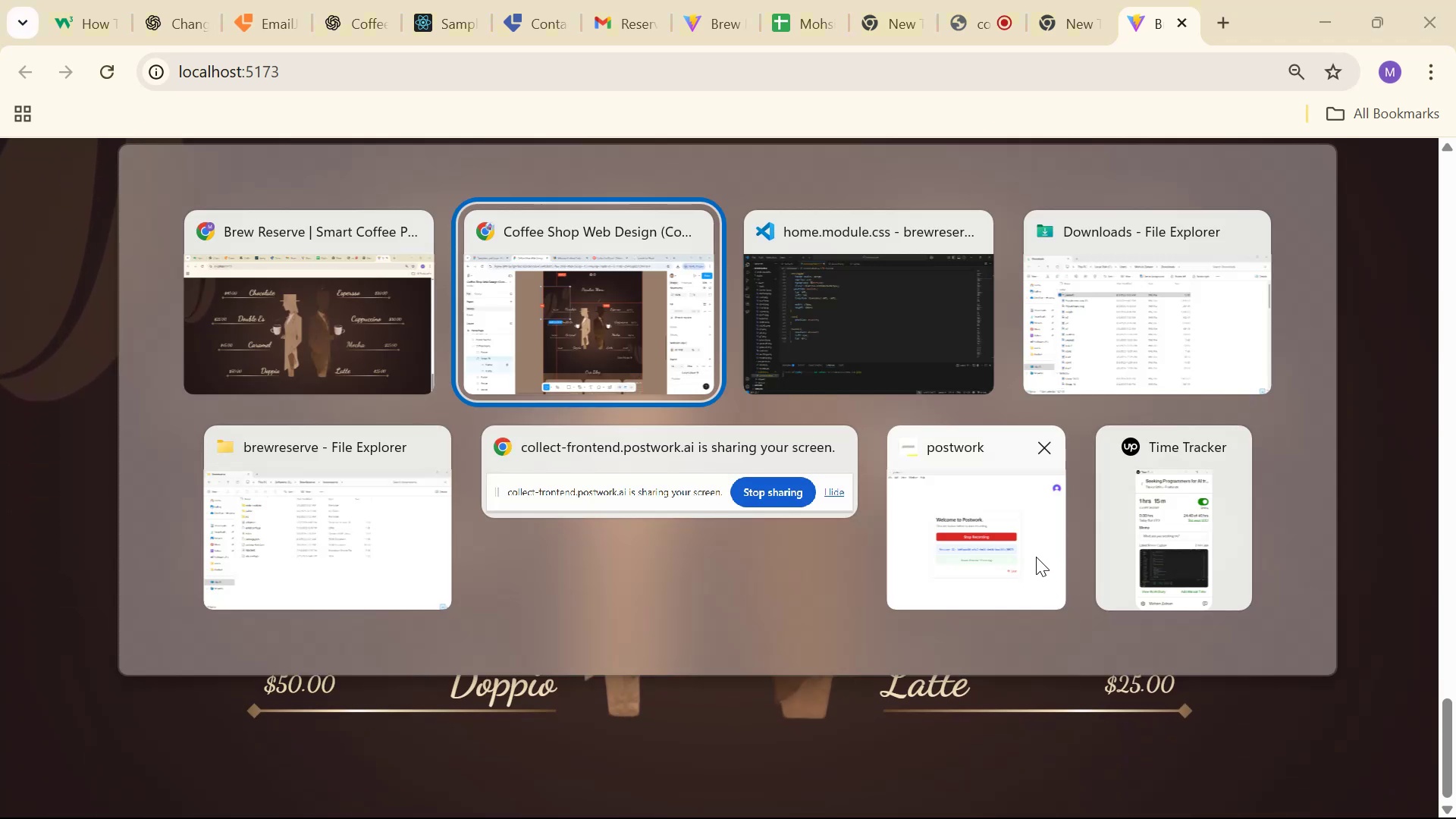 
key(Alt+Tab)
 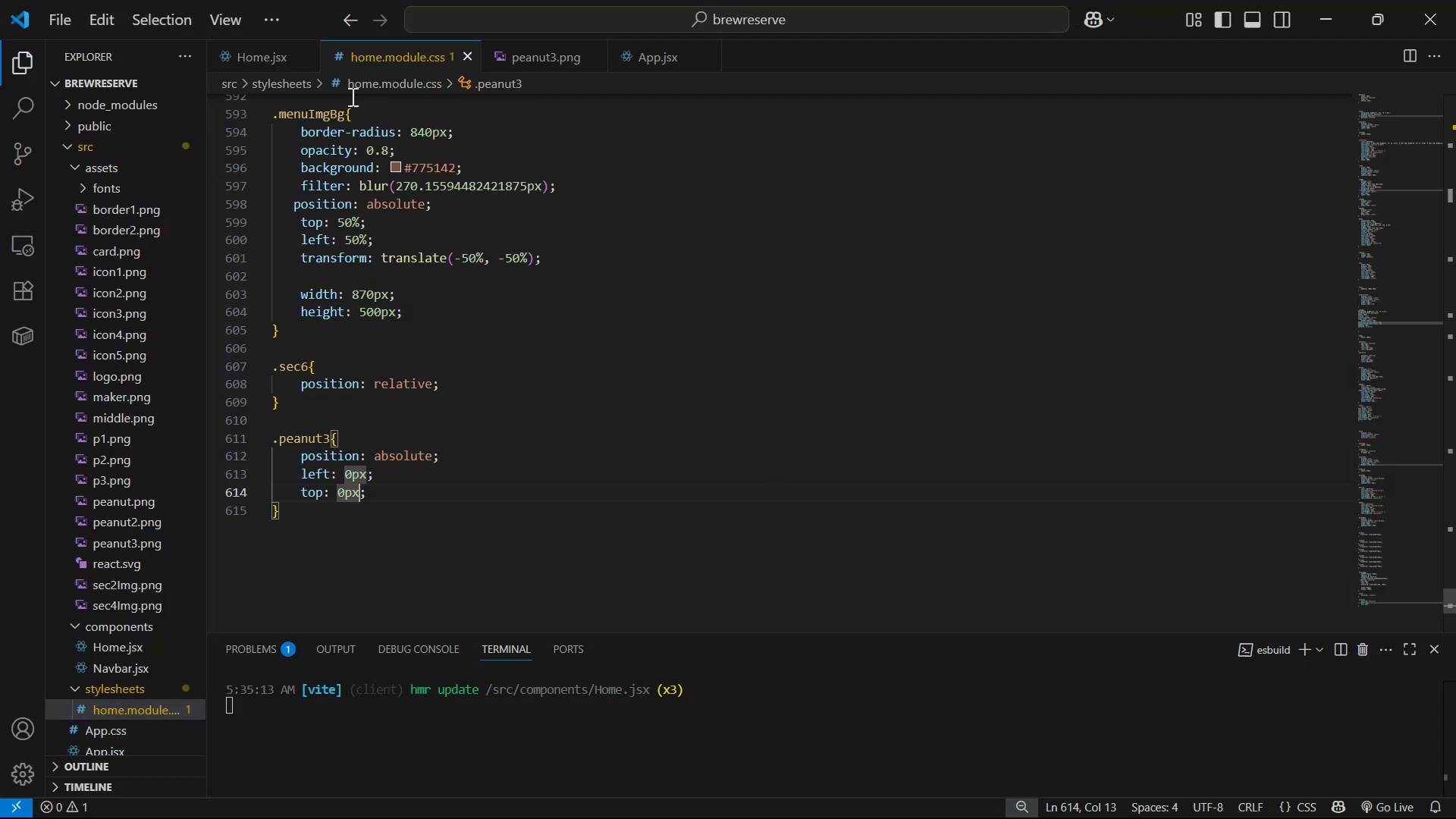 
left_click([252, 53])
 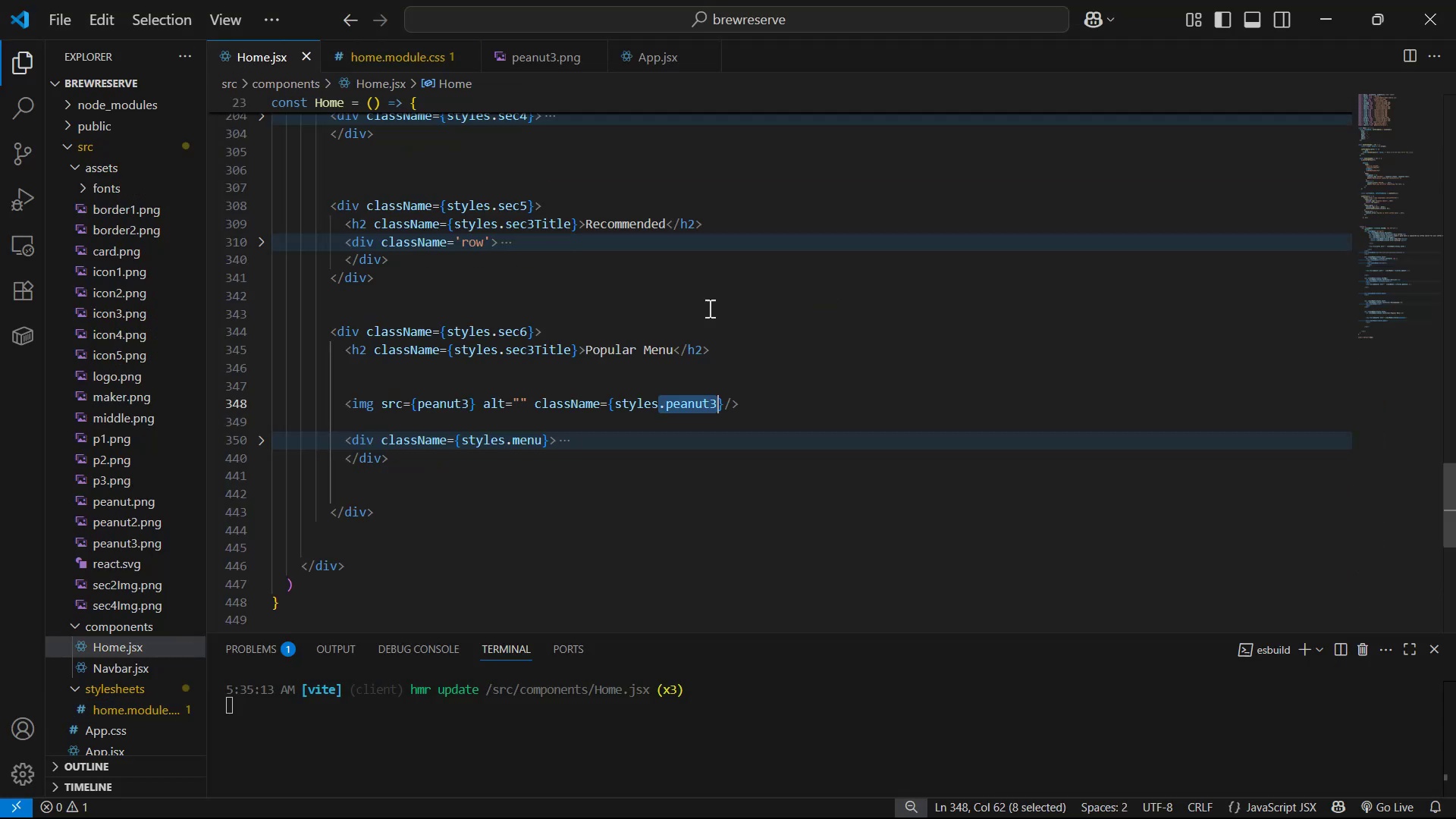 
scroll: coordinate [777, 389], scroll_direction: up, amount: 1.0
 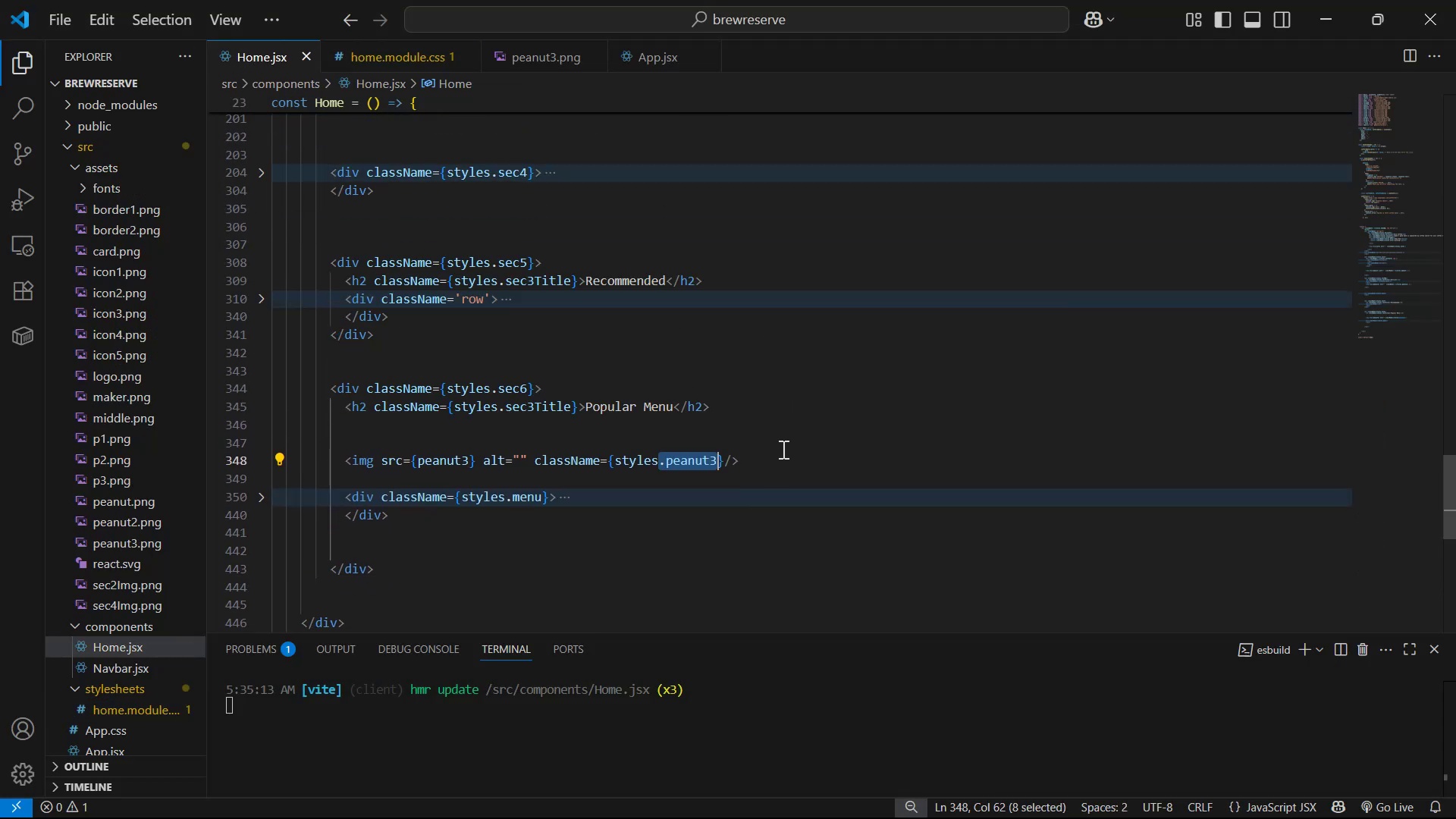 
double_click([790, 460])
 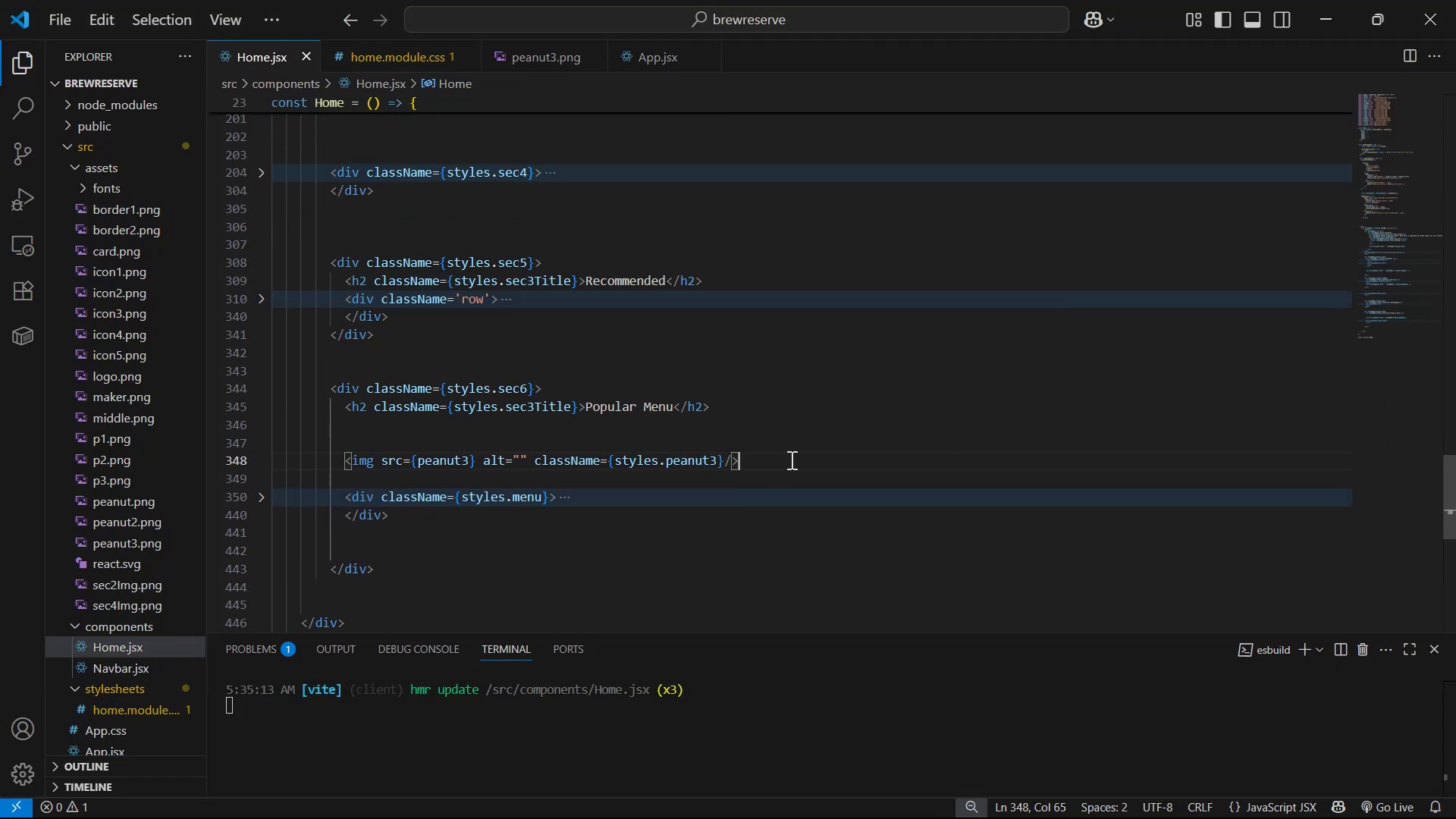 
key(Control+C)
 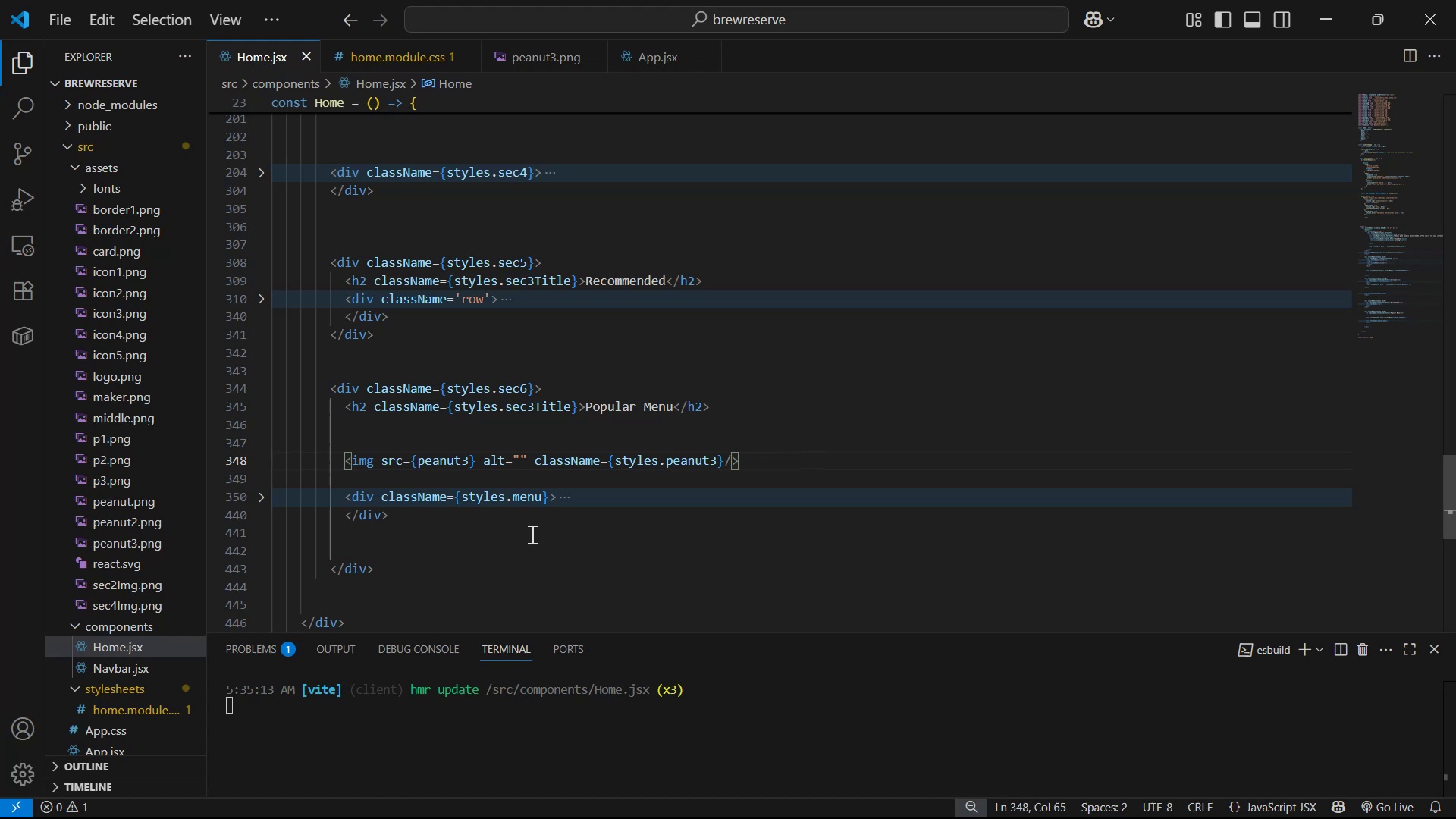 
scroll: coordinate [453, 561], scroll_direction: down, amount: 2.0
 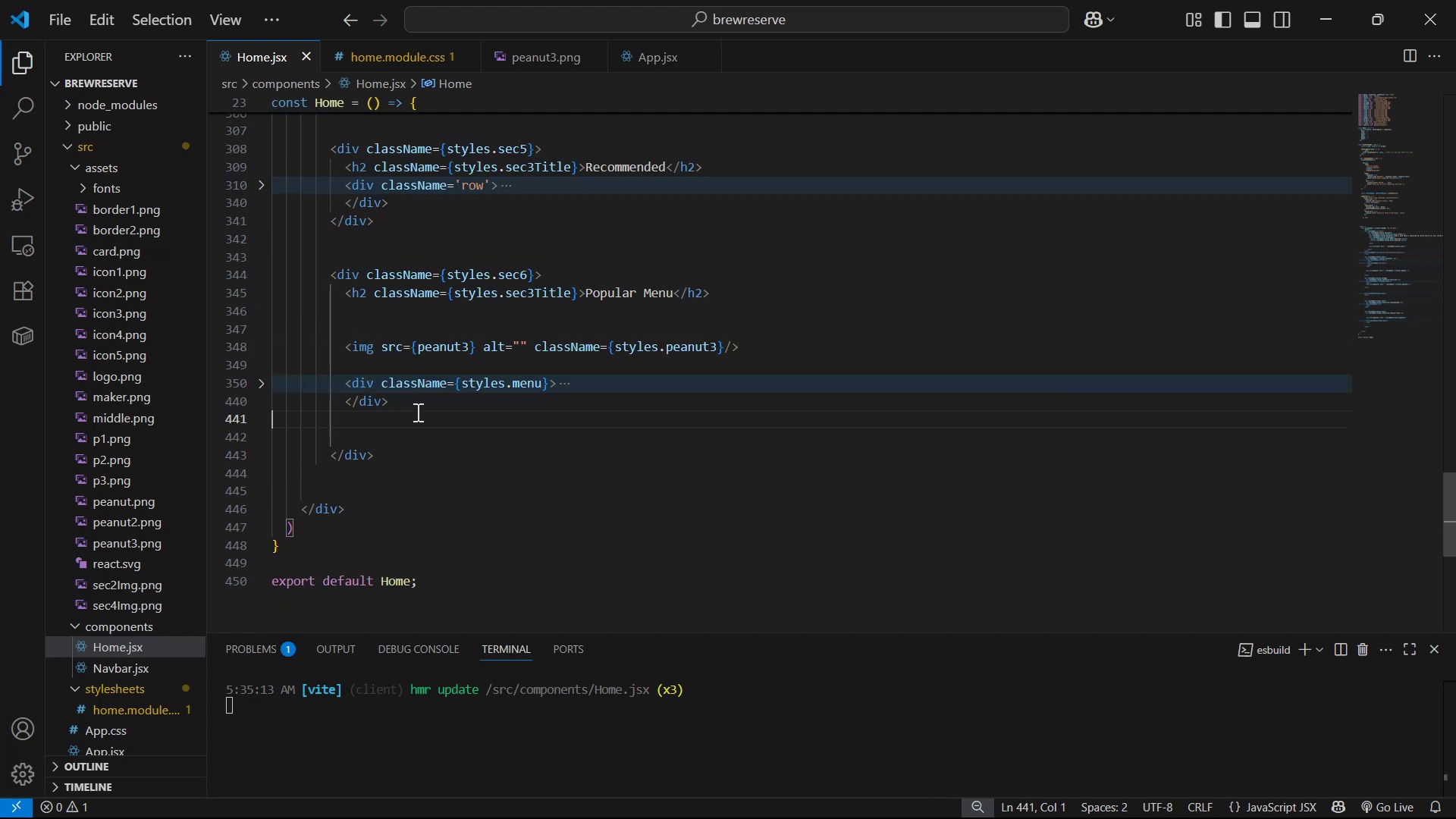 
double_click([428, 400])
 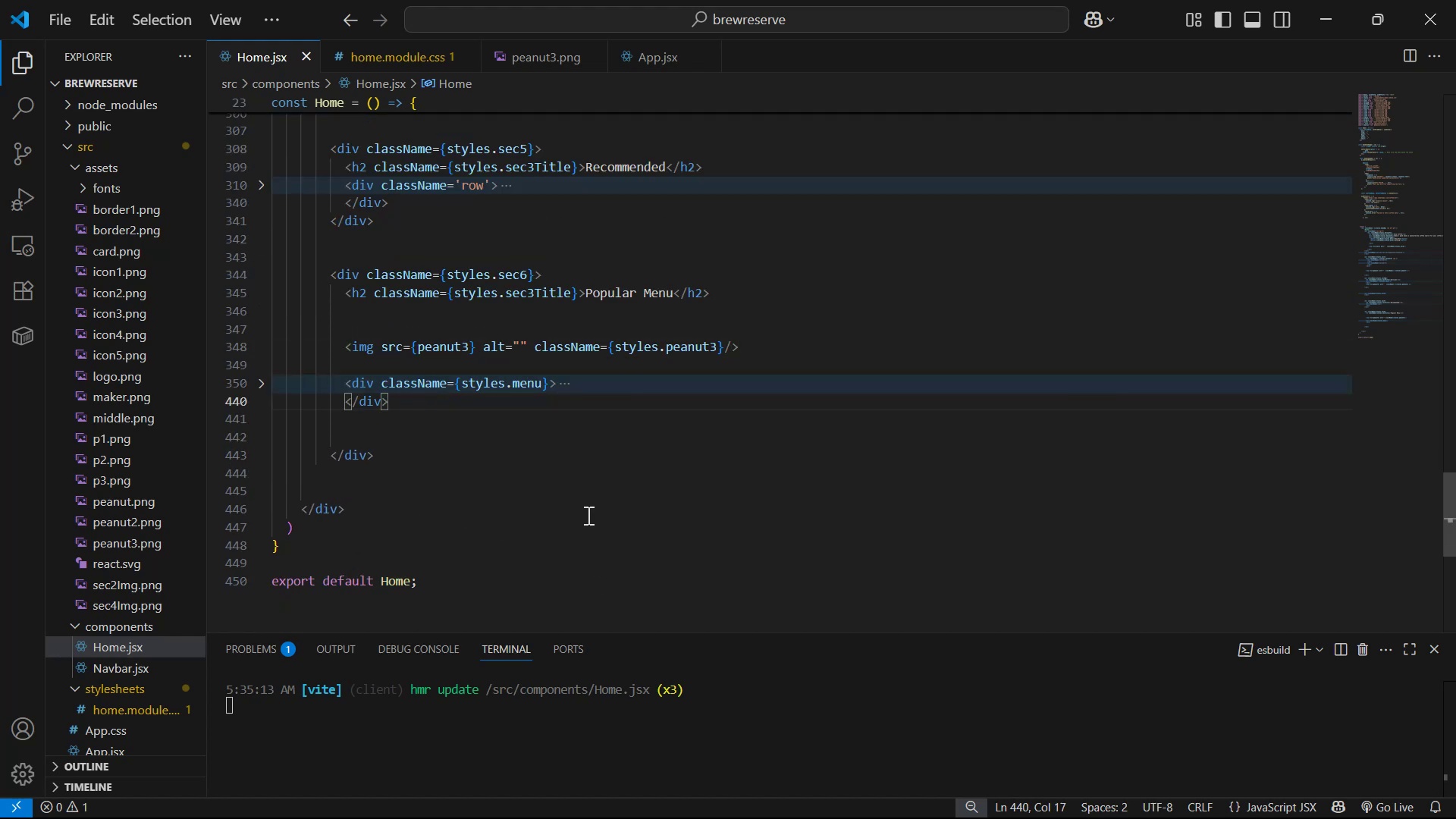 
key(Enter)
 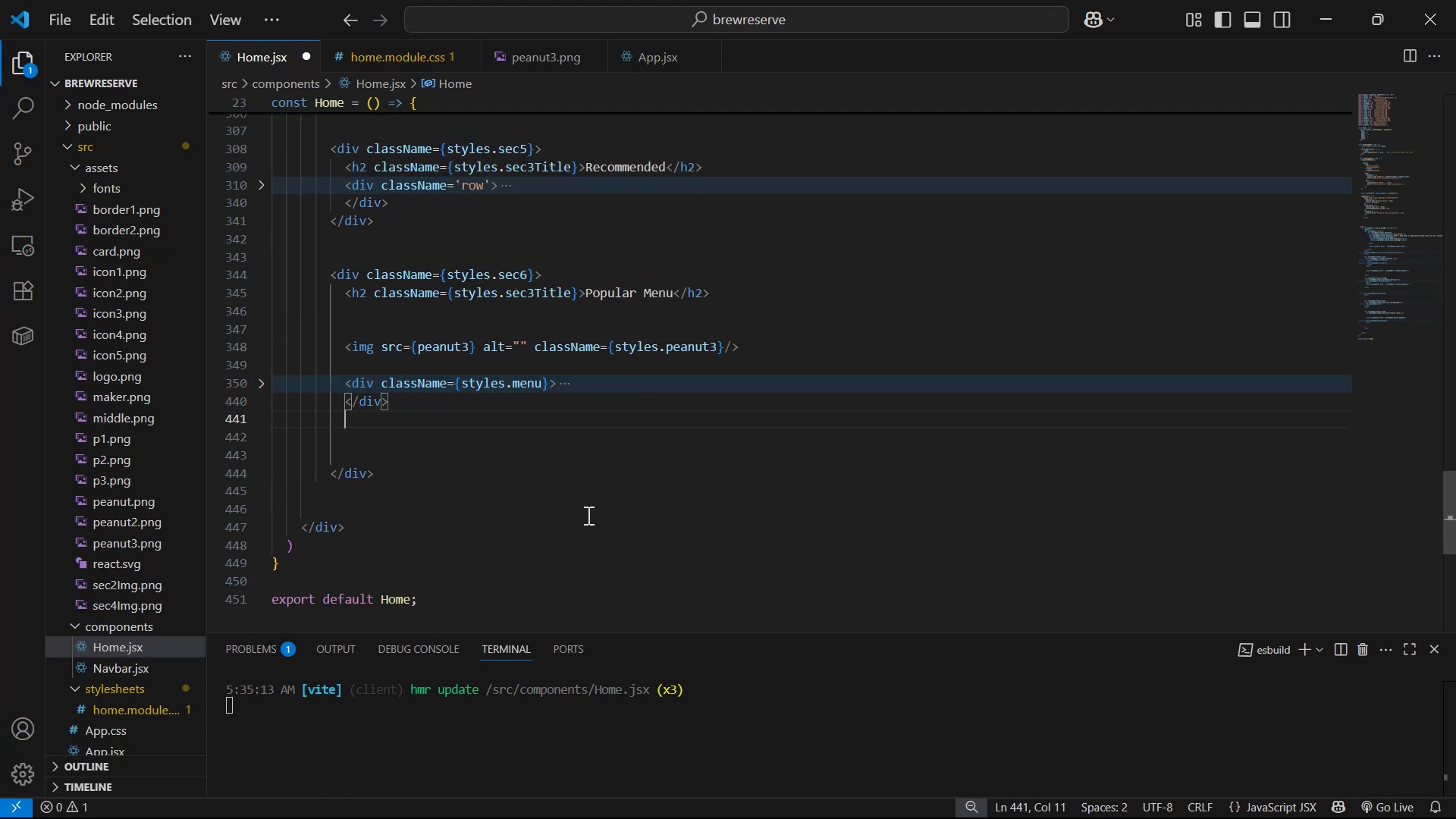 
key(Enter)
 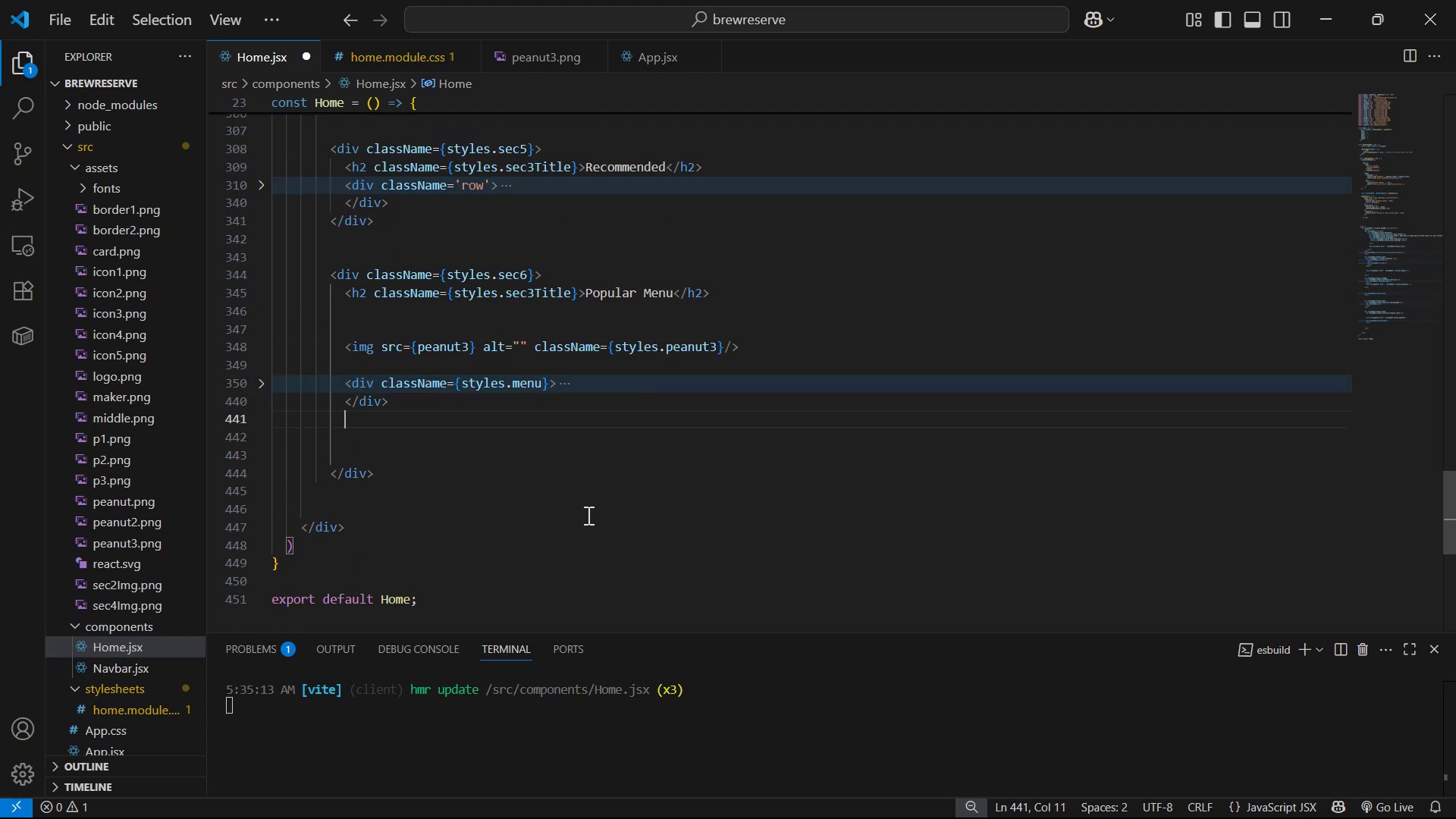 
key(Enter)
 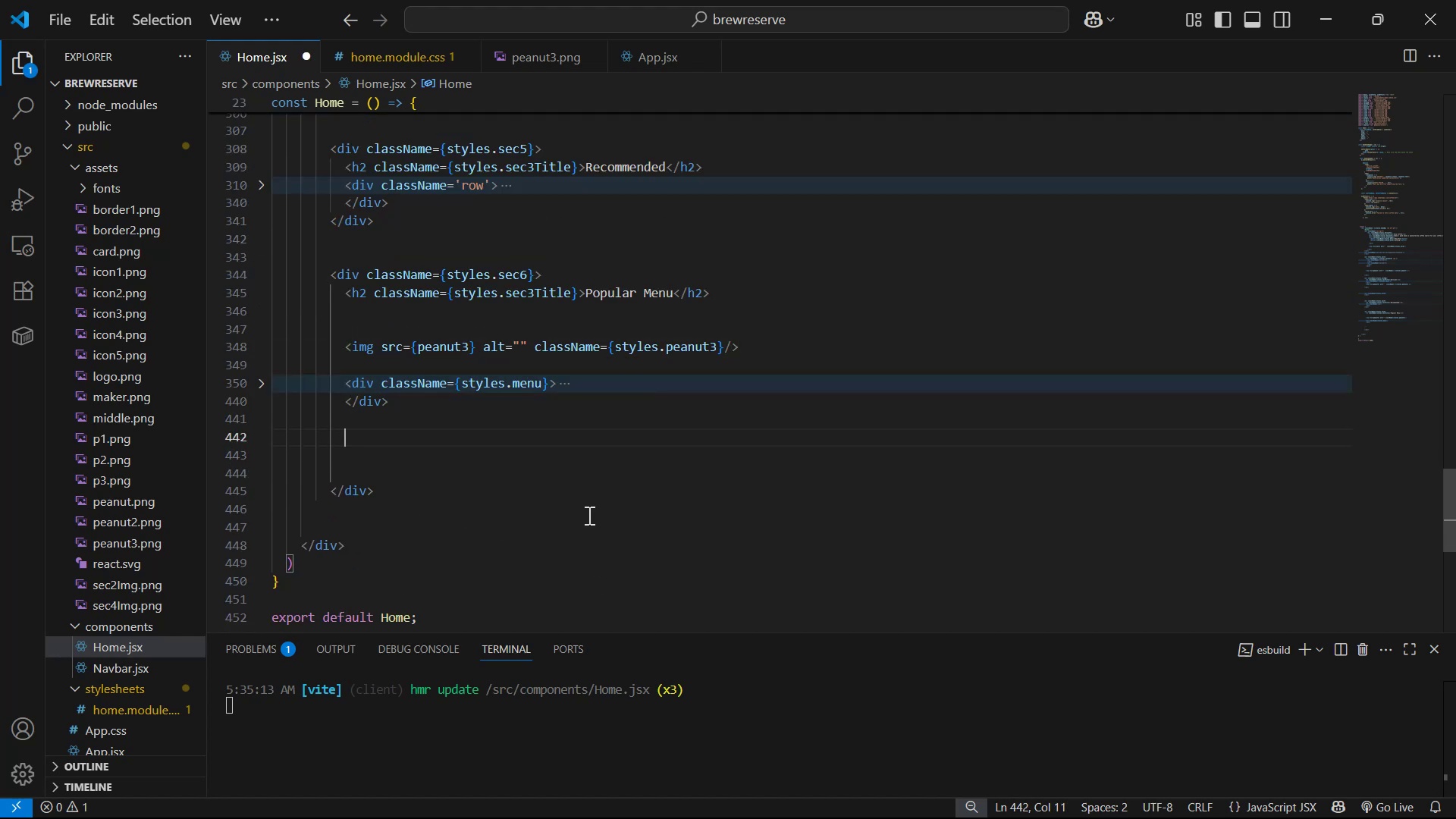 
key(Control+V)
 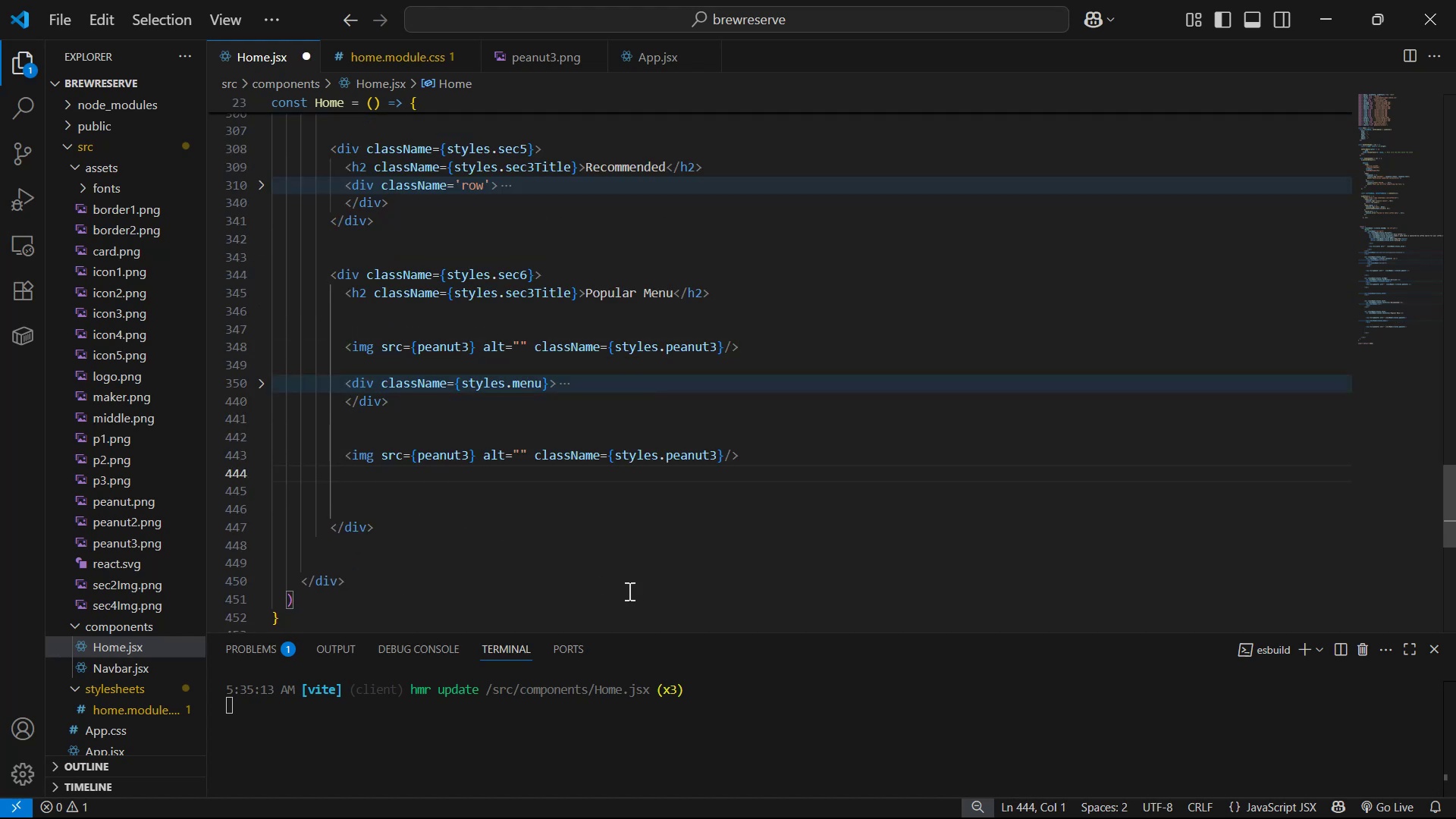 
left_click([463, 457])
 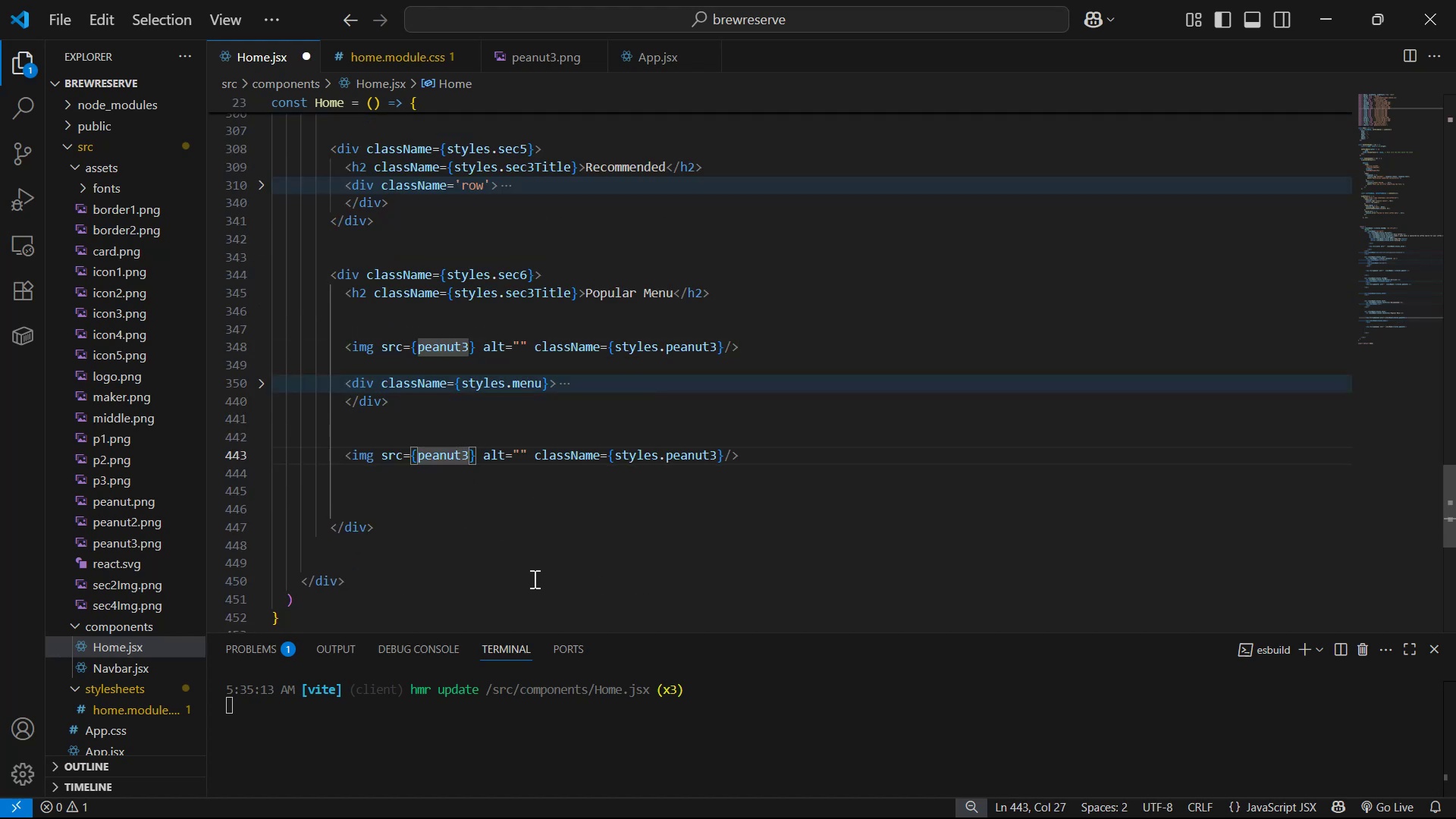 
key(ArrowRight)
 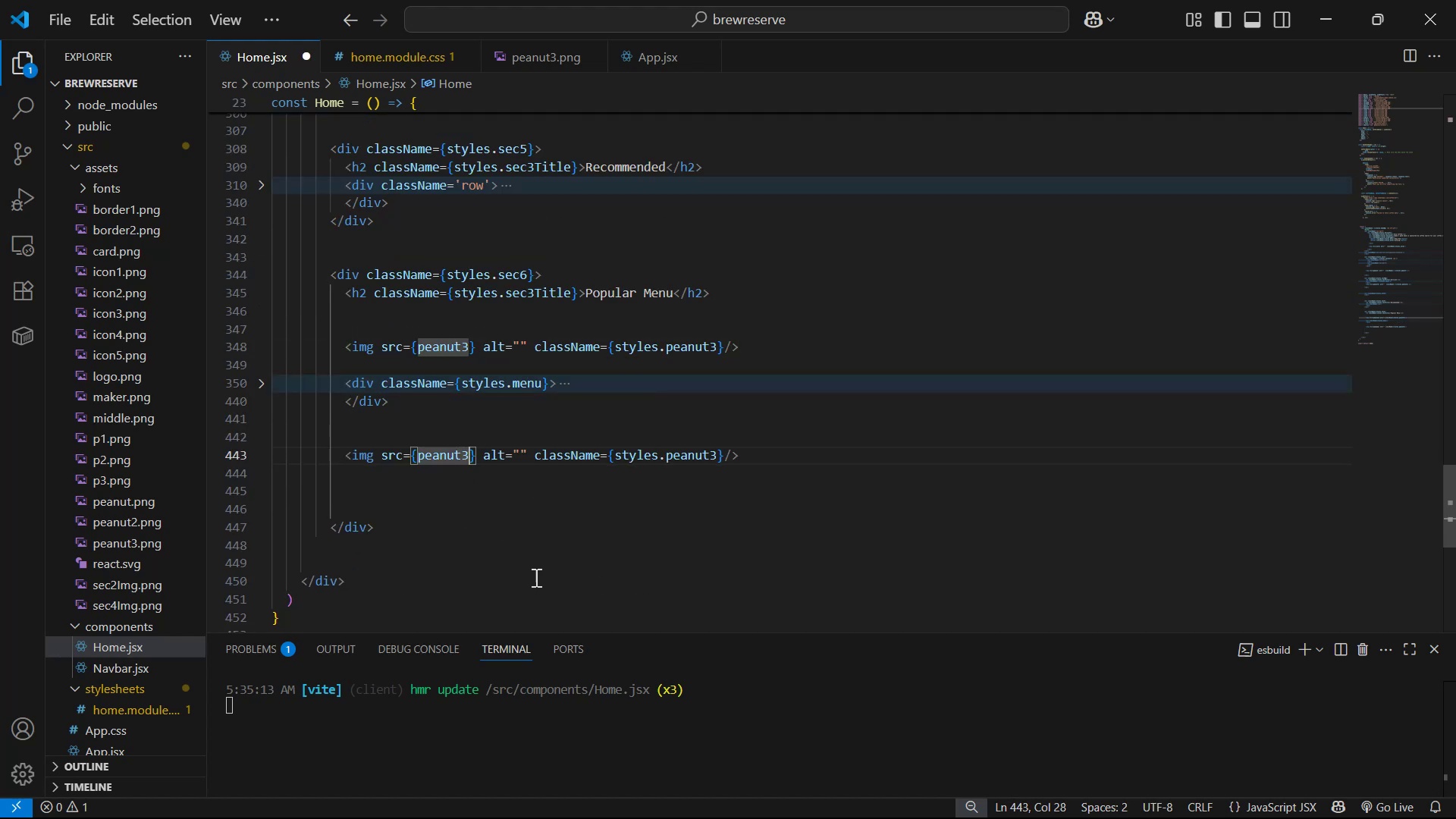 
key(Backspace)
 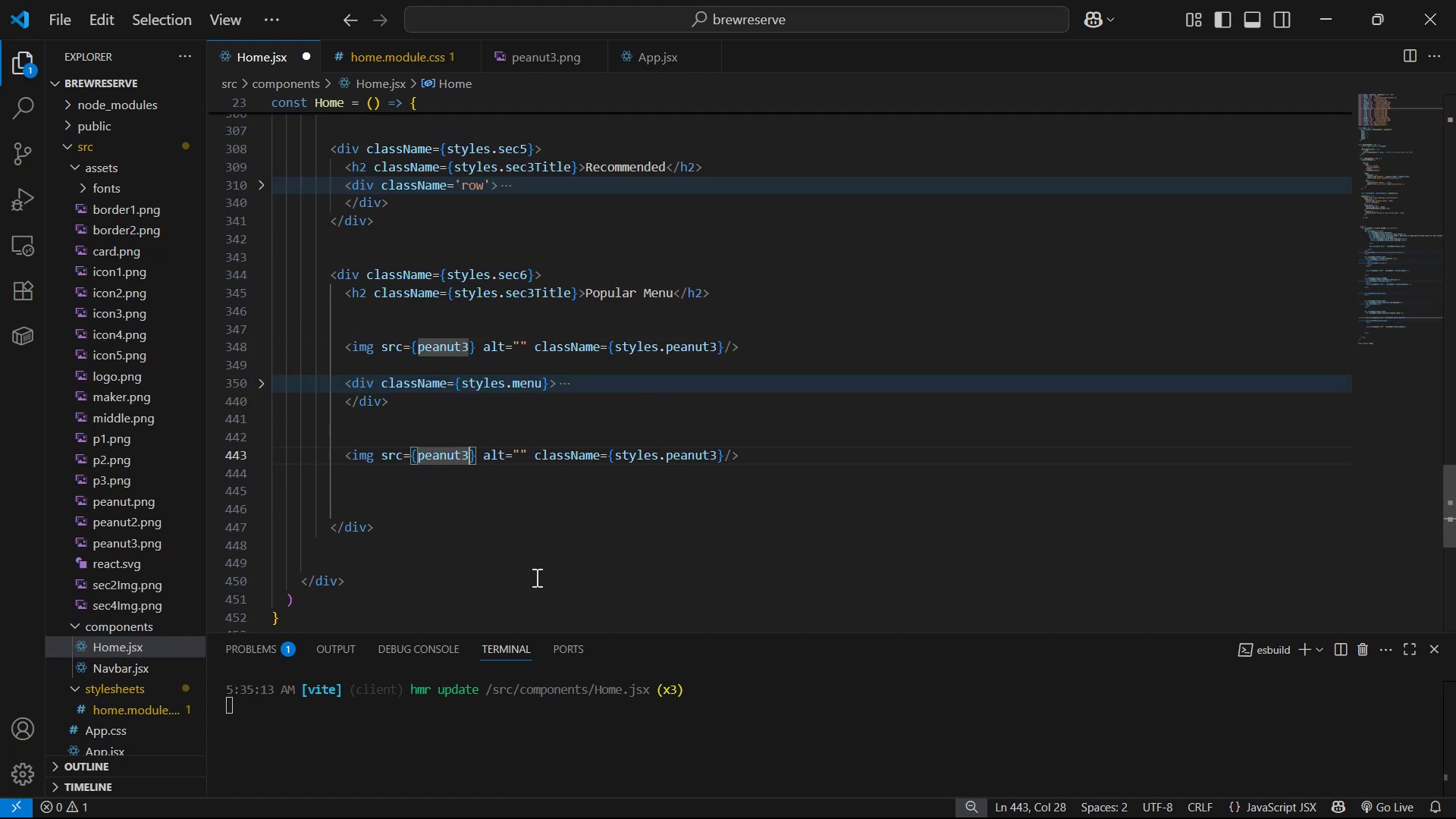 
key(4)
 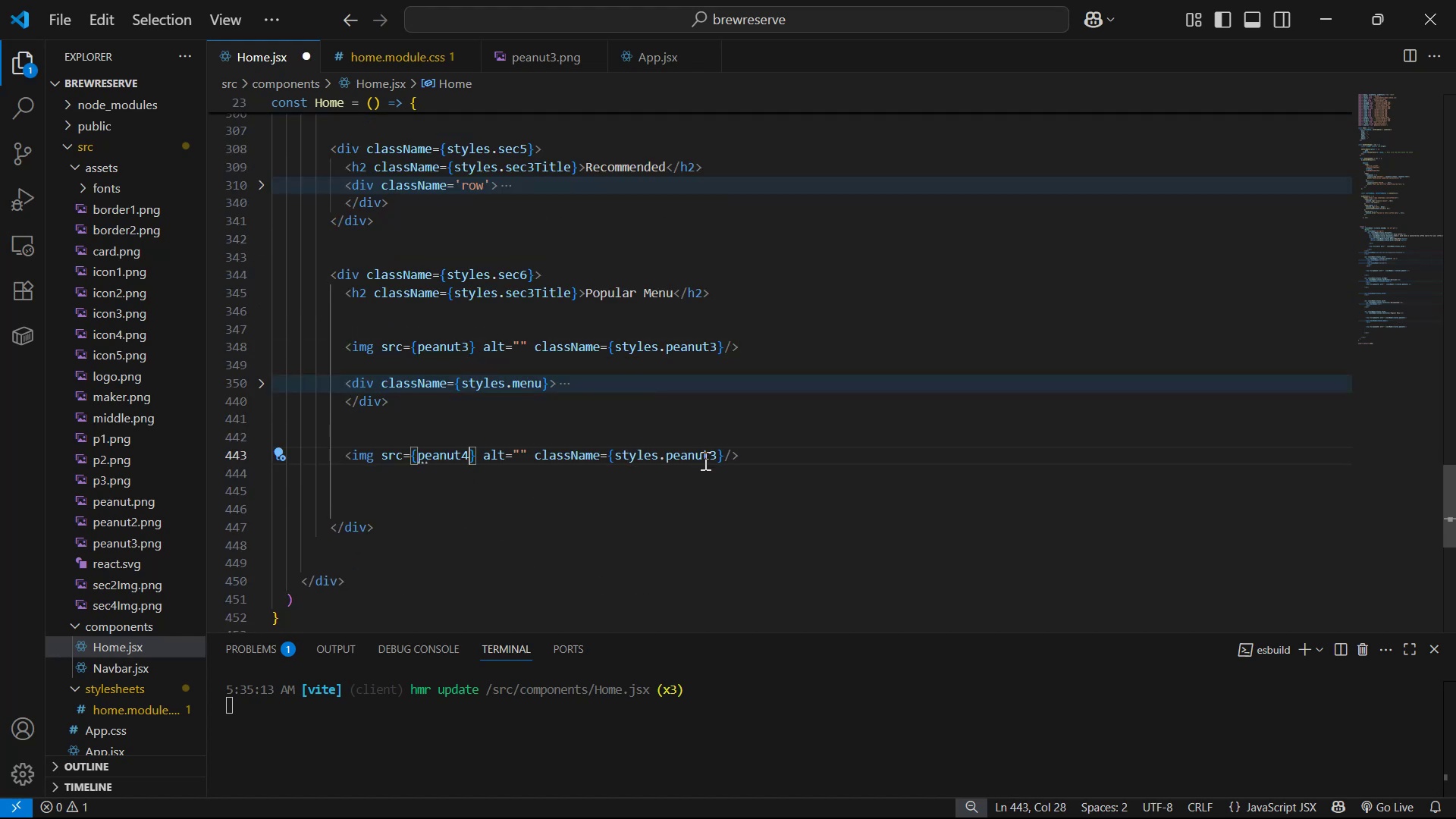 
left_click([717, 458])
 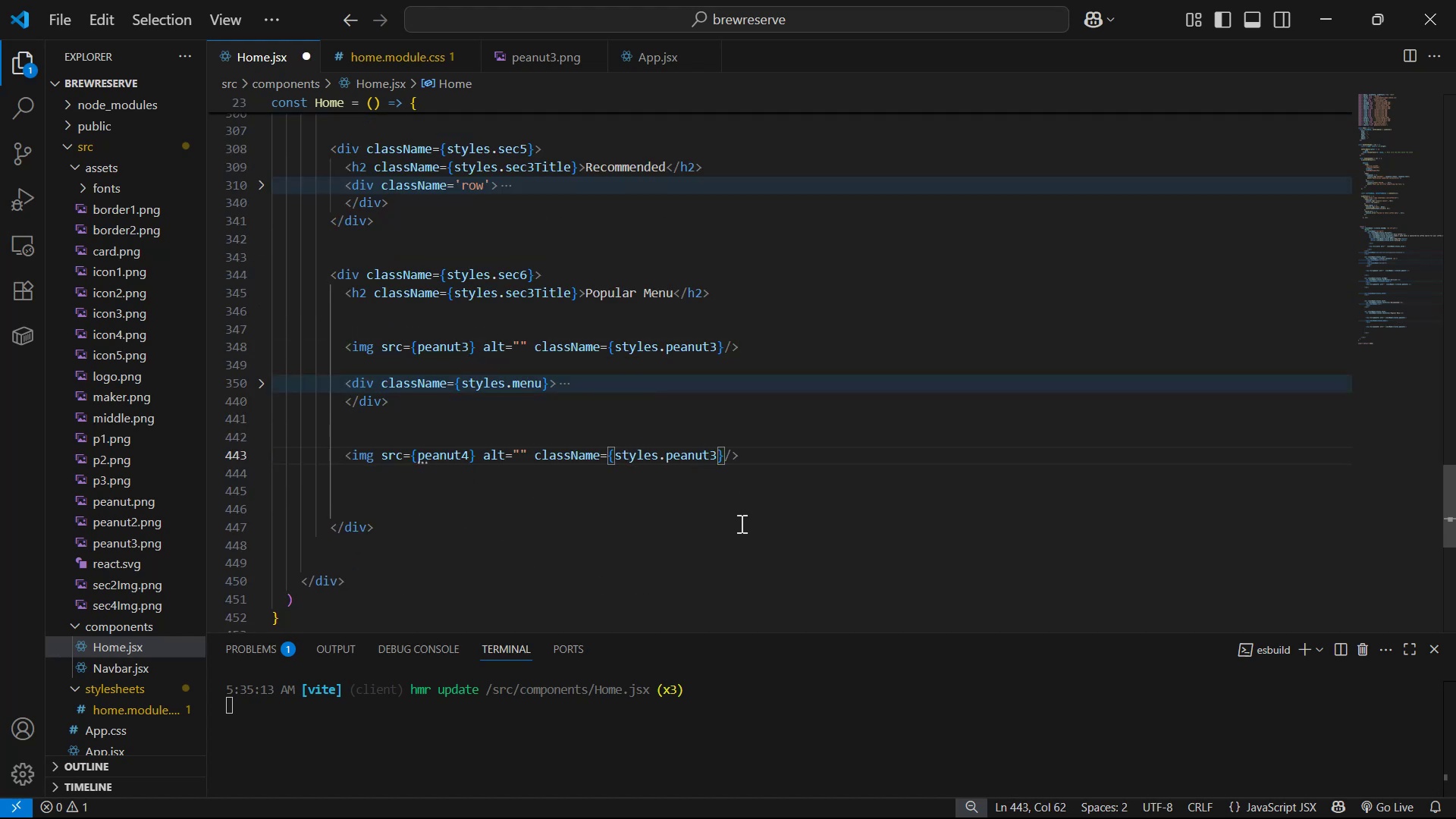 
key(Backspace)
 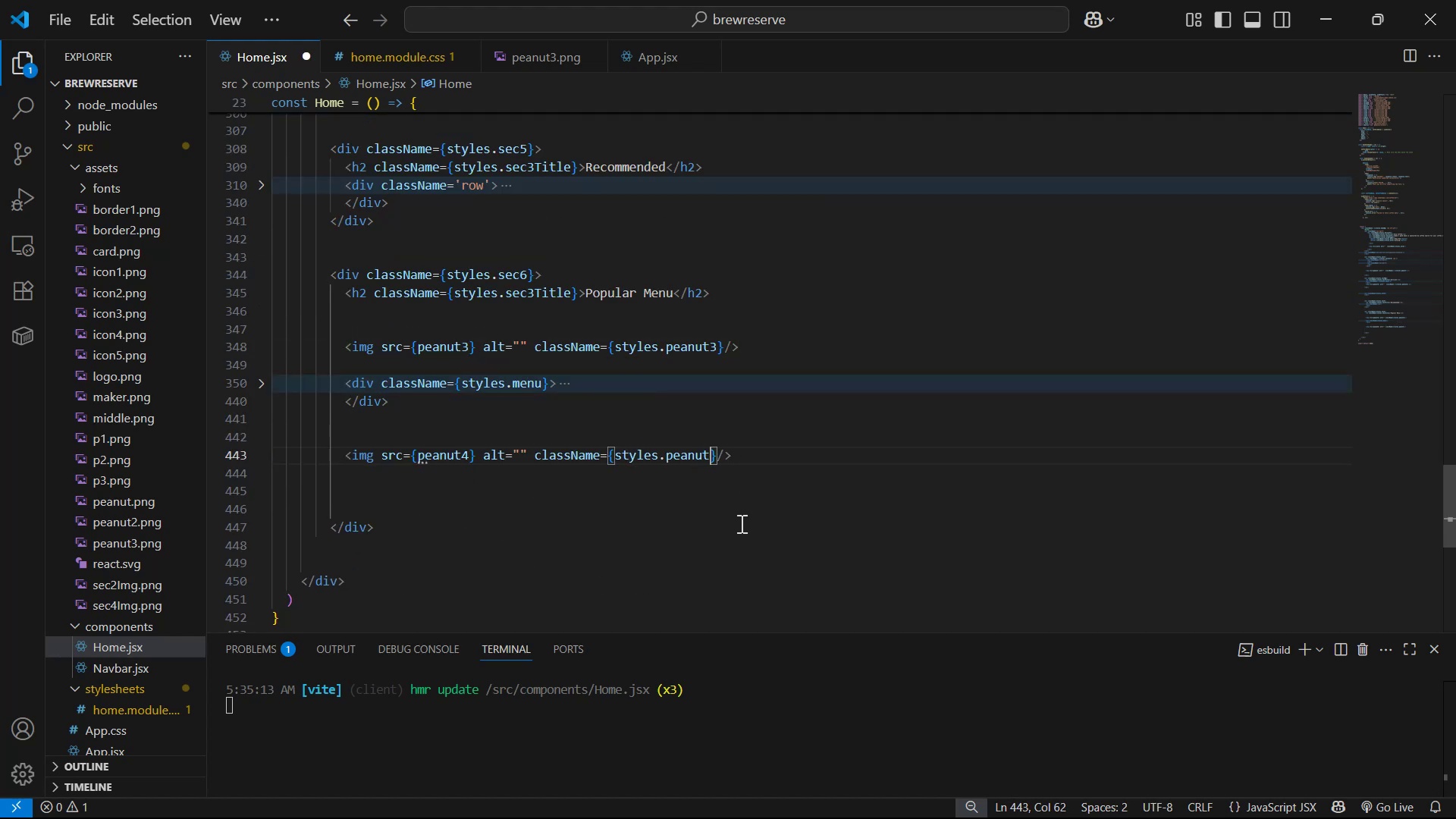 
key(4)
 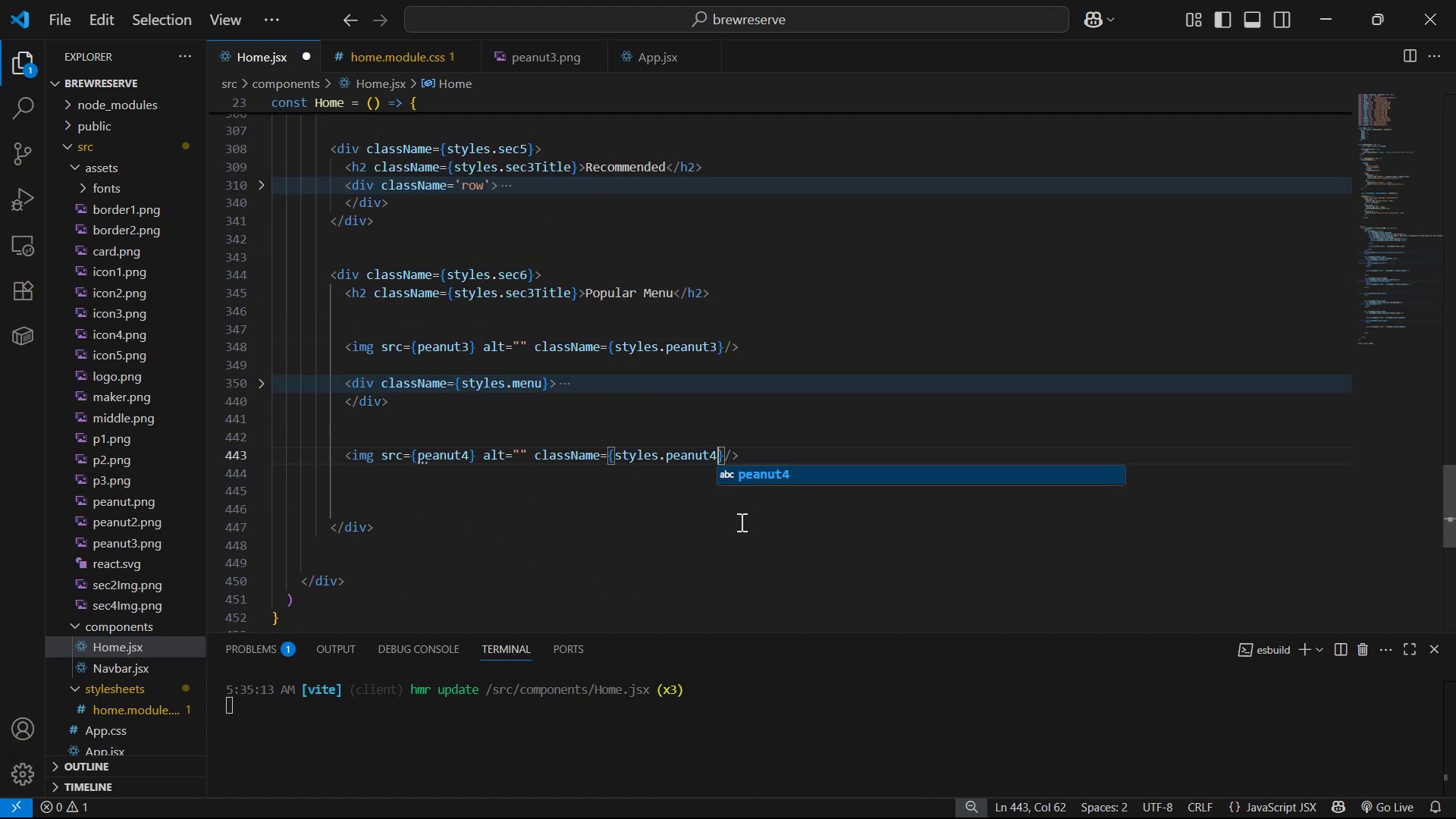 
key(Control+S)
 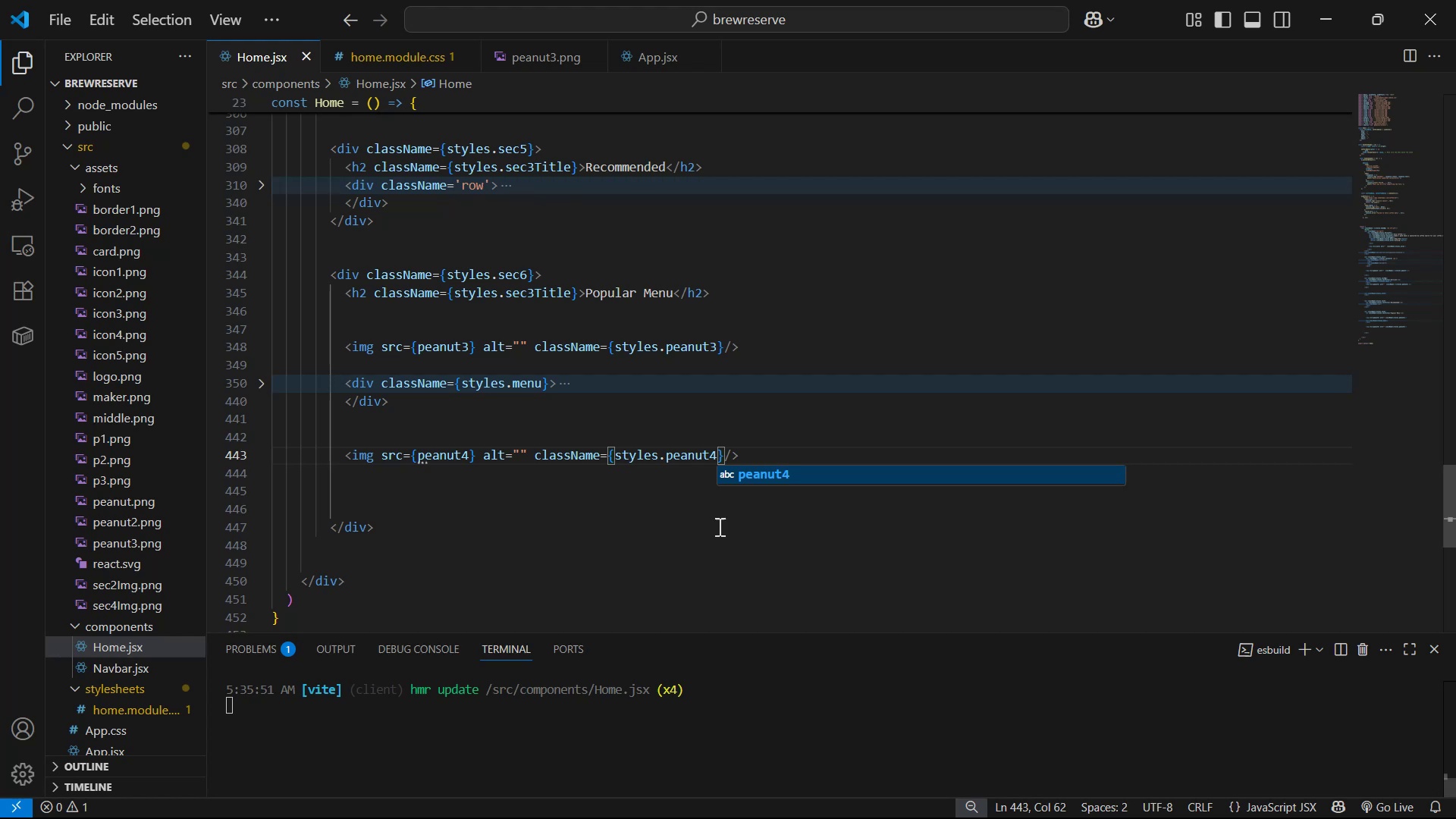 
key(Alt+Tab)
 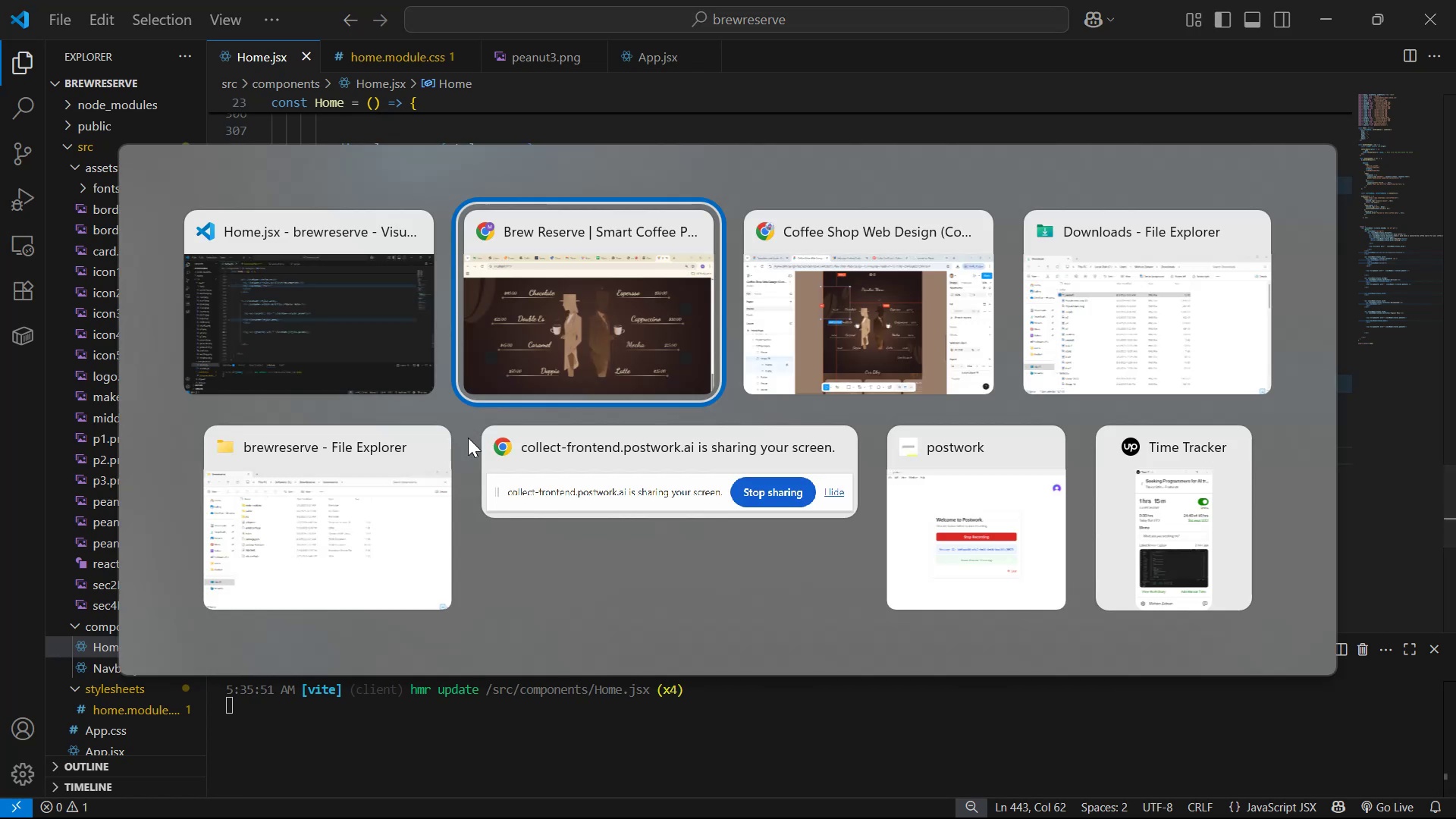 
key(Alt+Tab)
 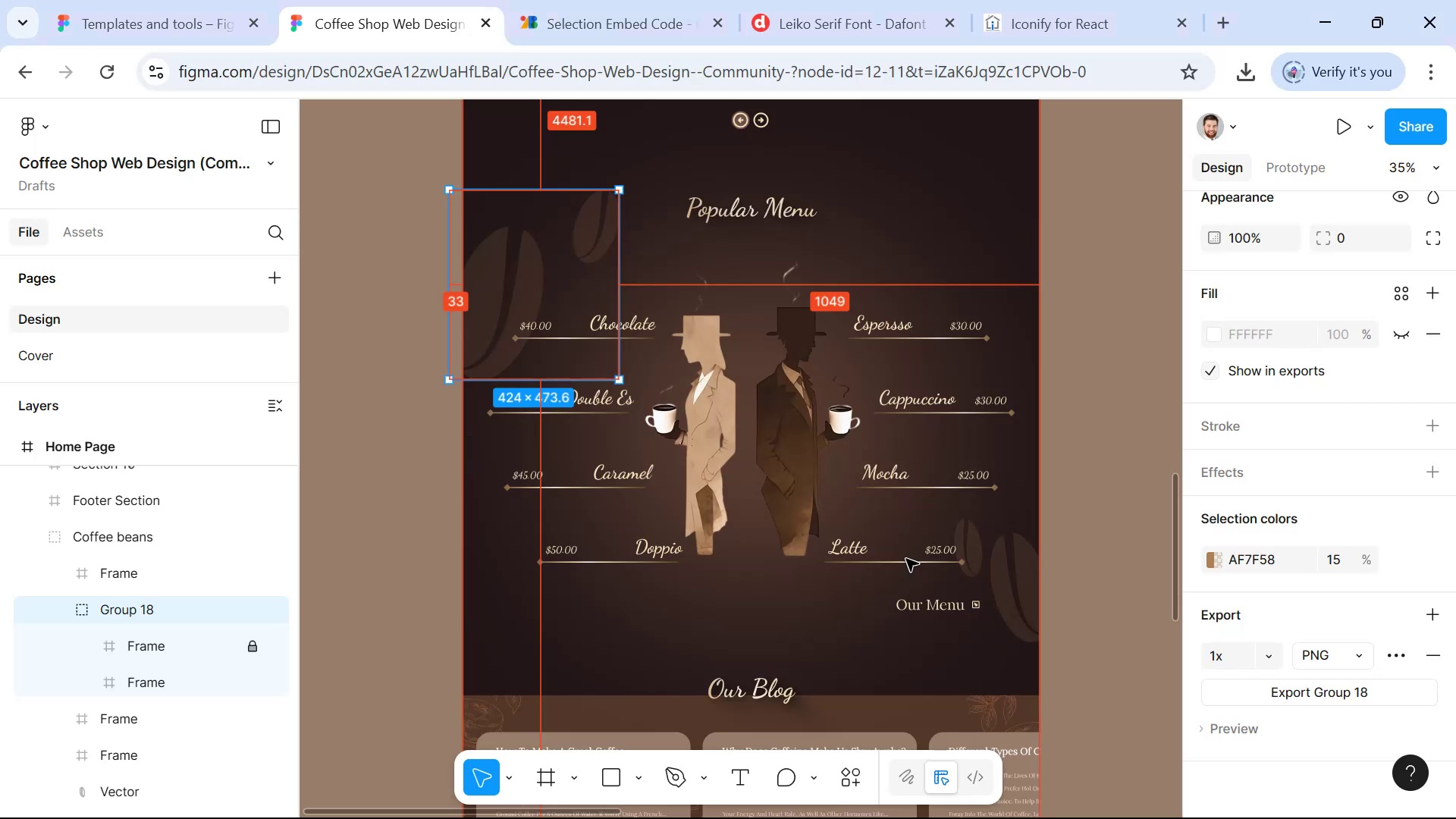 
hold_key(key=ControlLeft, duration=1.01)
 